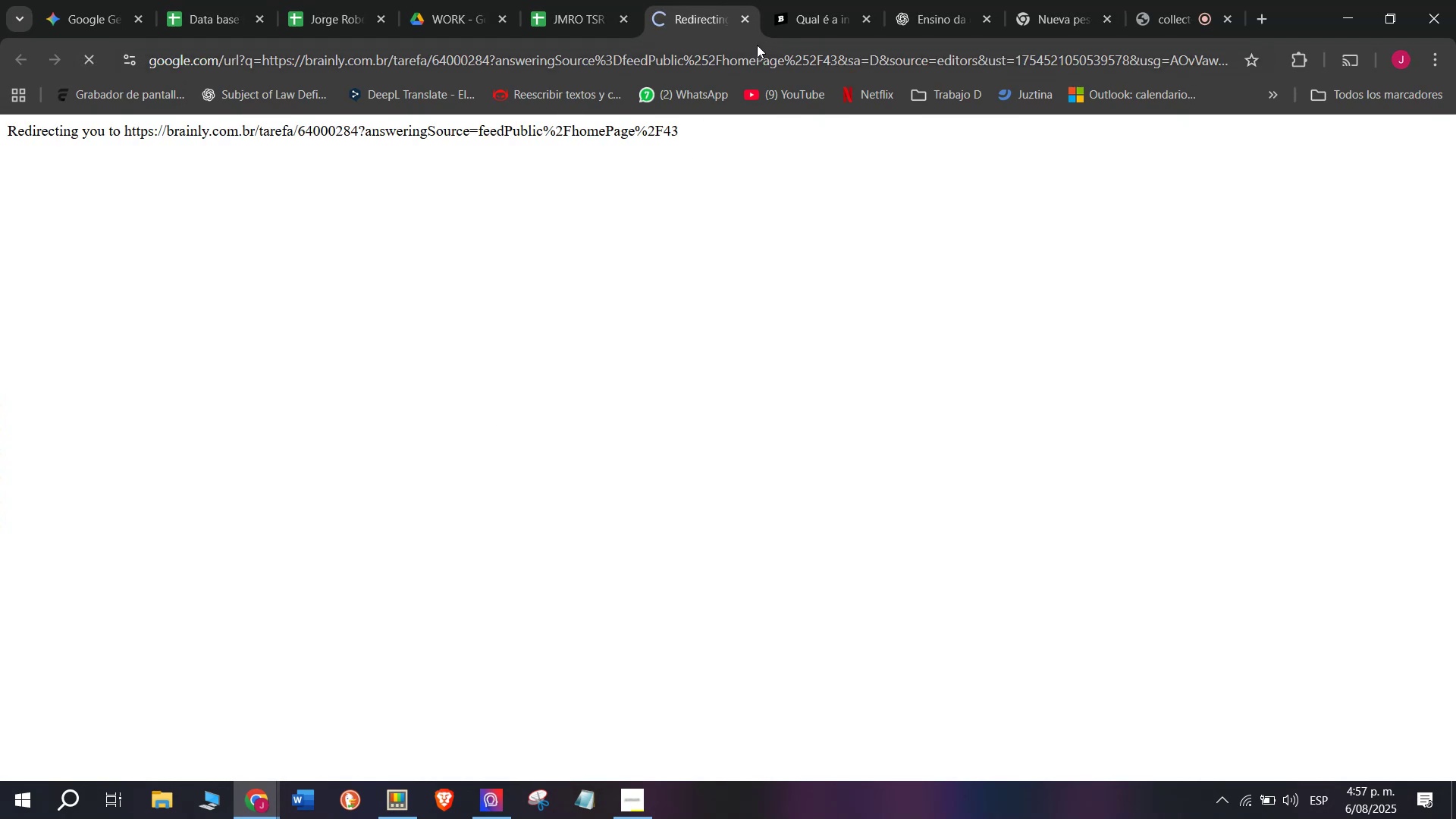 
left_click([795, 0])
 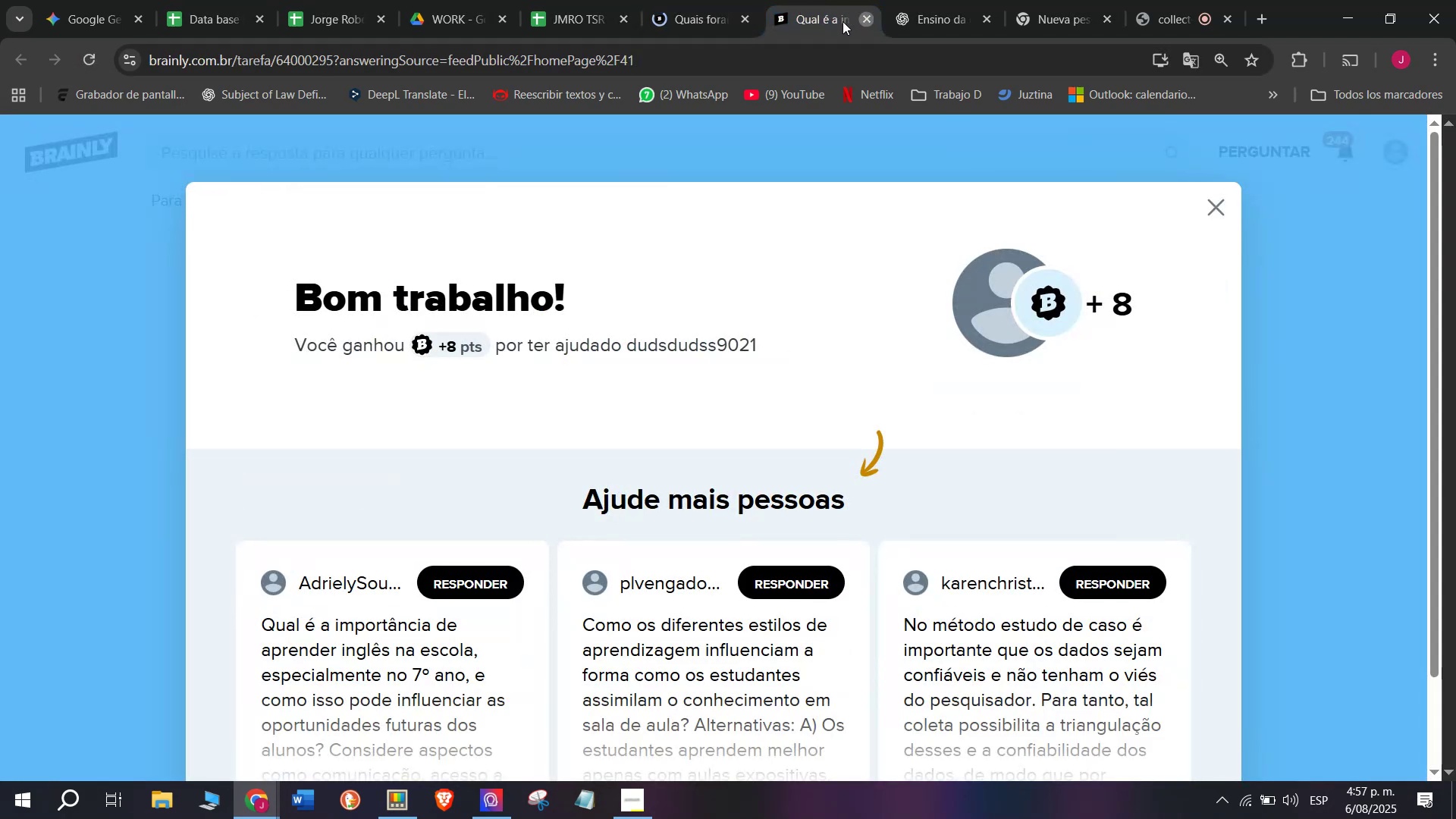 
left_click([698, 0])
 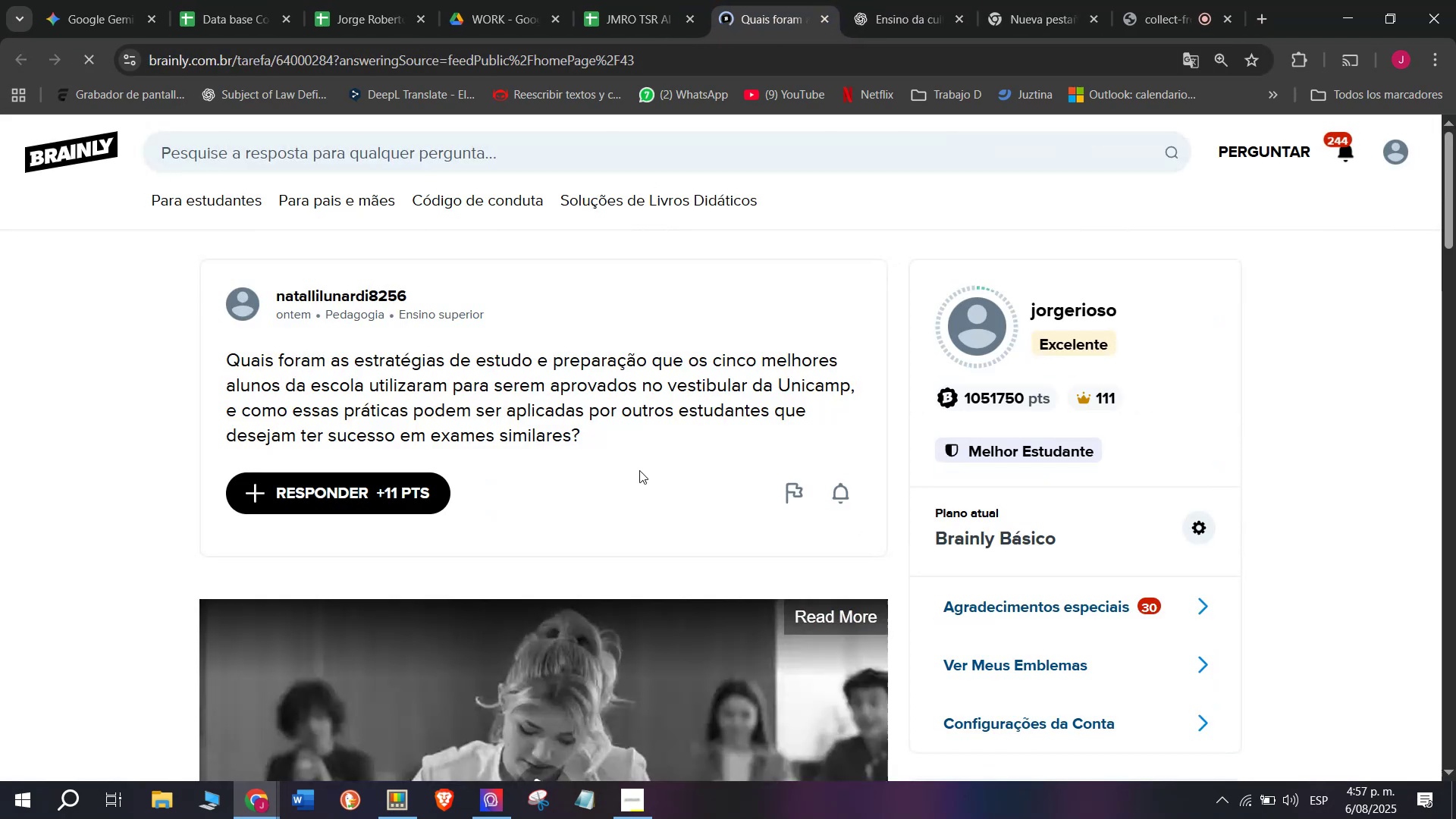 
left_click_drag(start_coordinate=[620, 441], to_coordinate=[215, 354])
 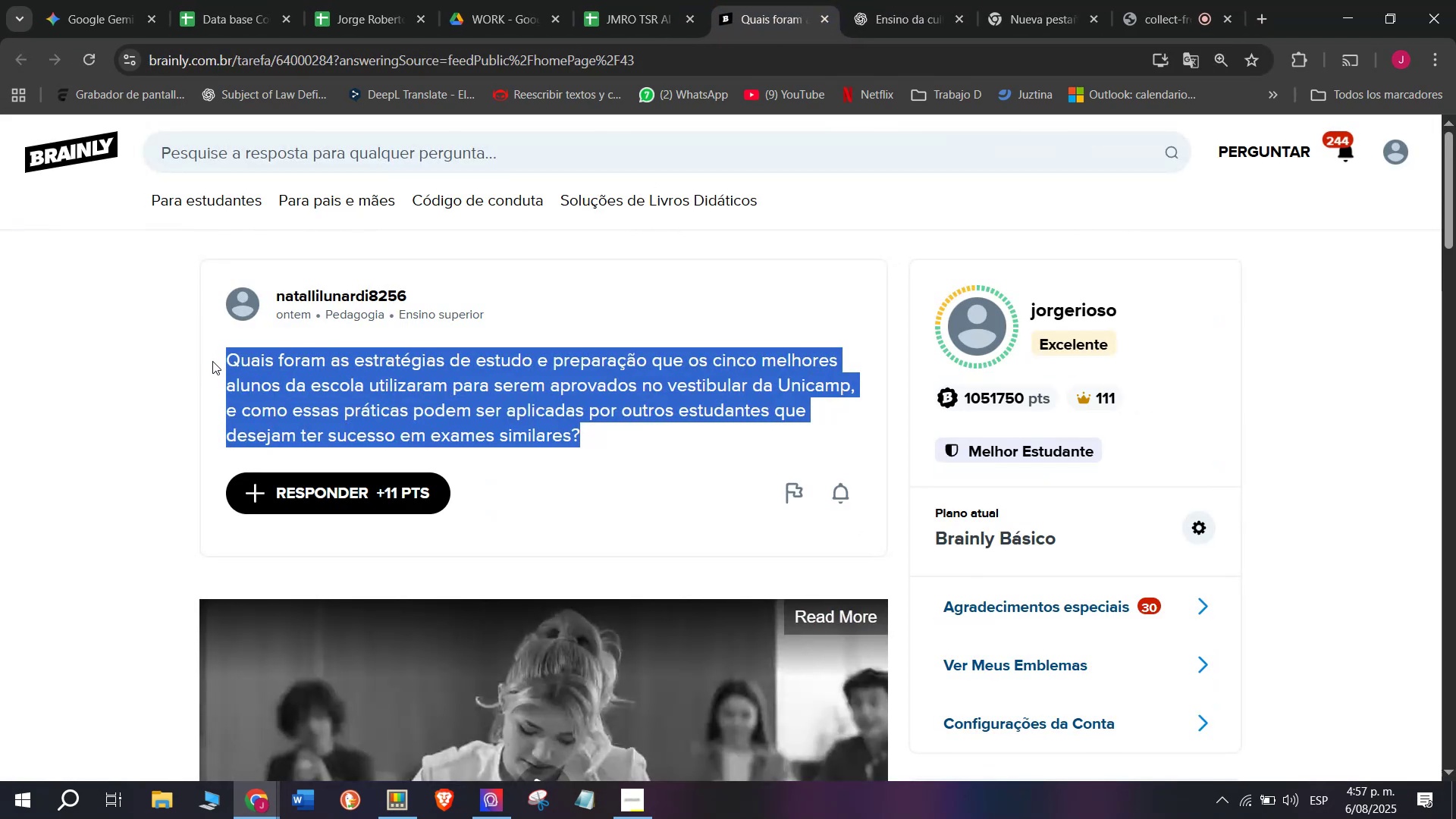 
key(Control+ControlLeft)
 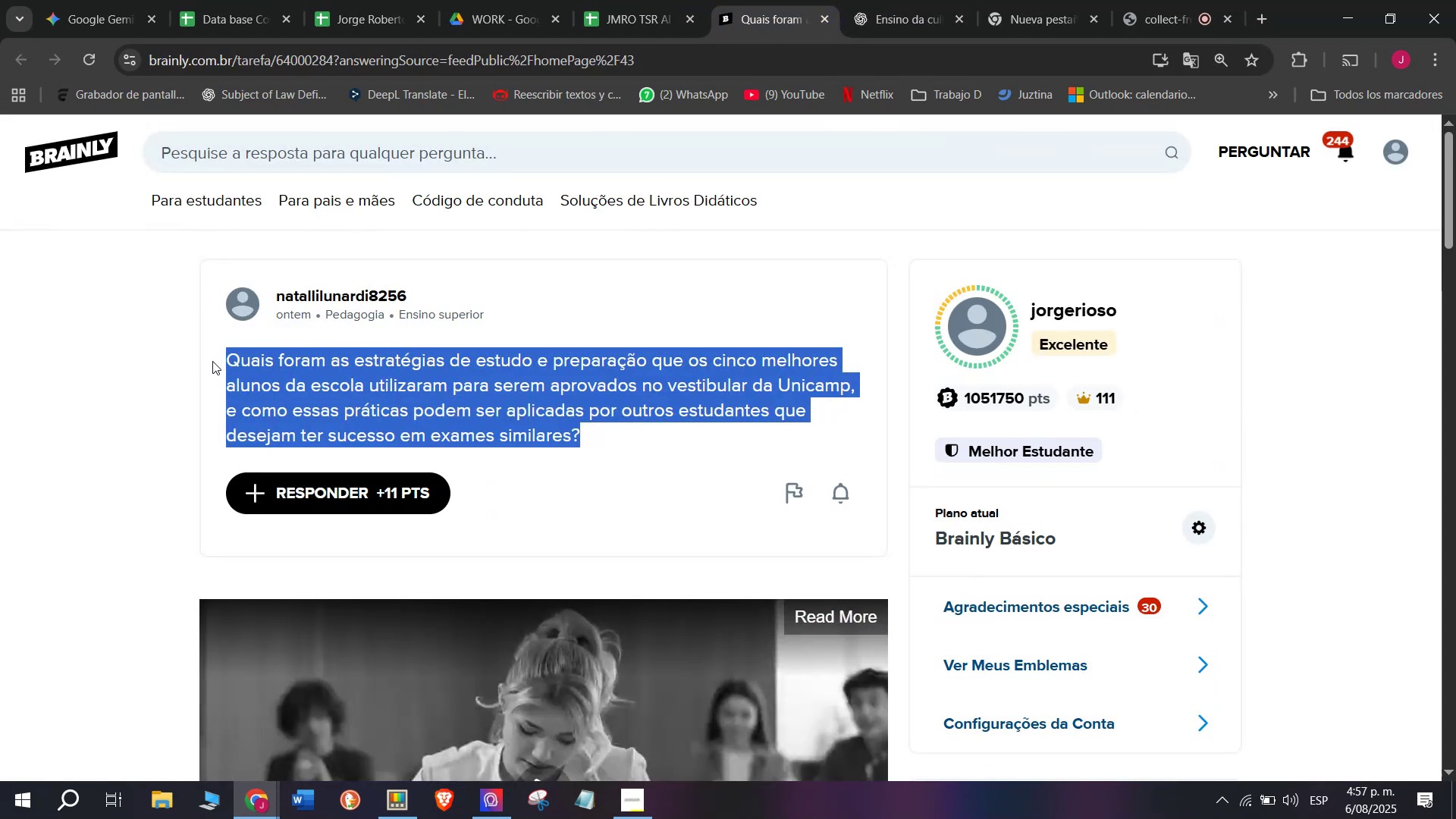 
key(Break)
 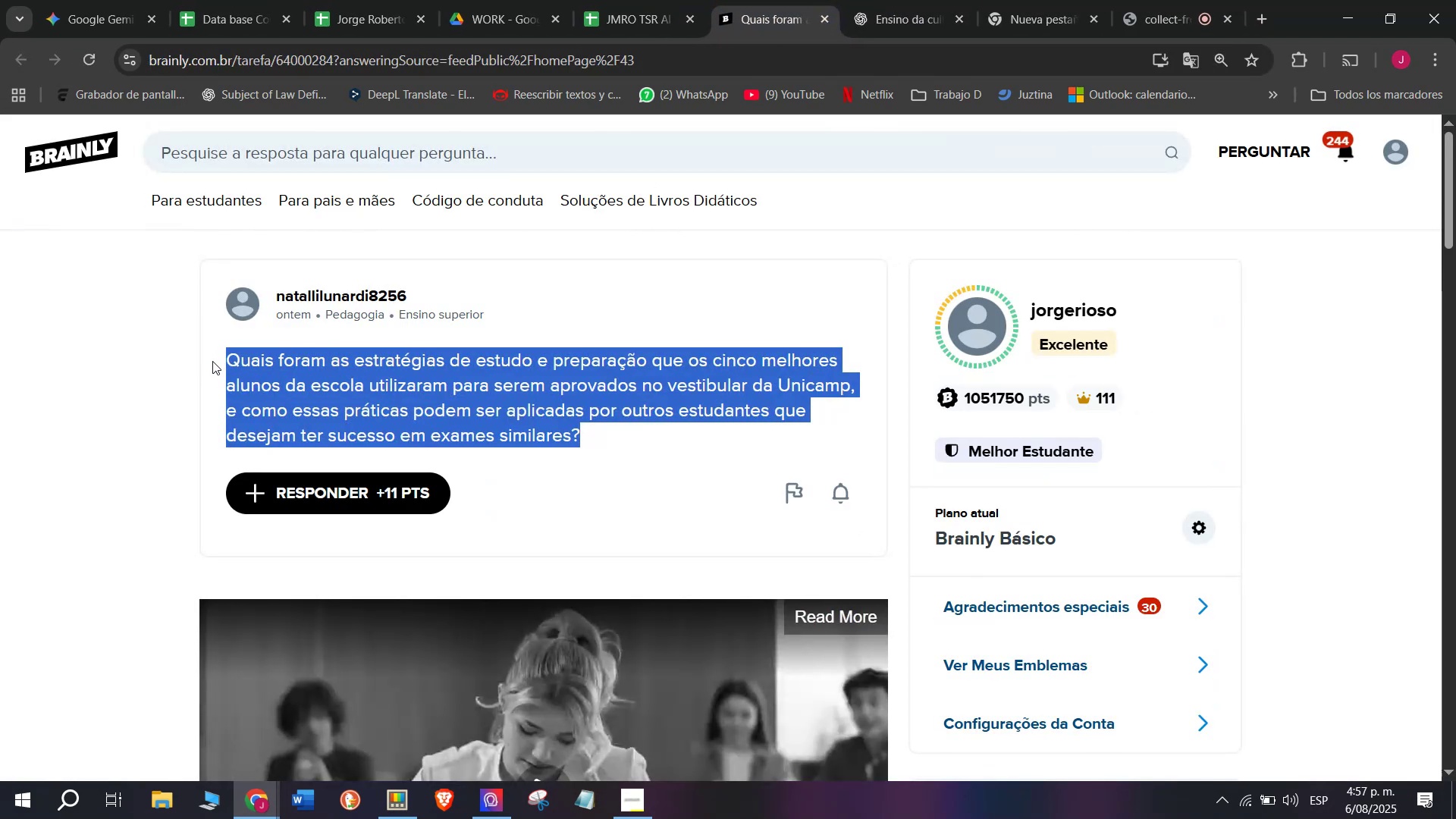 
key(Control+C)
 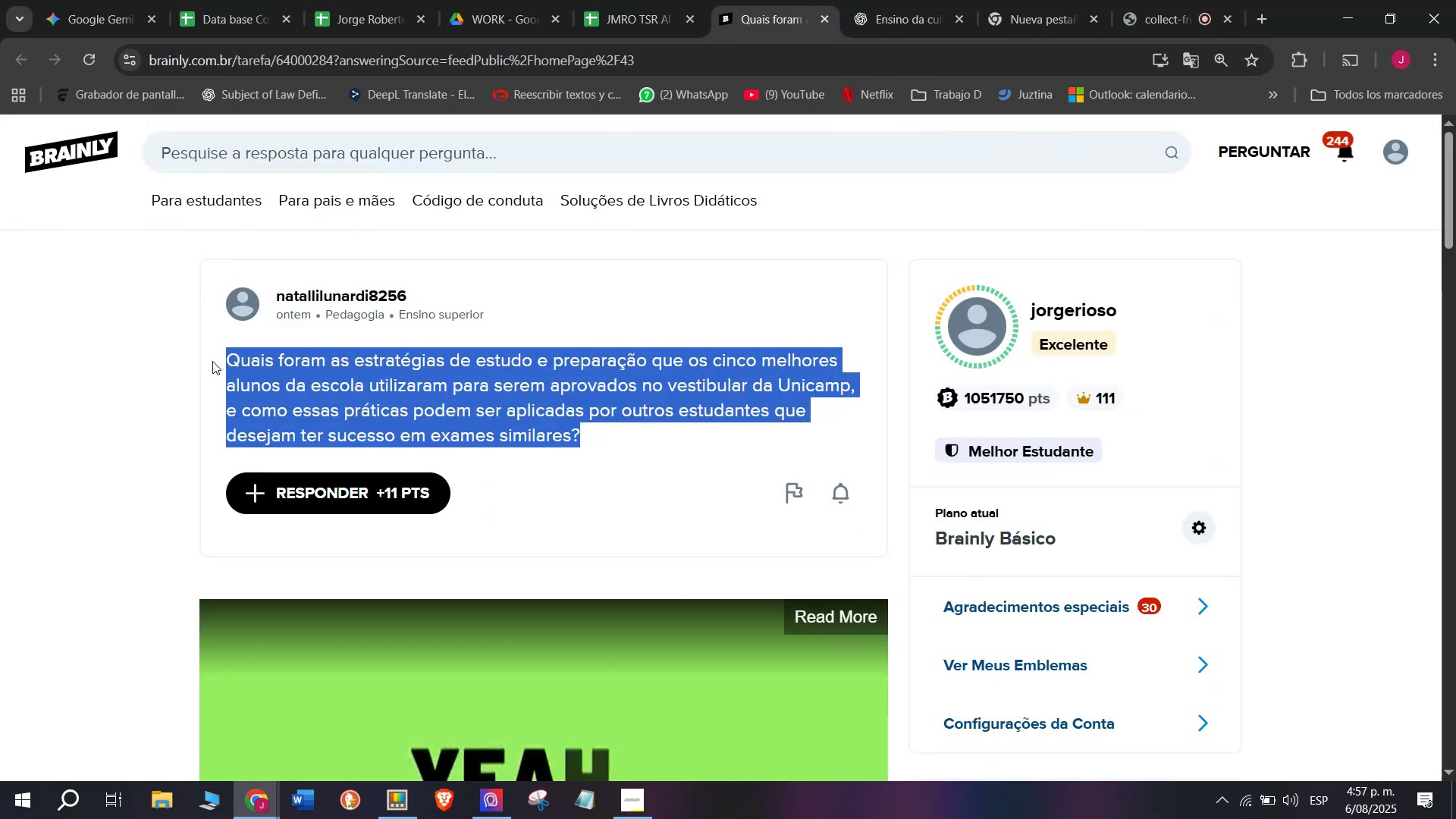 
left_click([879, 0])
 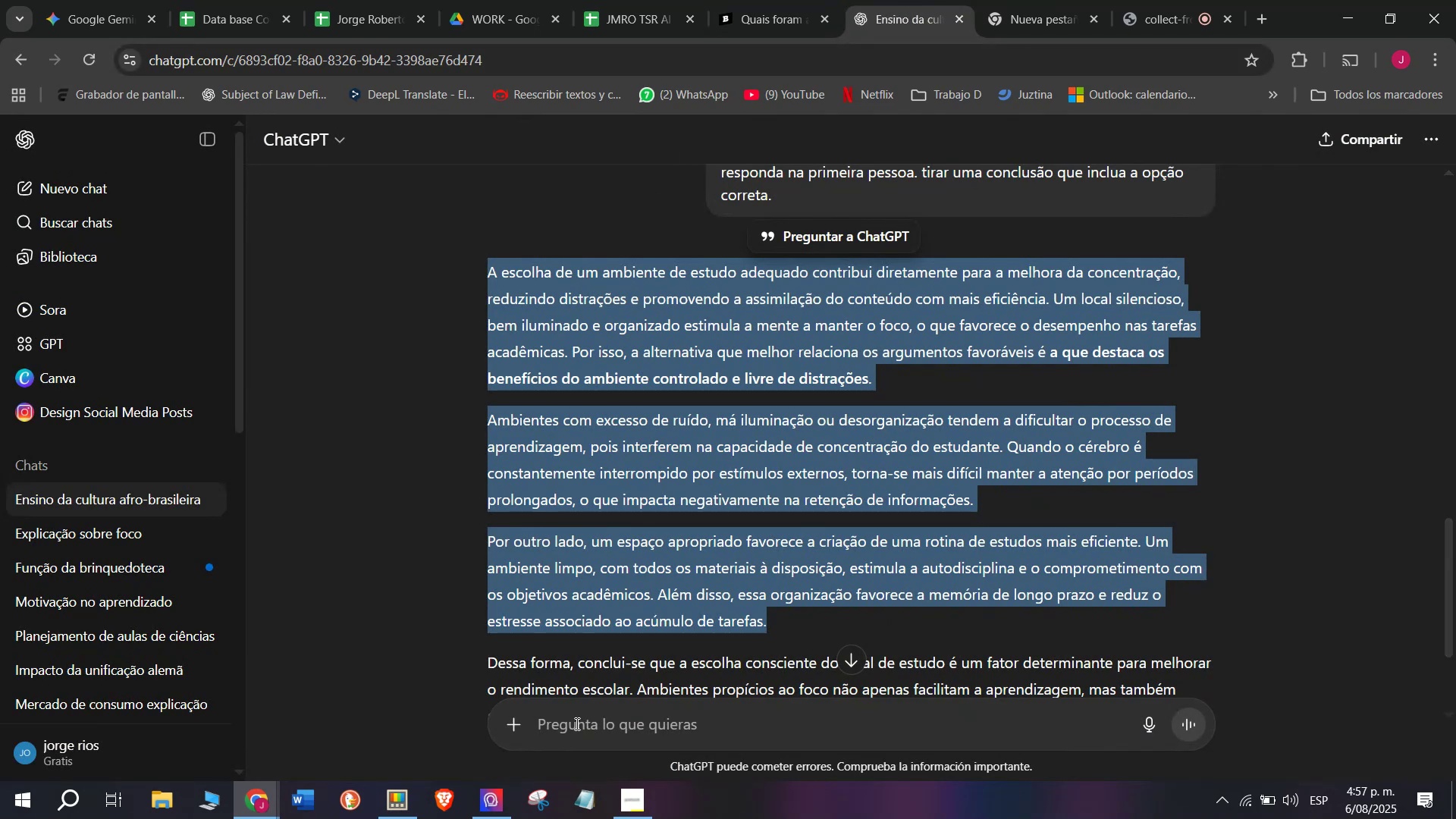 
left_click([576, 726])
 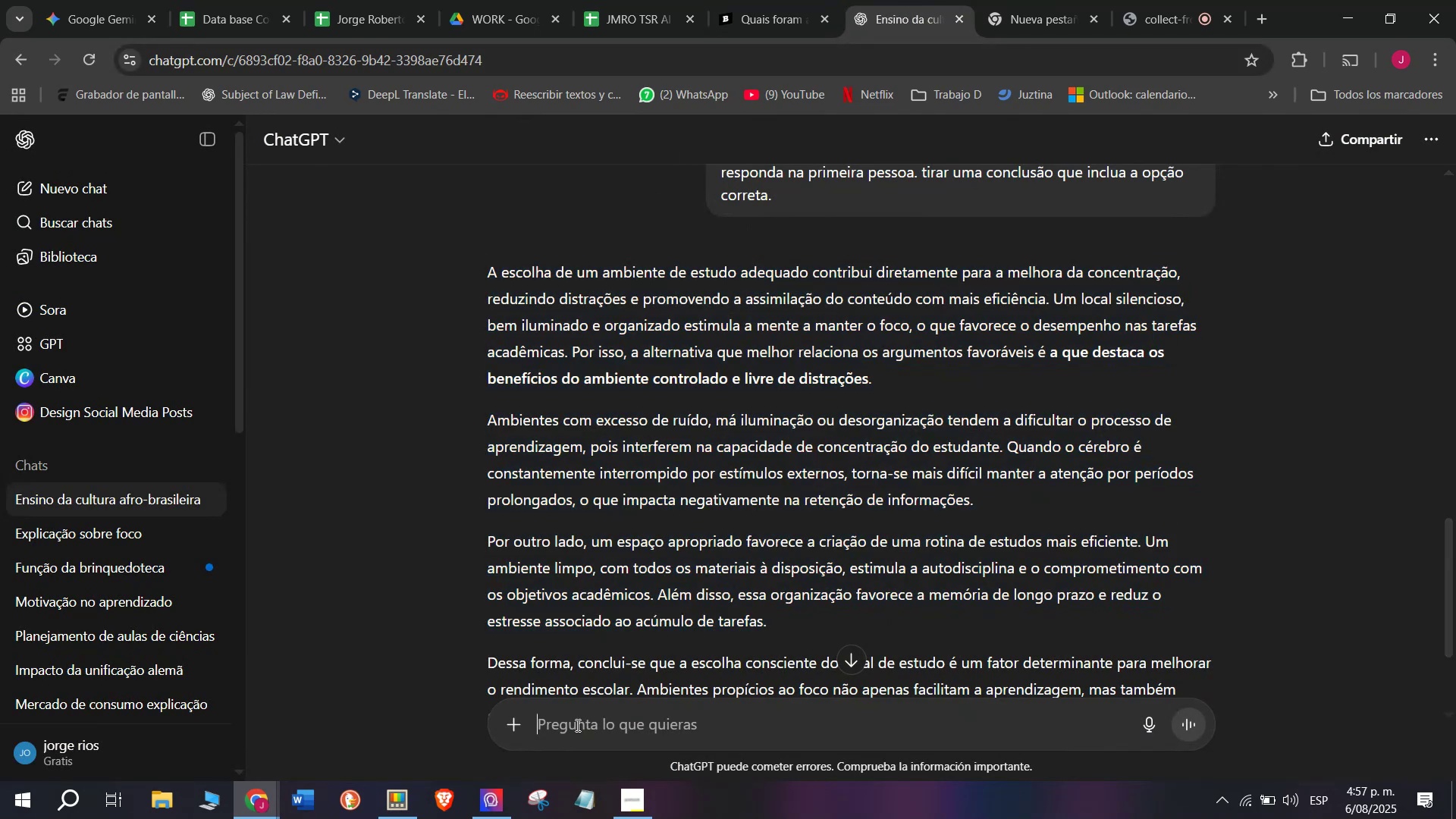 
key(Meta+MetaLeft)
 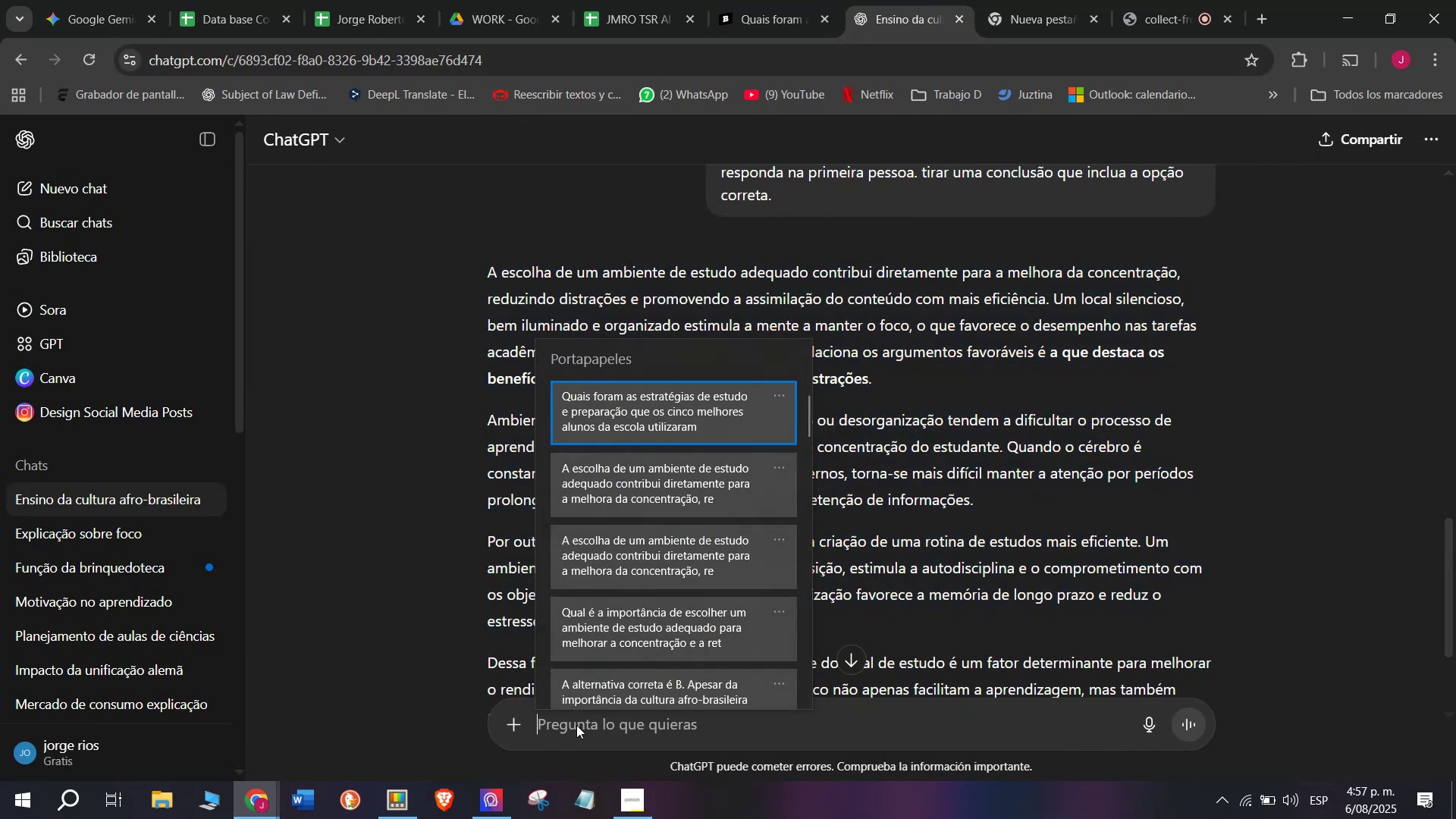 
key(C)
 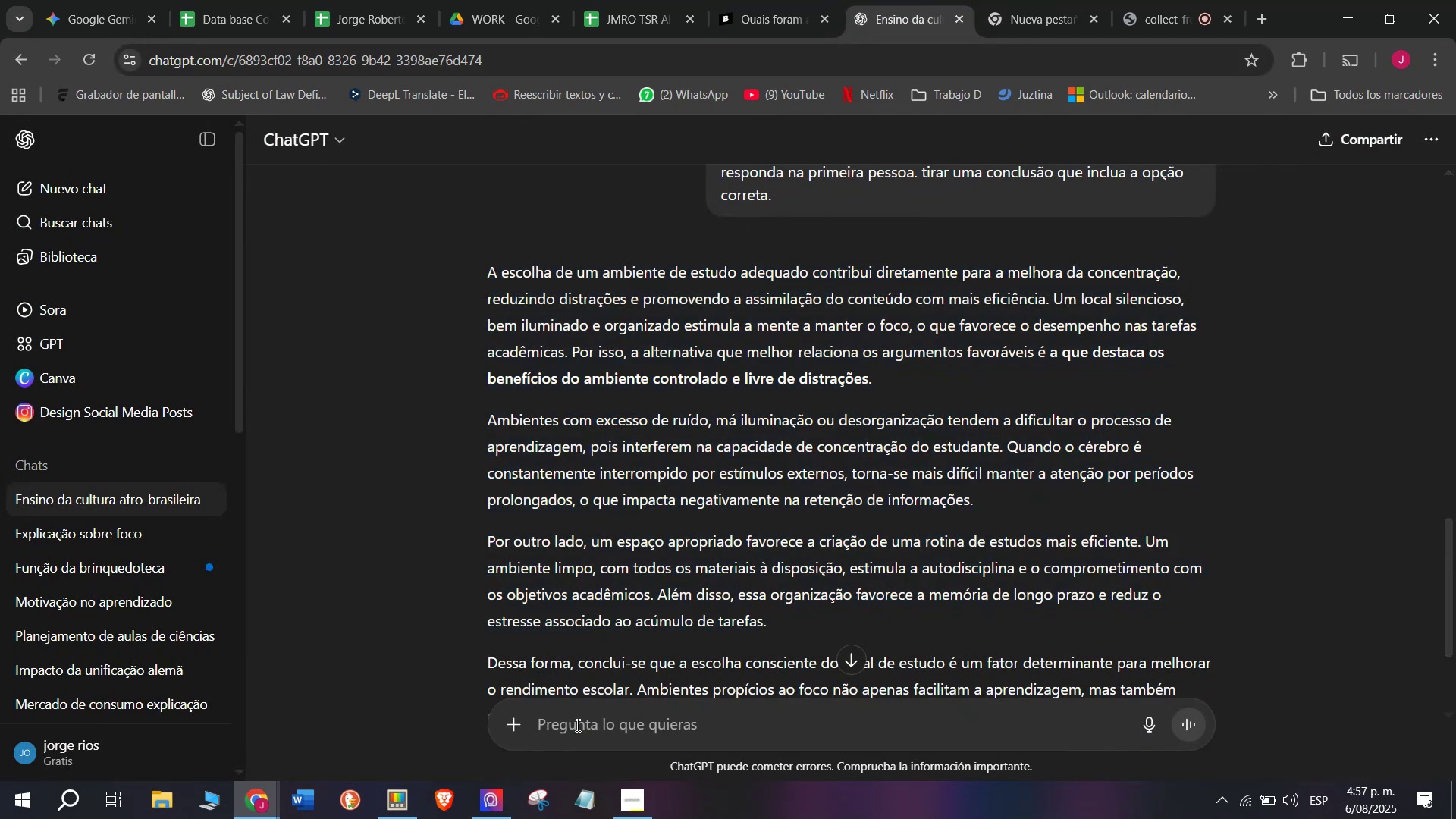 
key(Meta+V)
 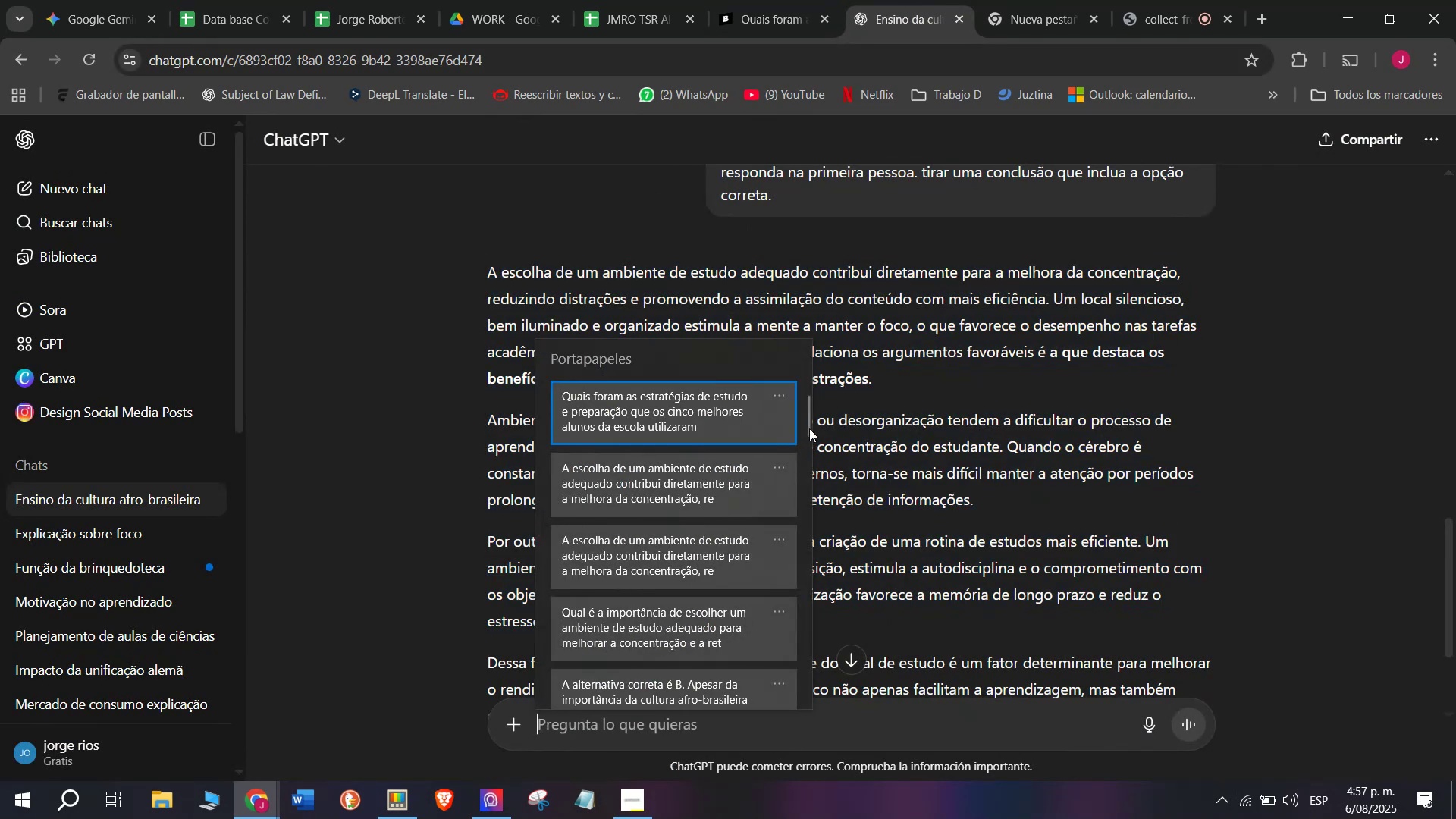 
left_click_drag(start_coordinate=[808, 428], to_coordinate=[819, 794])
 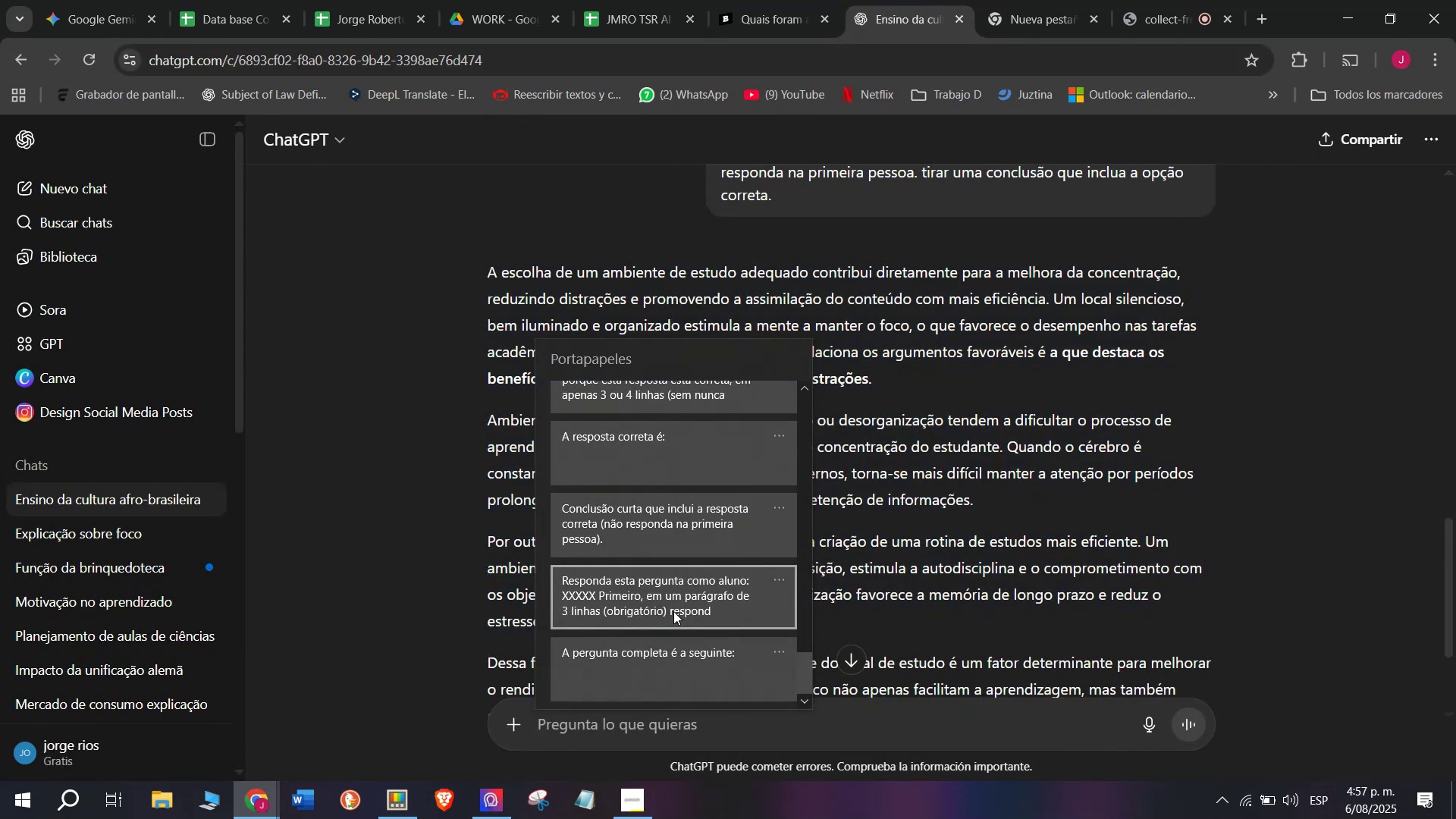 
key(Control+ControlLeft)
 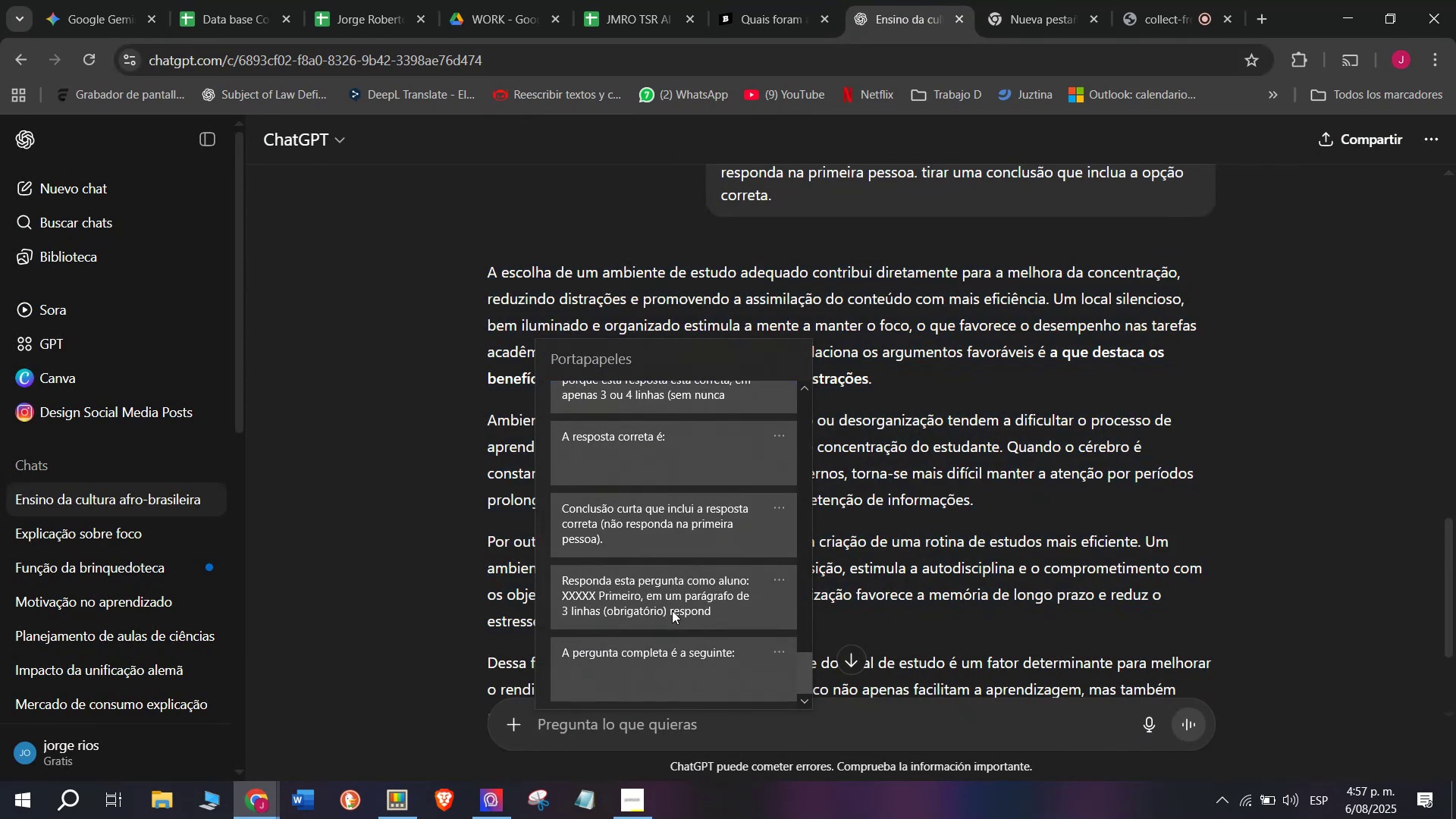 
key(Control+V)
 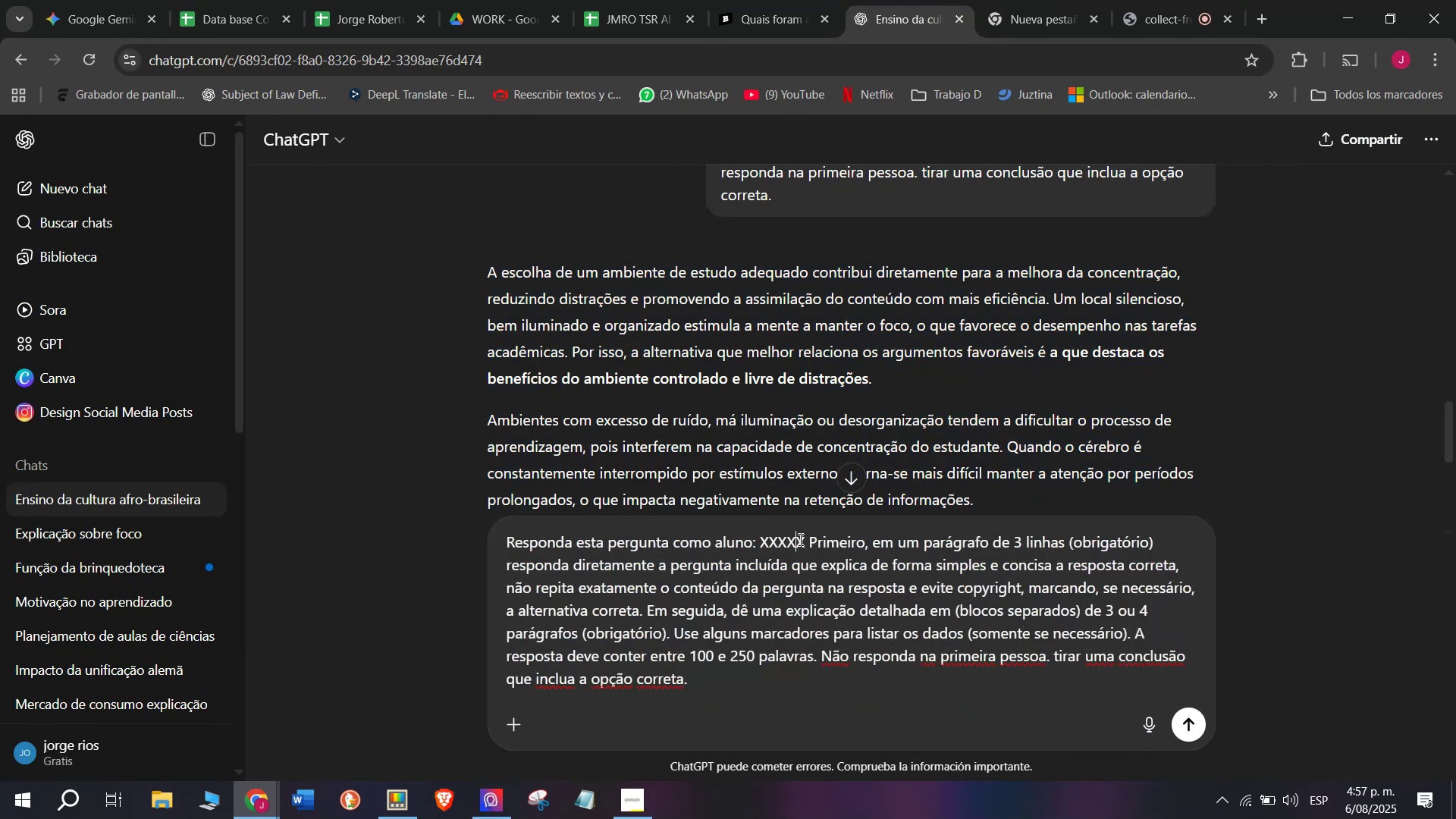 
left_click_drag(start_coordinate=[808, 541], to_coordinate=[762, 540])
 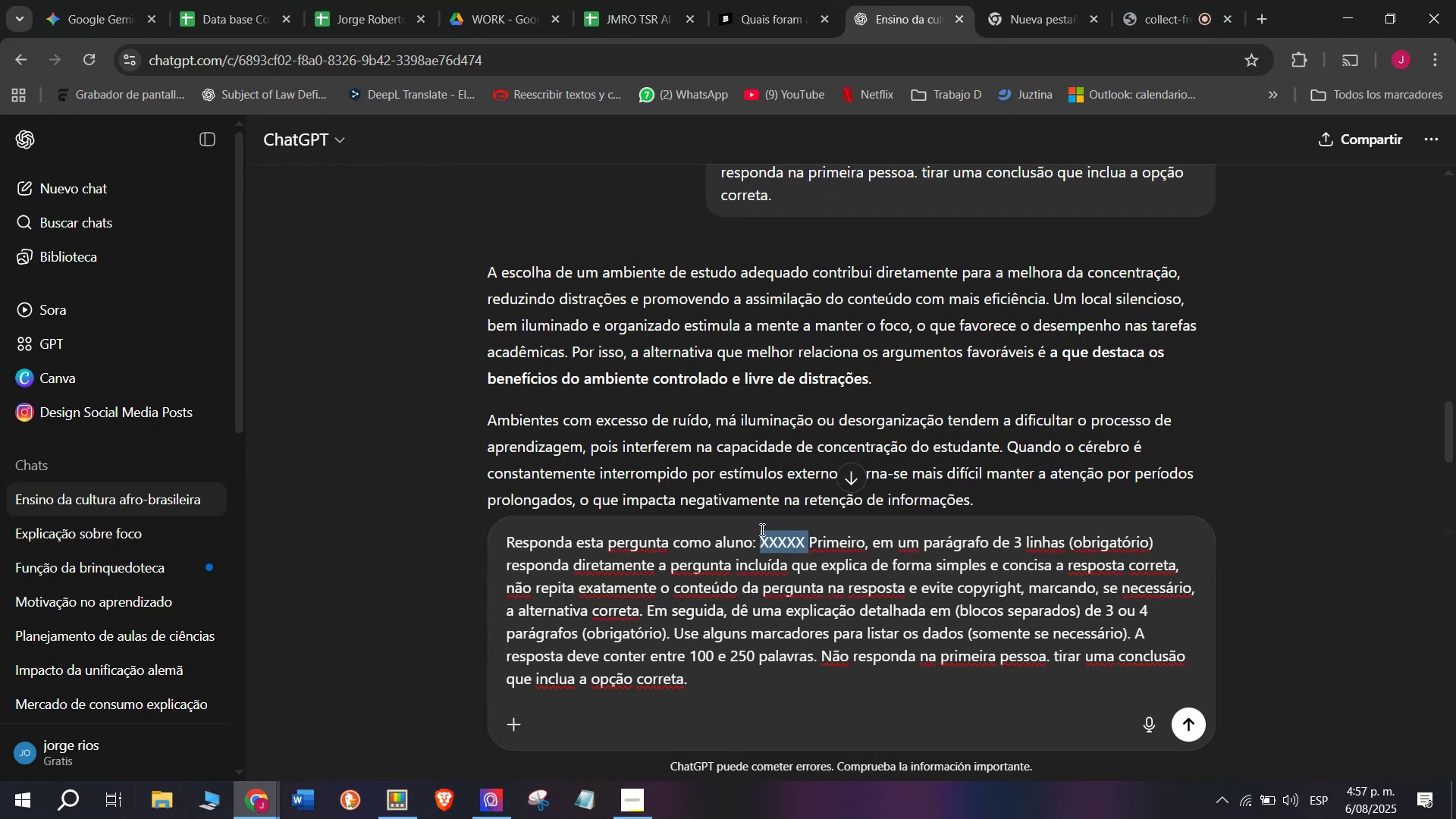 
key(C)
 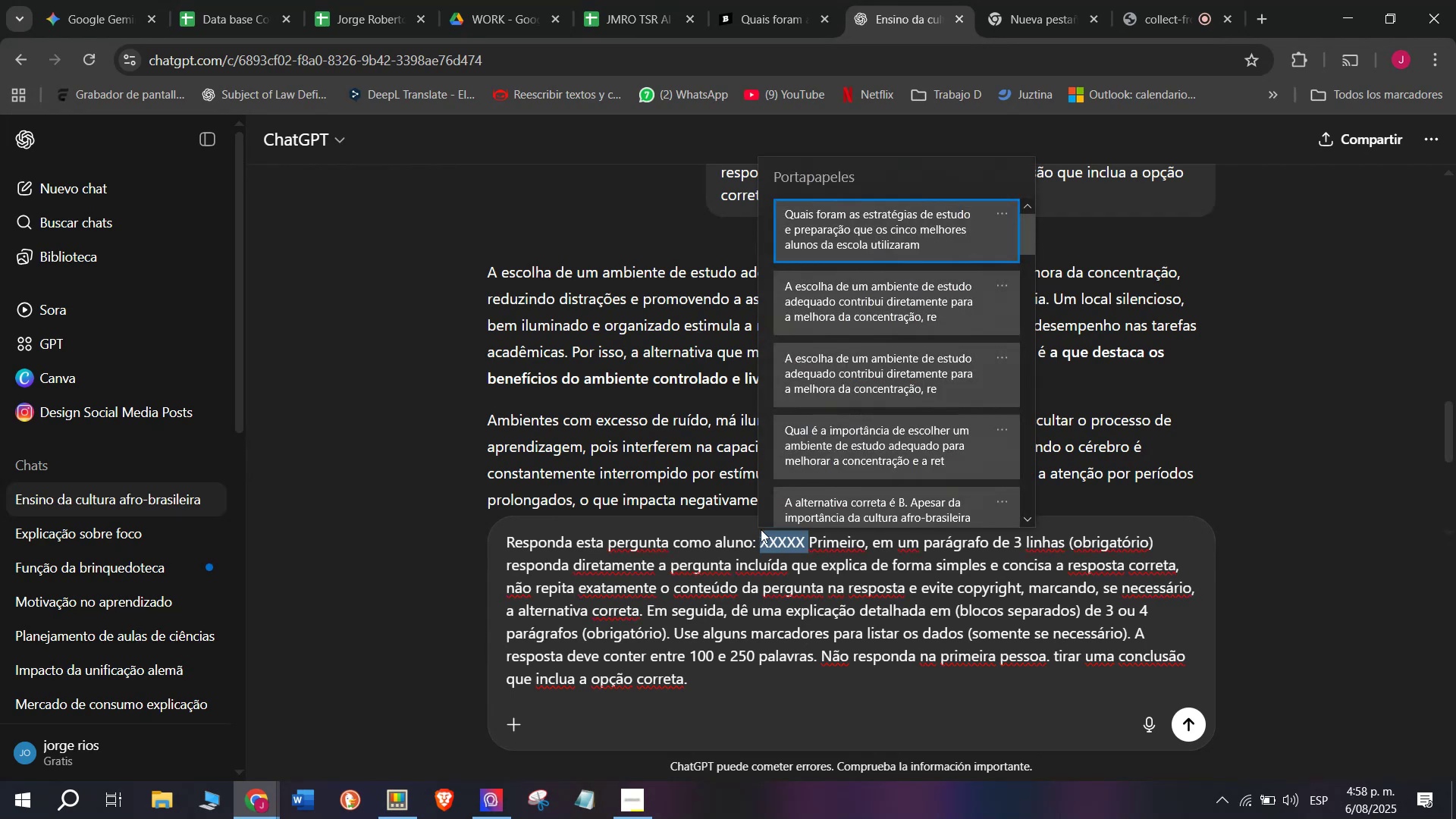 
key(Meta+MetaLeft)
 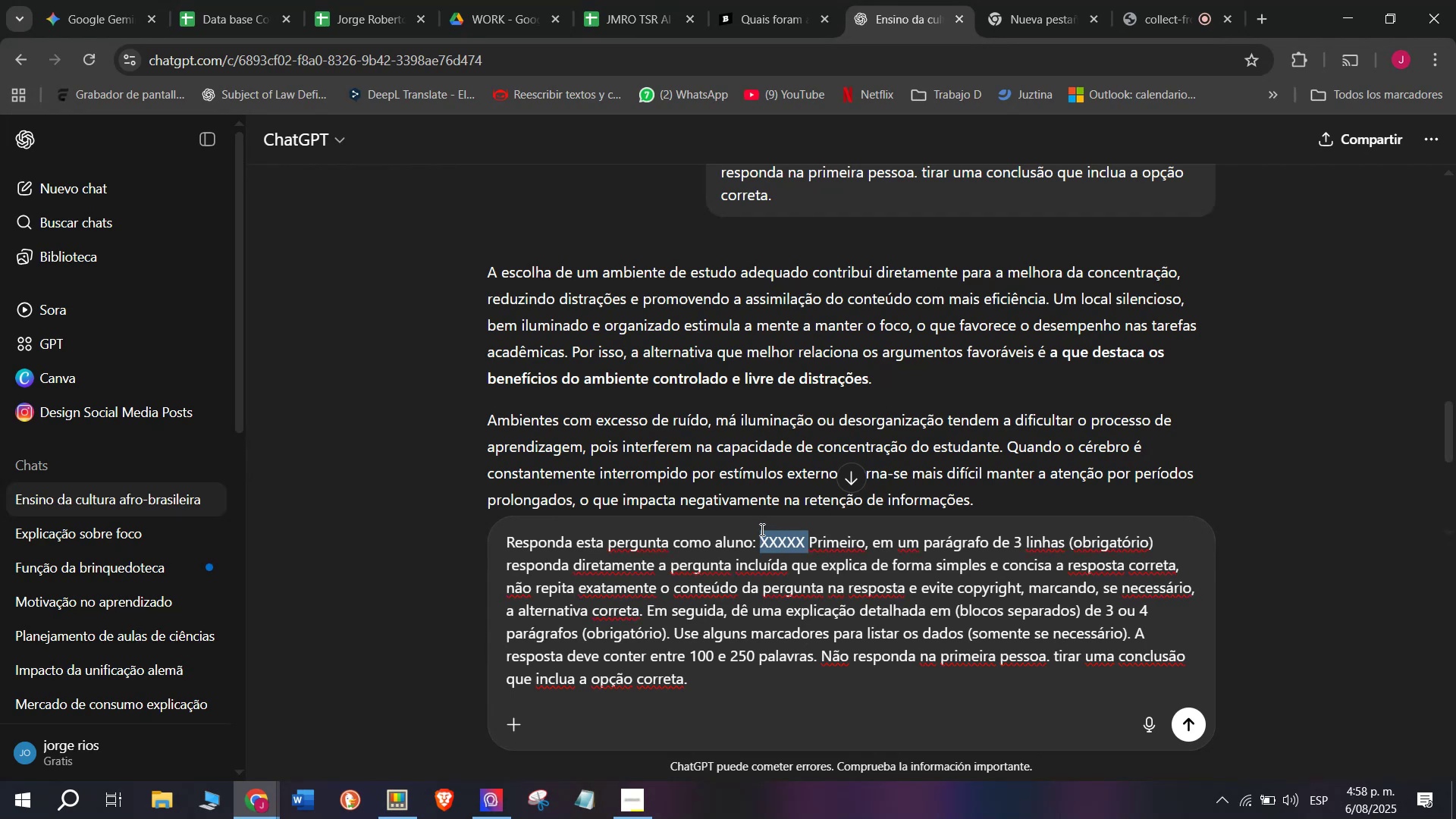 
key(Meta+V)
 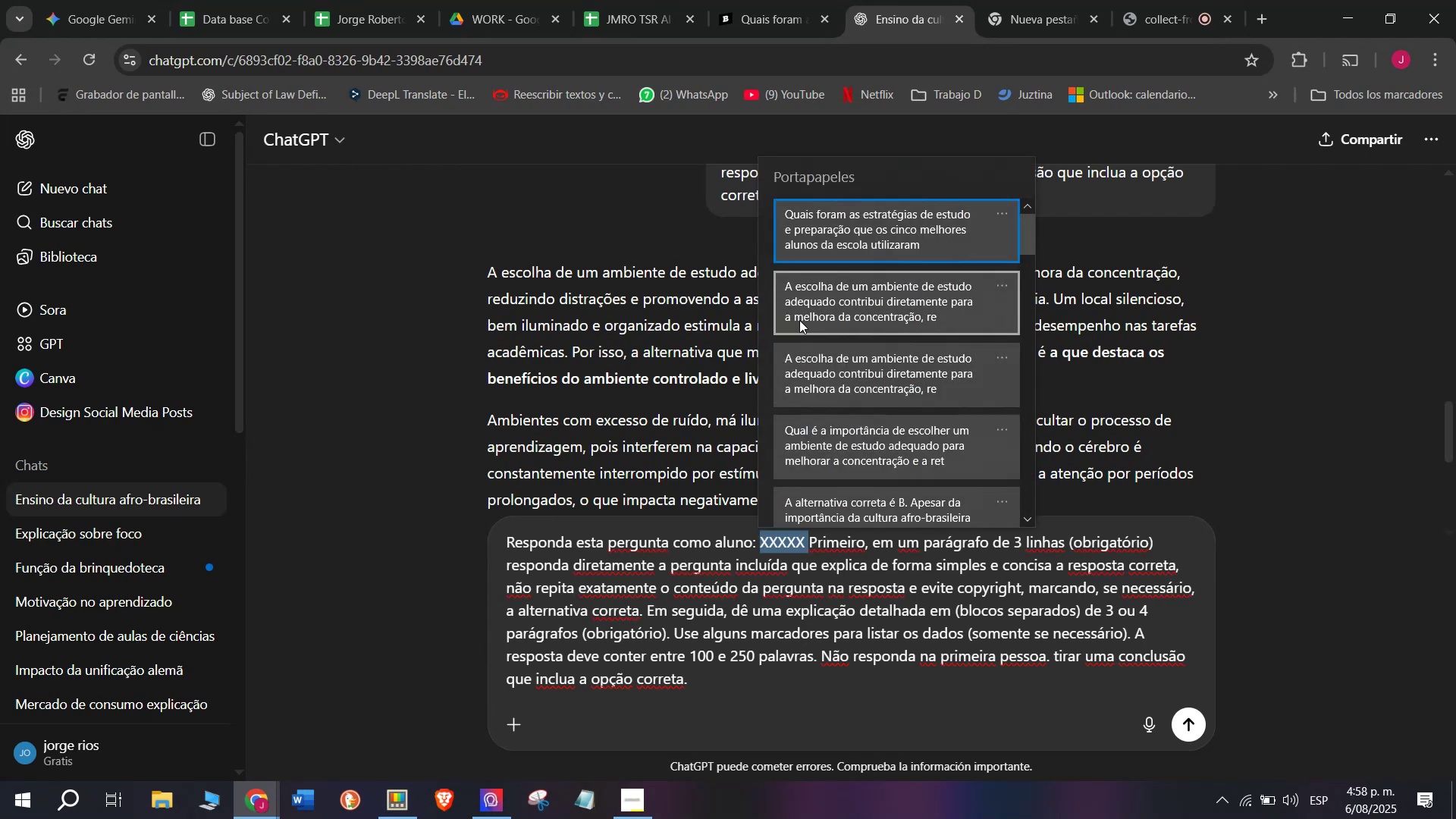 
left_click([821, 224])
 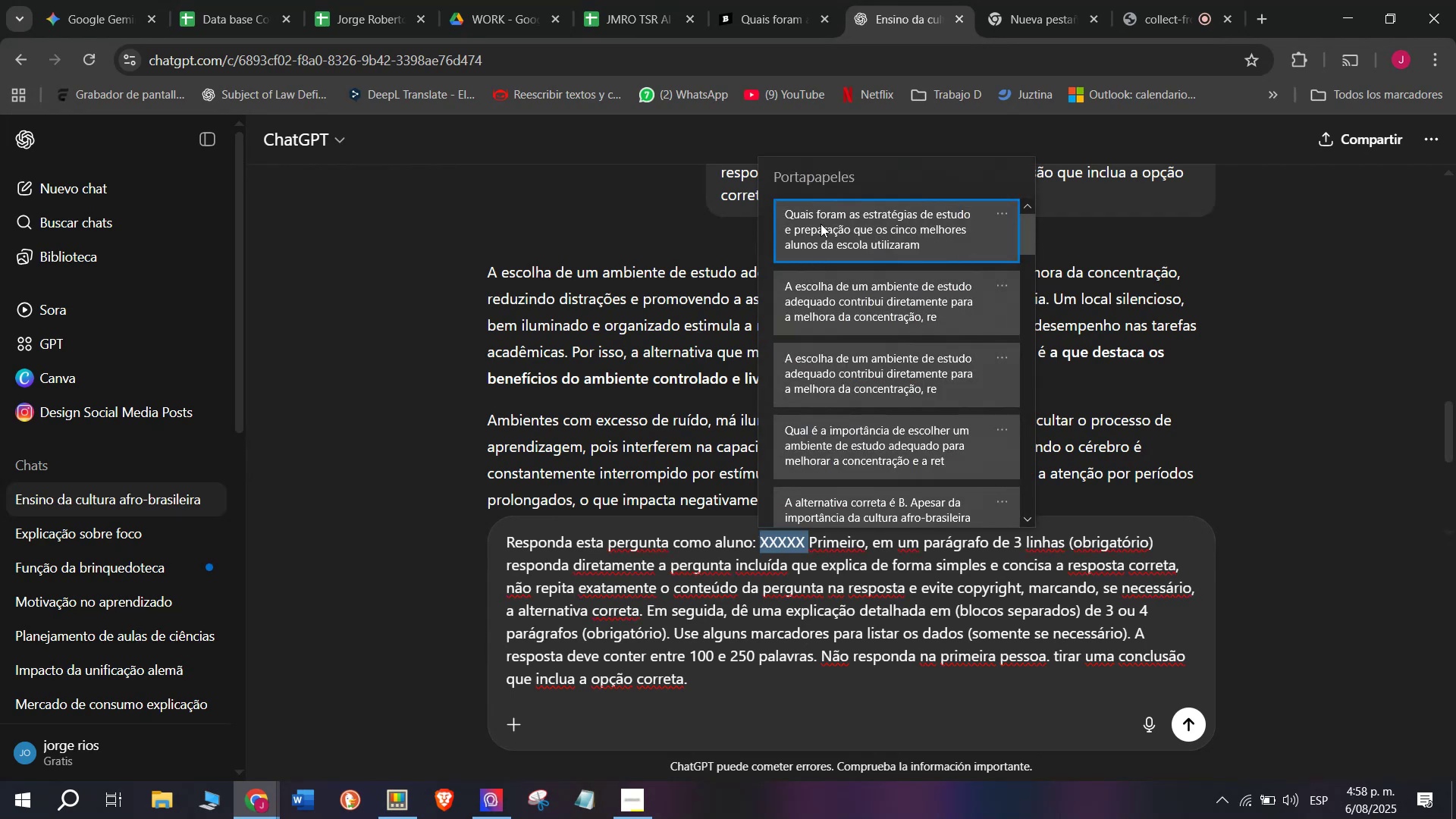 
key(Control+ControlLeft)
 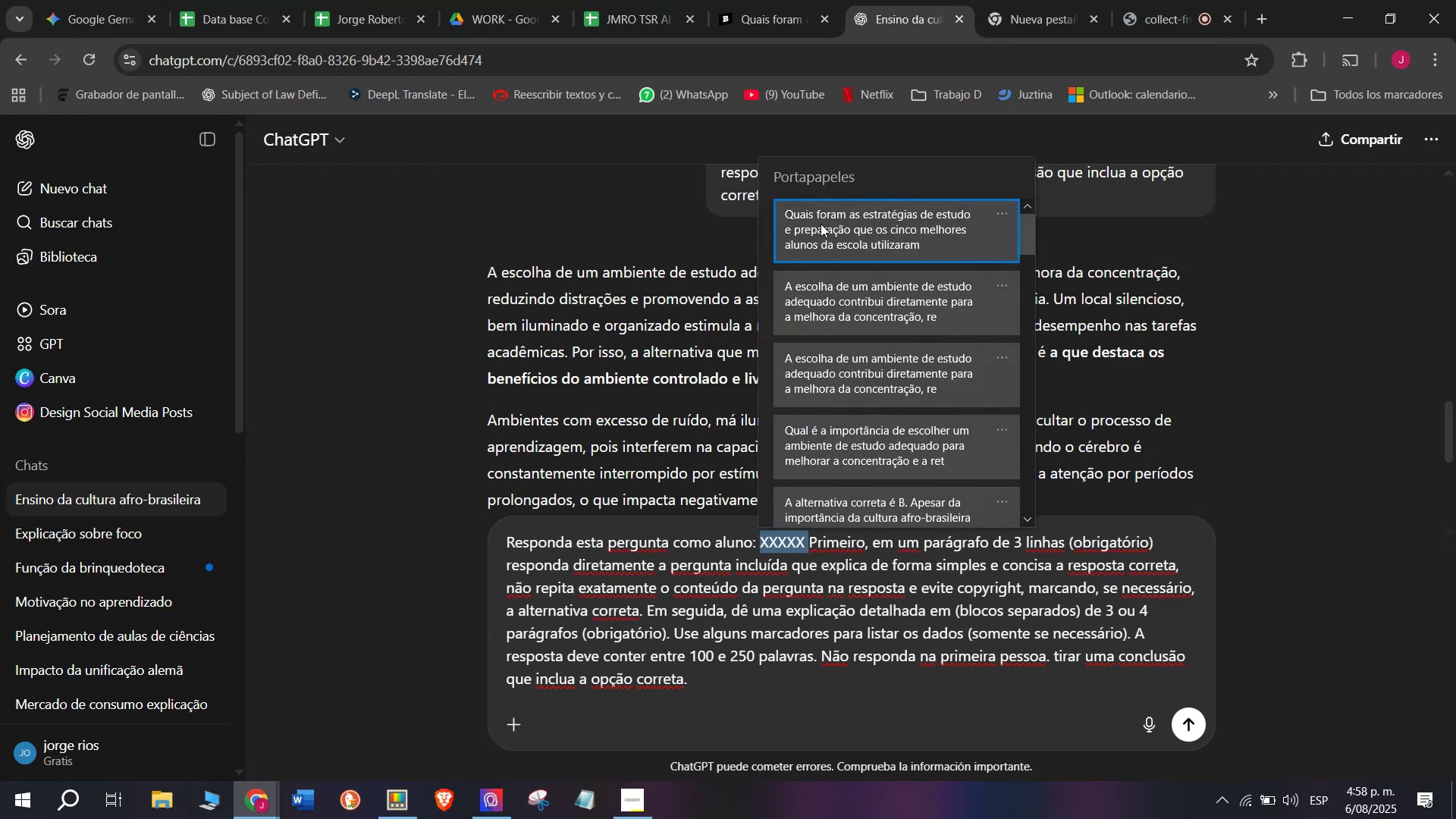 
key(Control+V)
 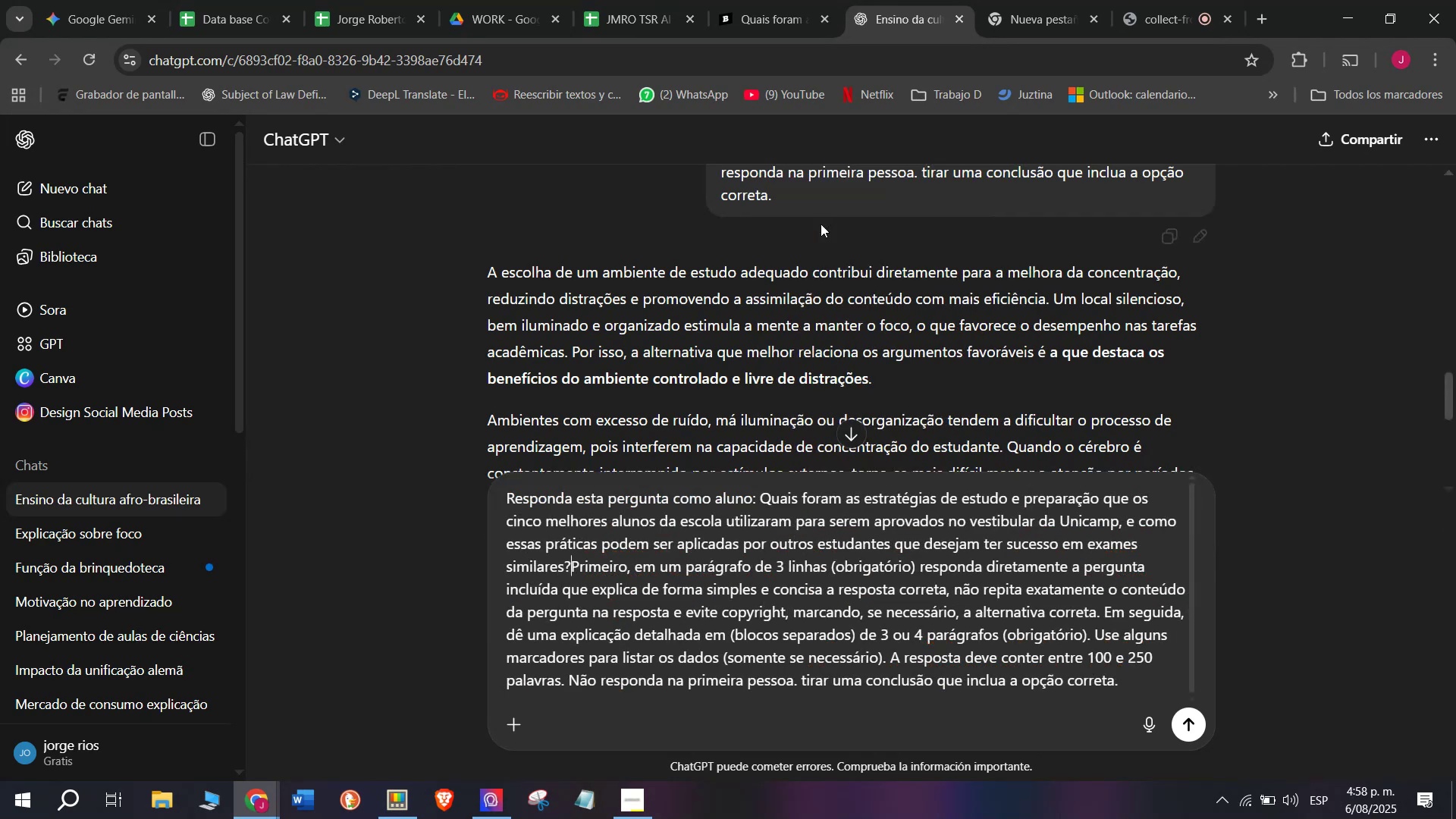 
key(Enter)
 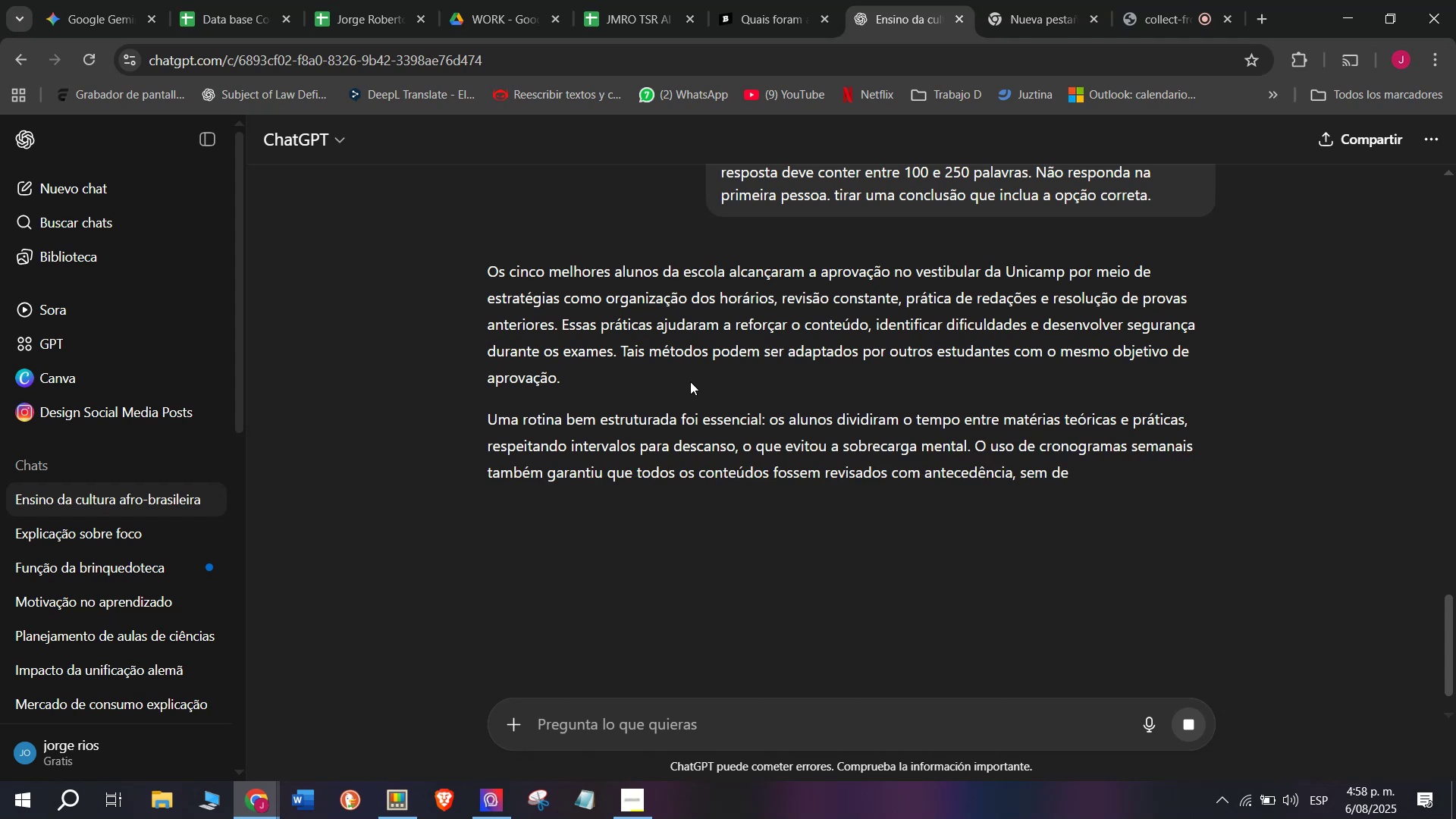 
wait(10.07)
 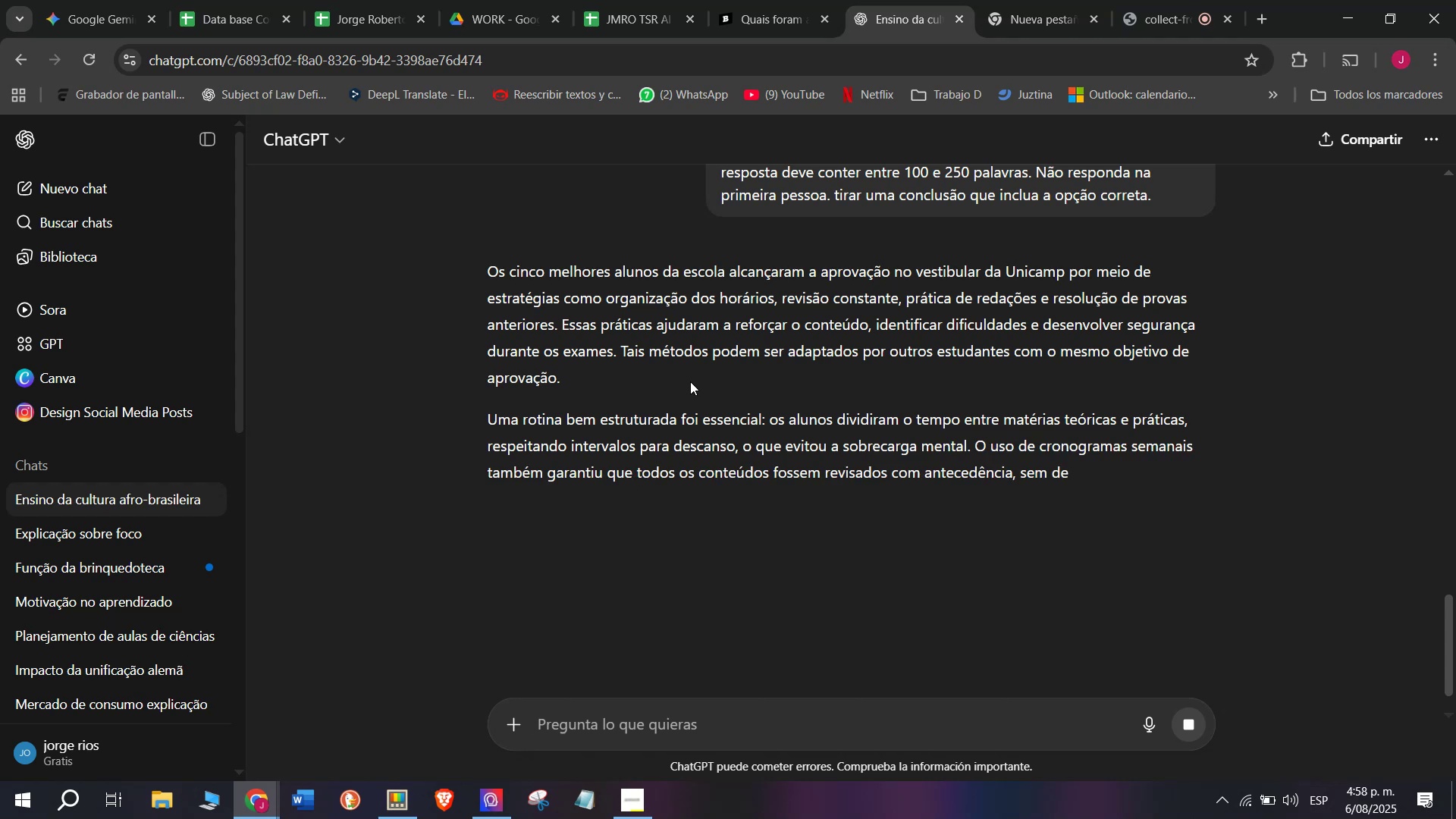 
left_click_drag(start_coordinate=[473, 266], to_coordinate=[808, 610])
 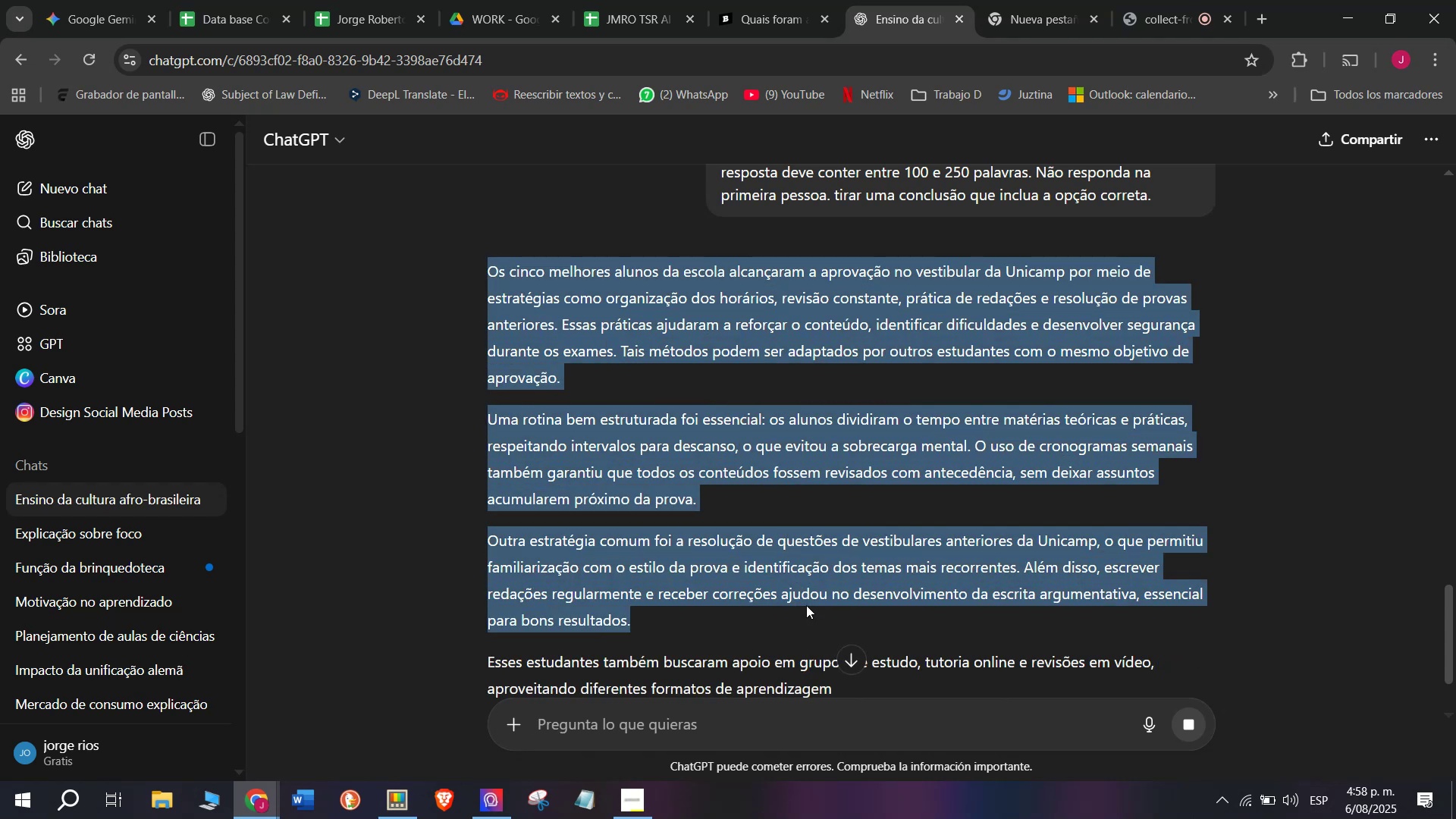 
key(Break)
 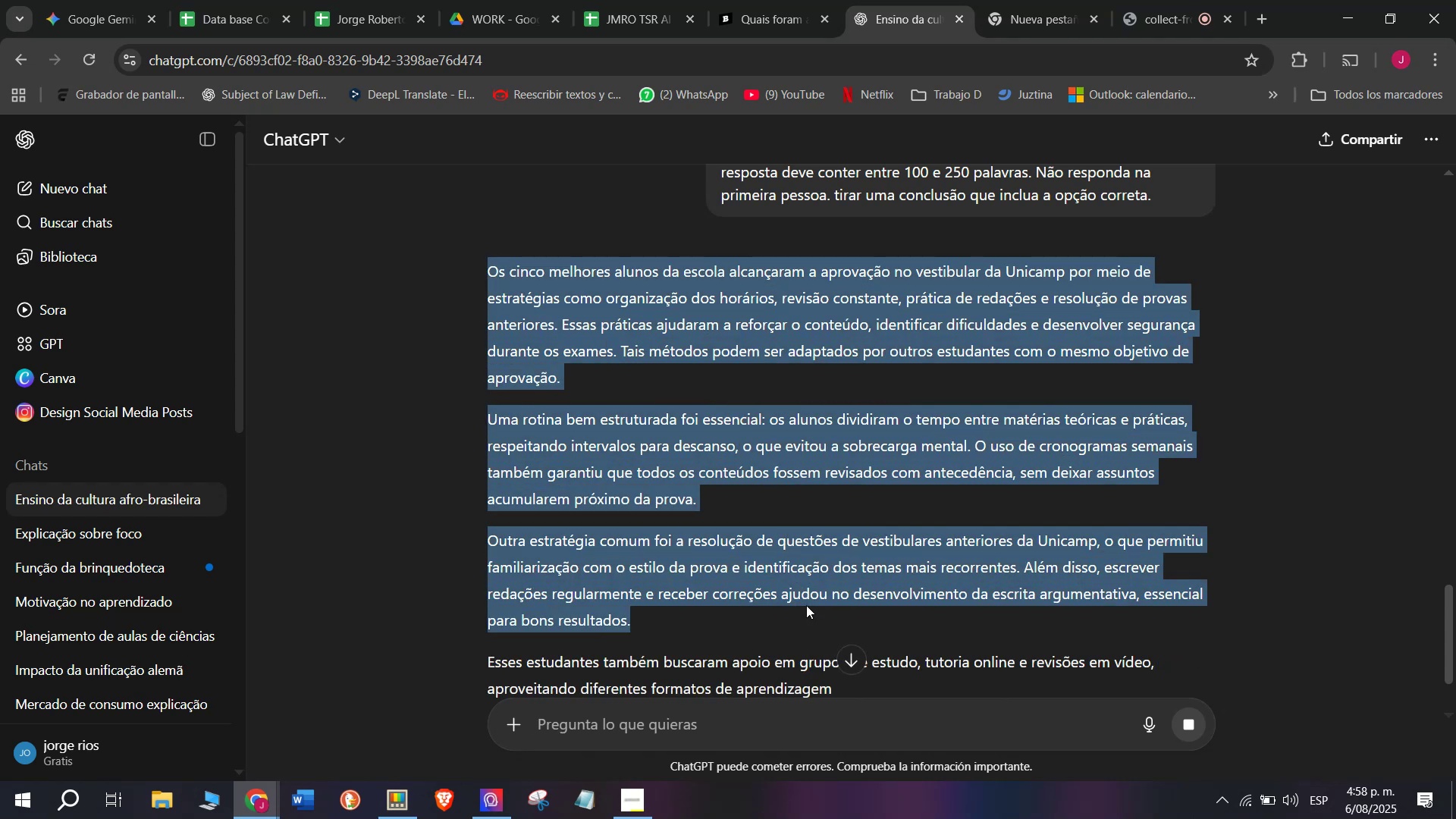 
key(Control+ControlLeft)
 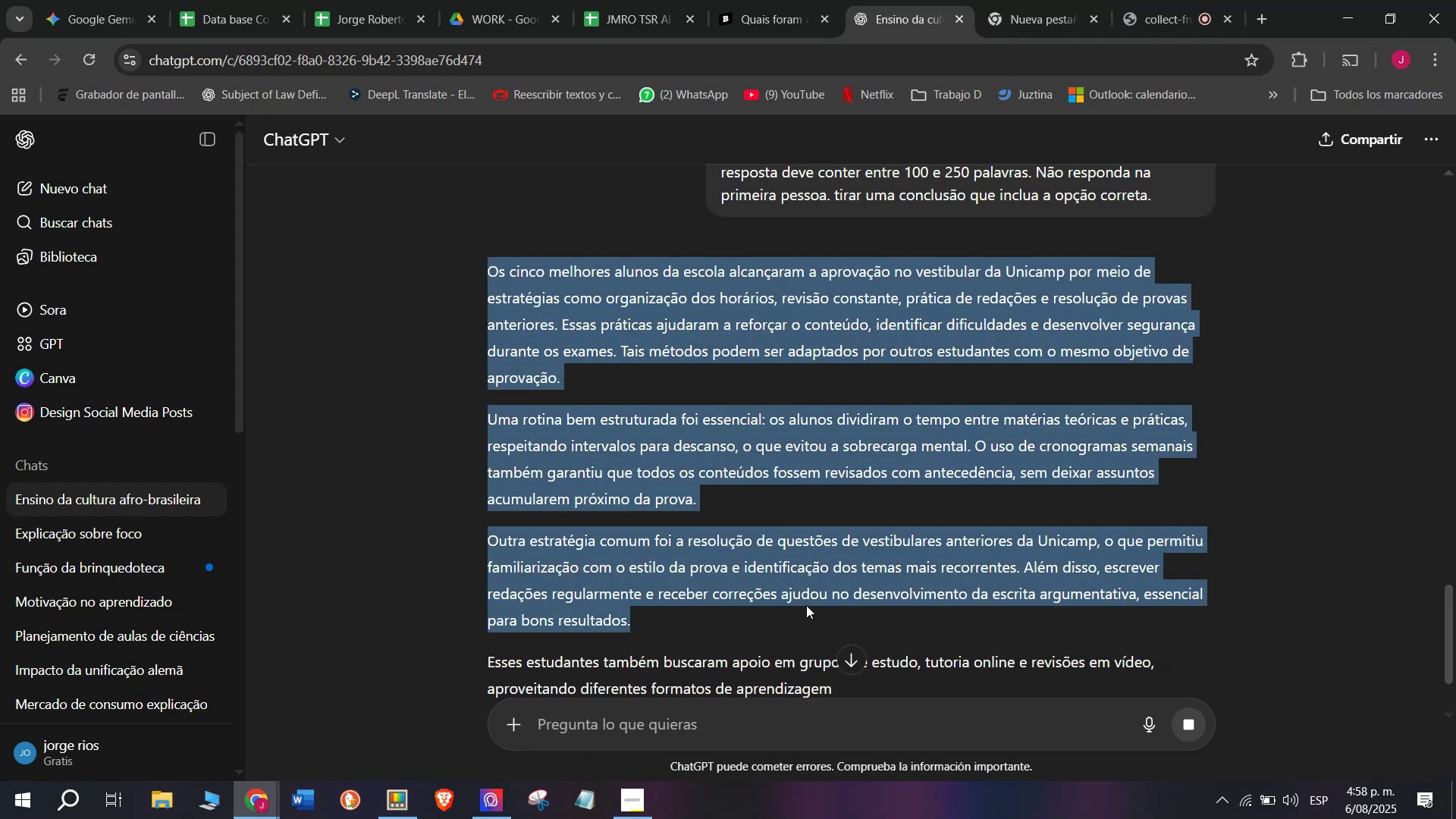 
key(Control+C)
 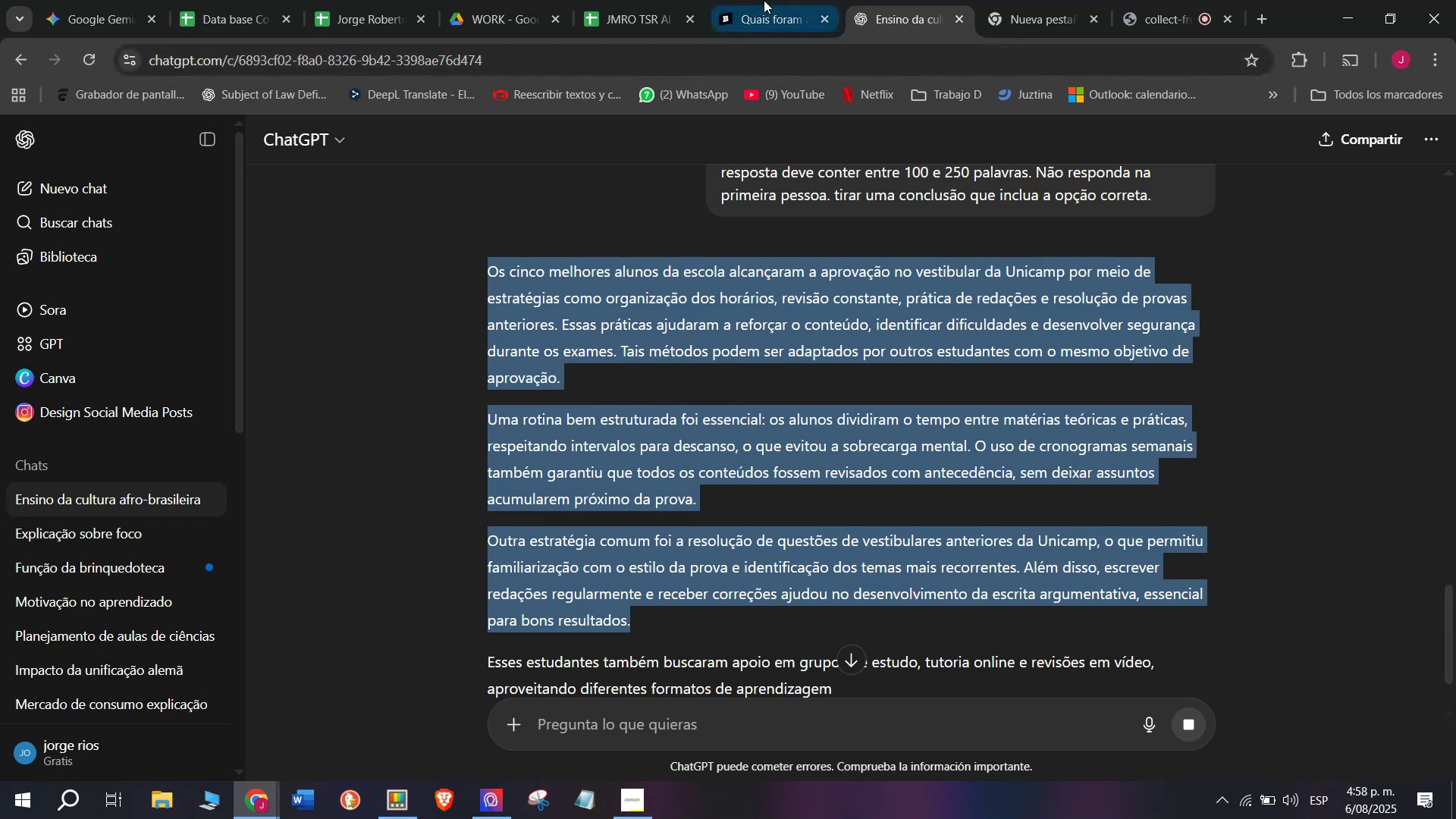 
left_click([764, 0])
 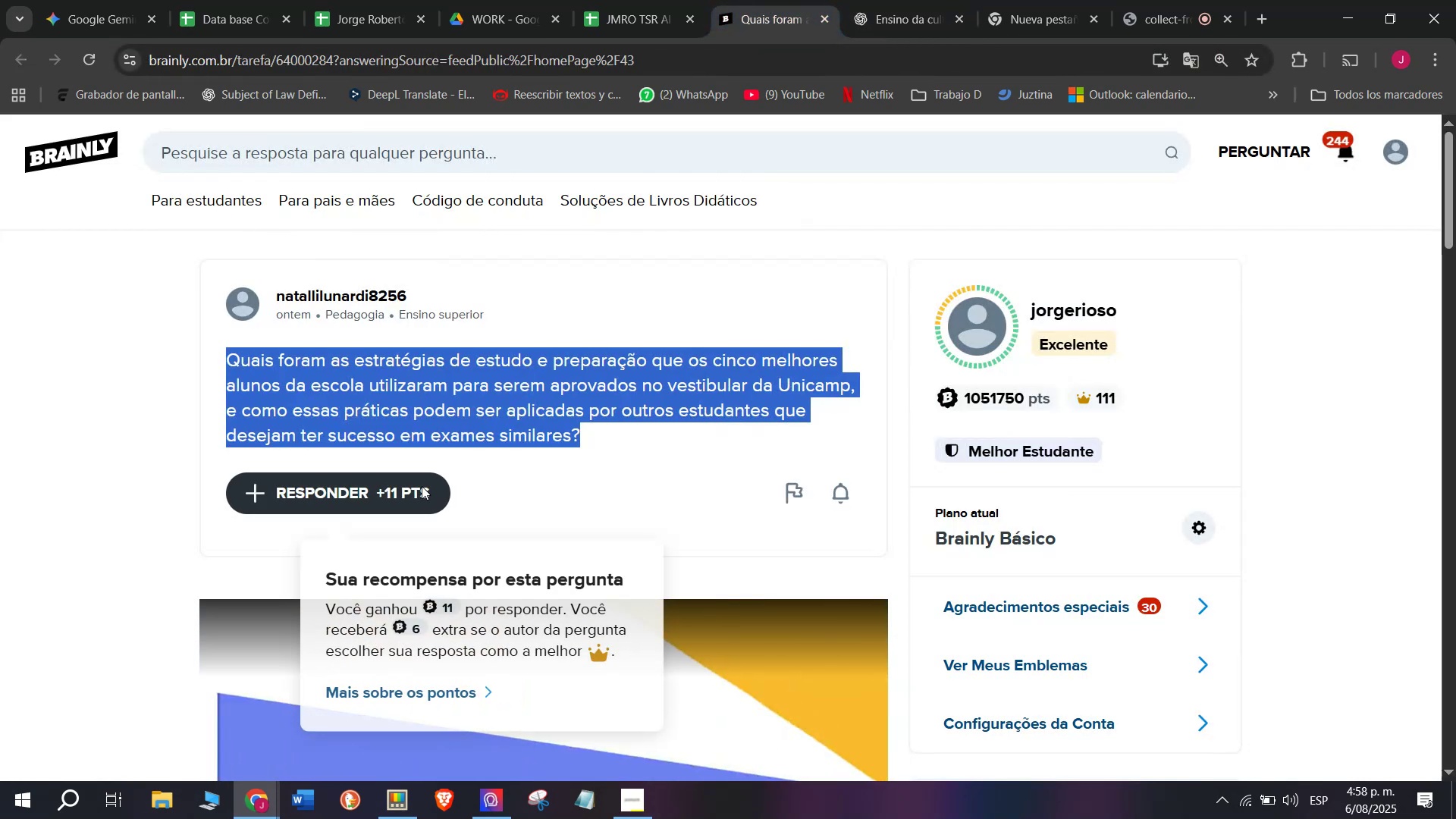 
left_click_drag(start_coordinate=[727, 389], to_coordinate=[550, 240])
 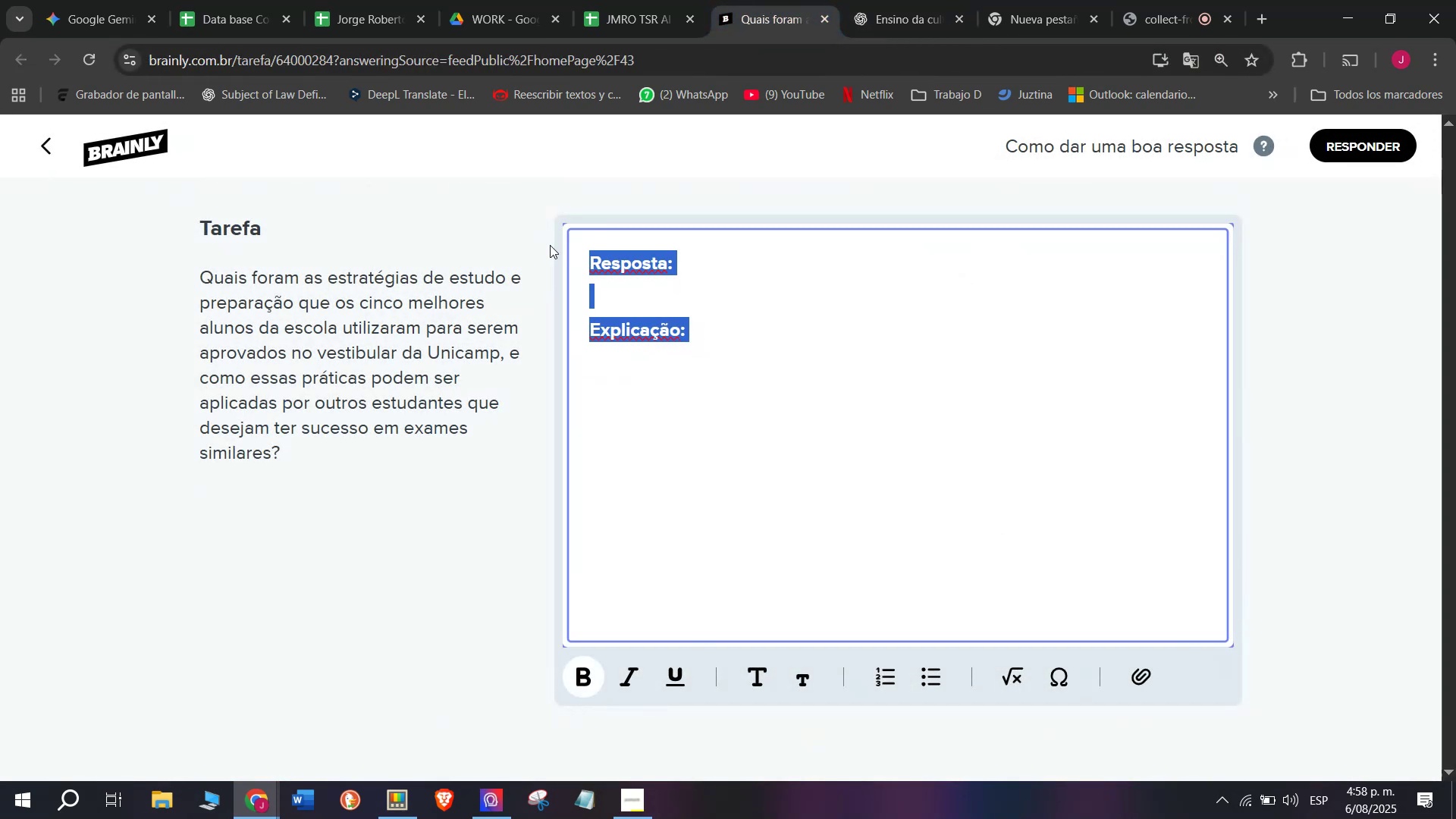 
key(Control+ControlLeft)
 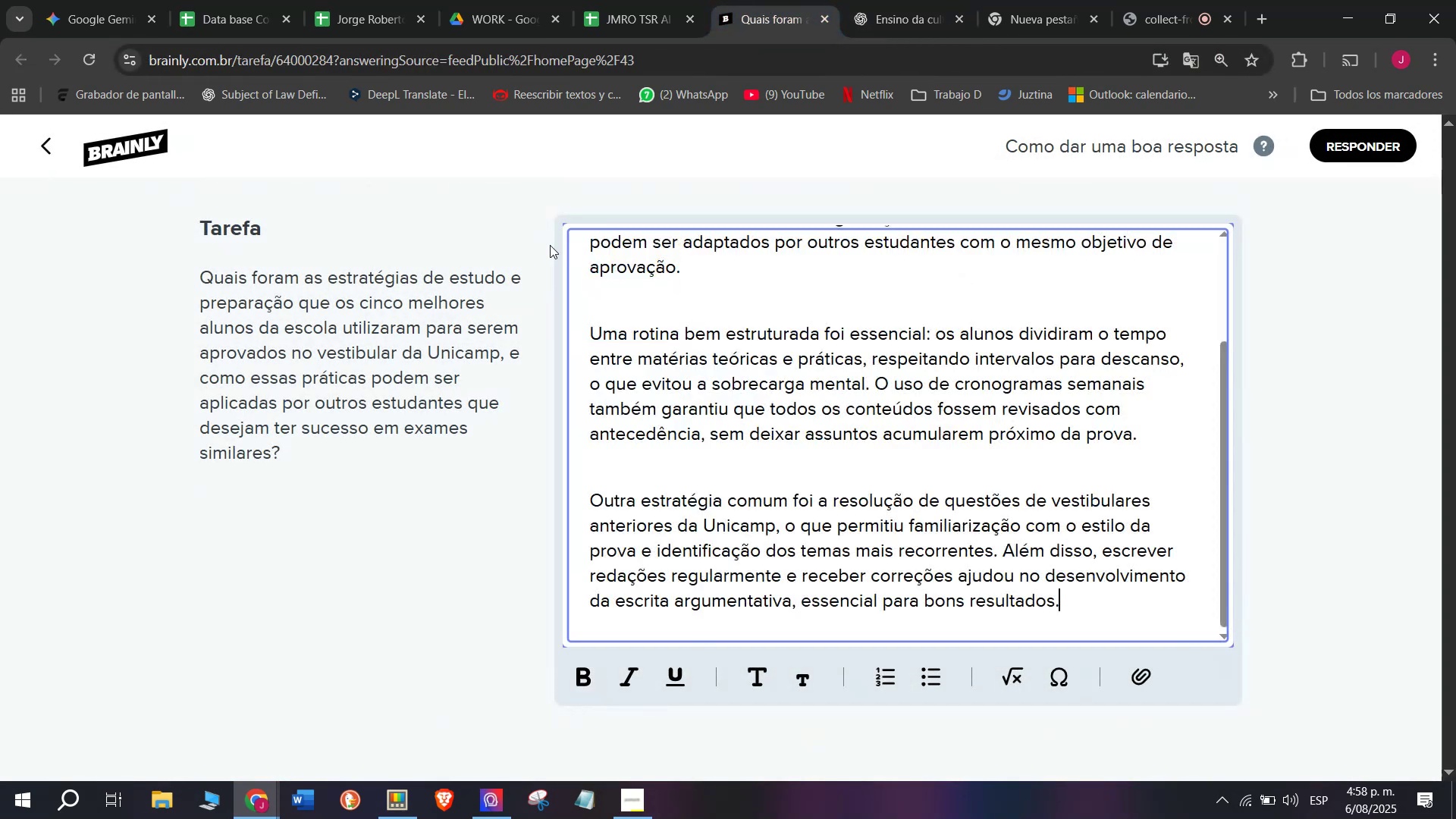 
key(Z)
 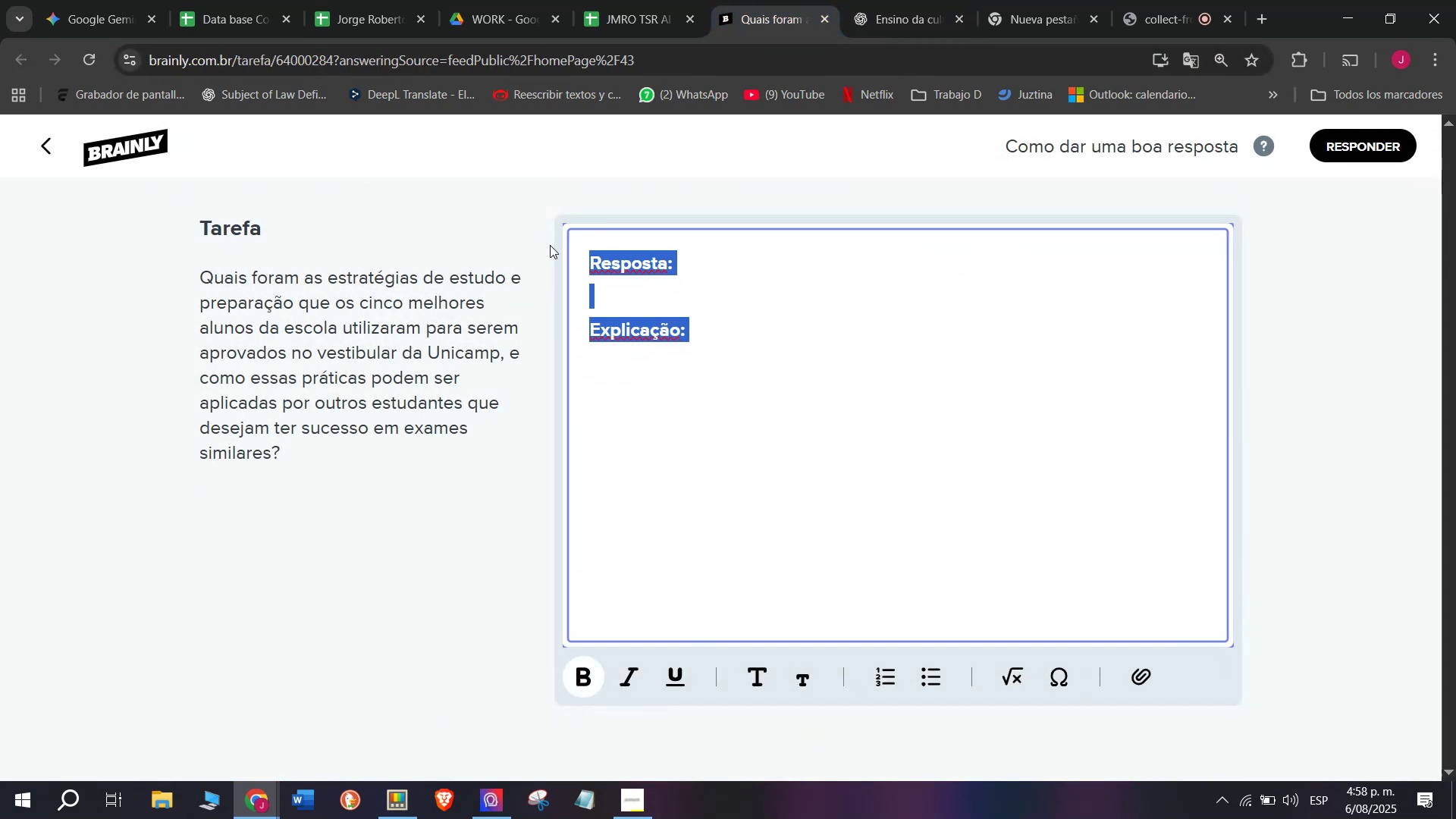 
key(Control+V)
 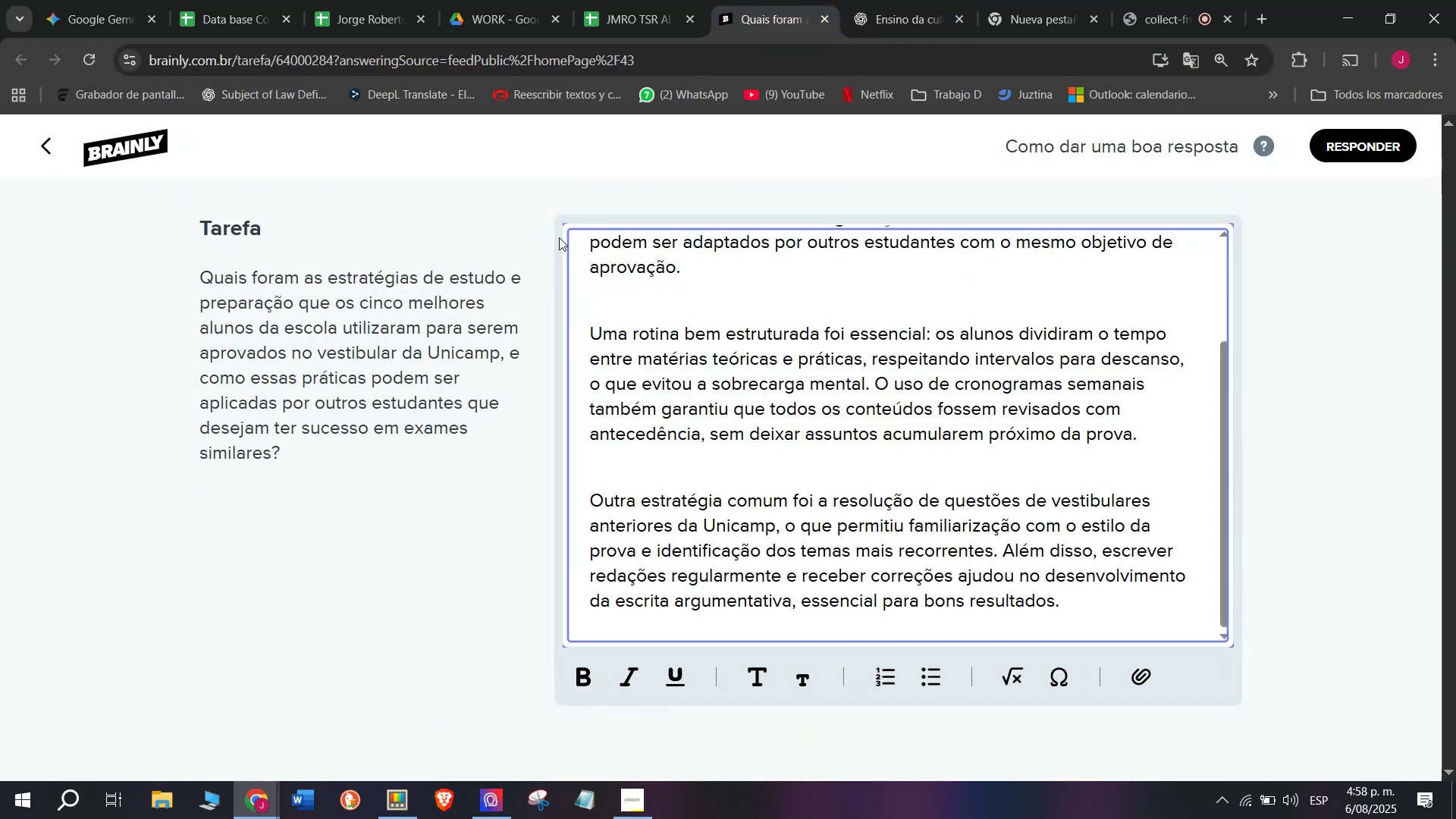 
scroll: coordinate [827, 462], scroll_direction: up, amount: 4.0
 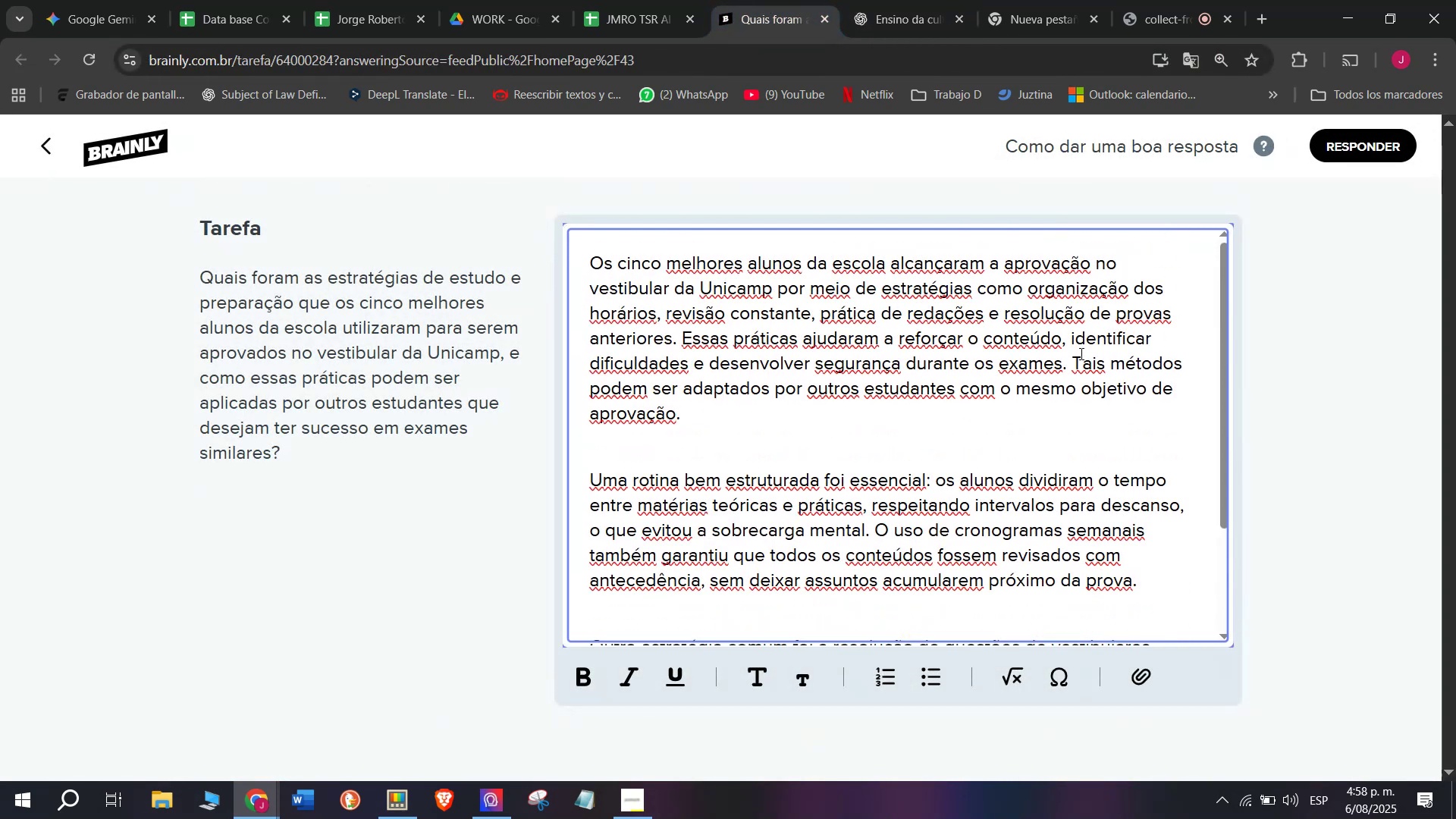 
left_click_drag(start_coordinate=[1077, 363], to_coordinate=[1088, 405])
 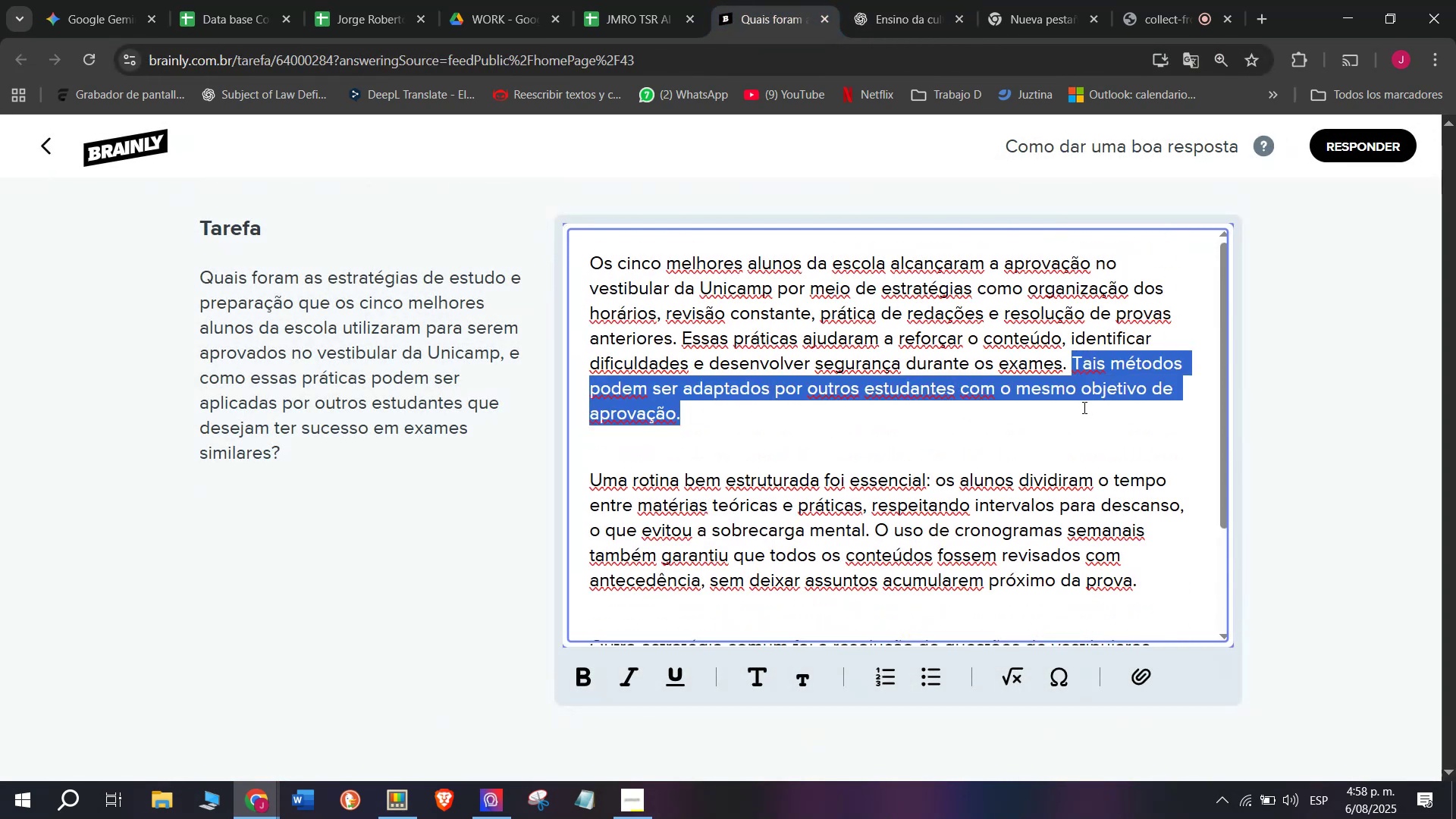 
key(Backspace)
 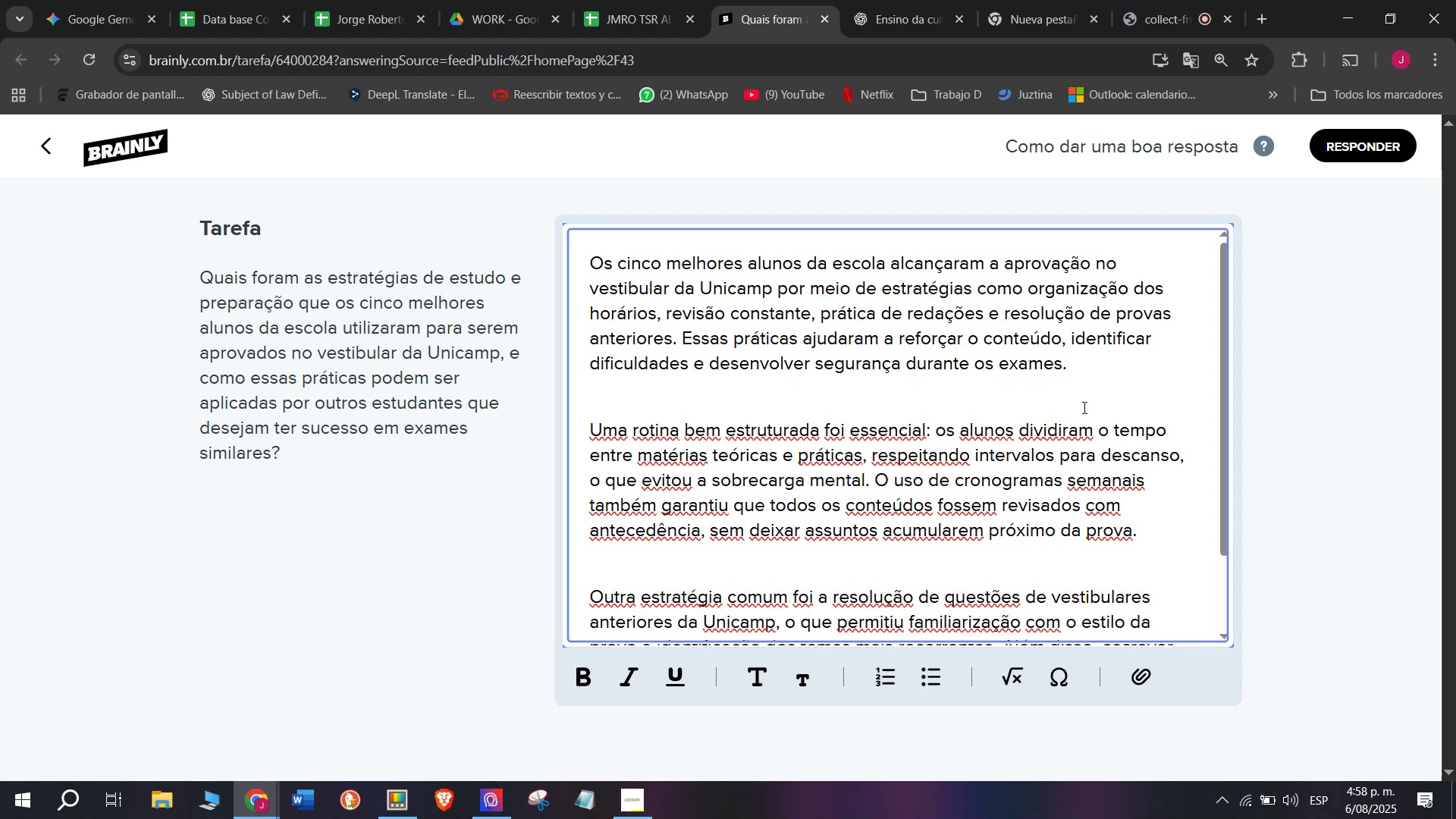 
scroll: coordinate [1082, 459], scroll_direction: down, amount: 5.0
 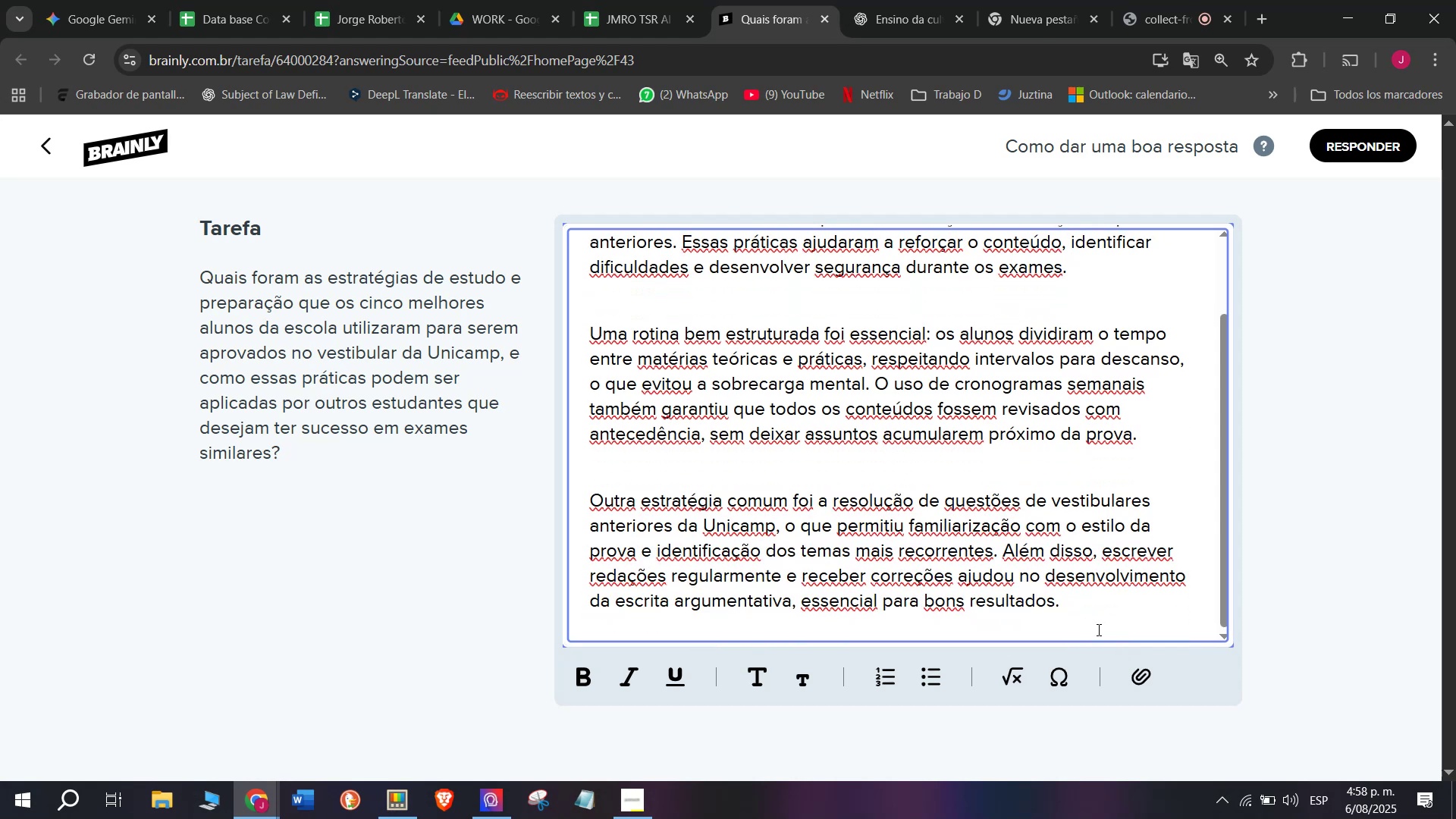 
left_click_drag(start_coordinate=[1080, 603], to_coordinate=[377, 50])
 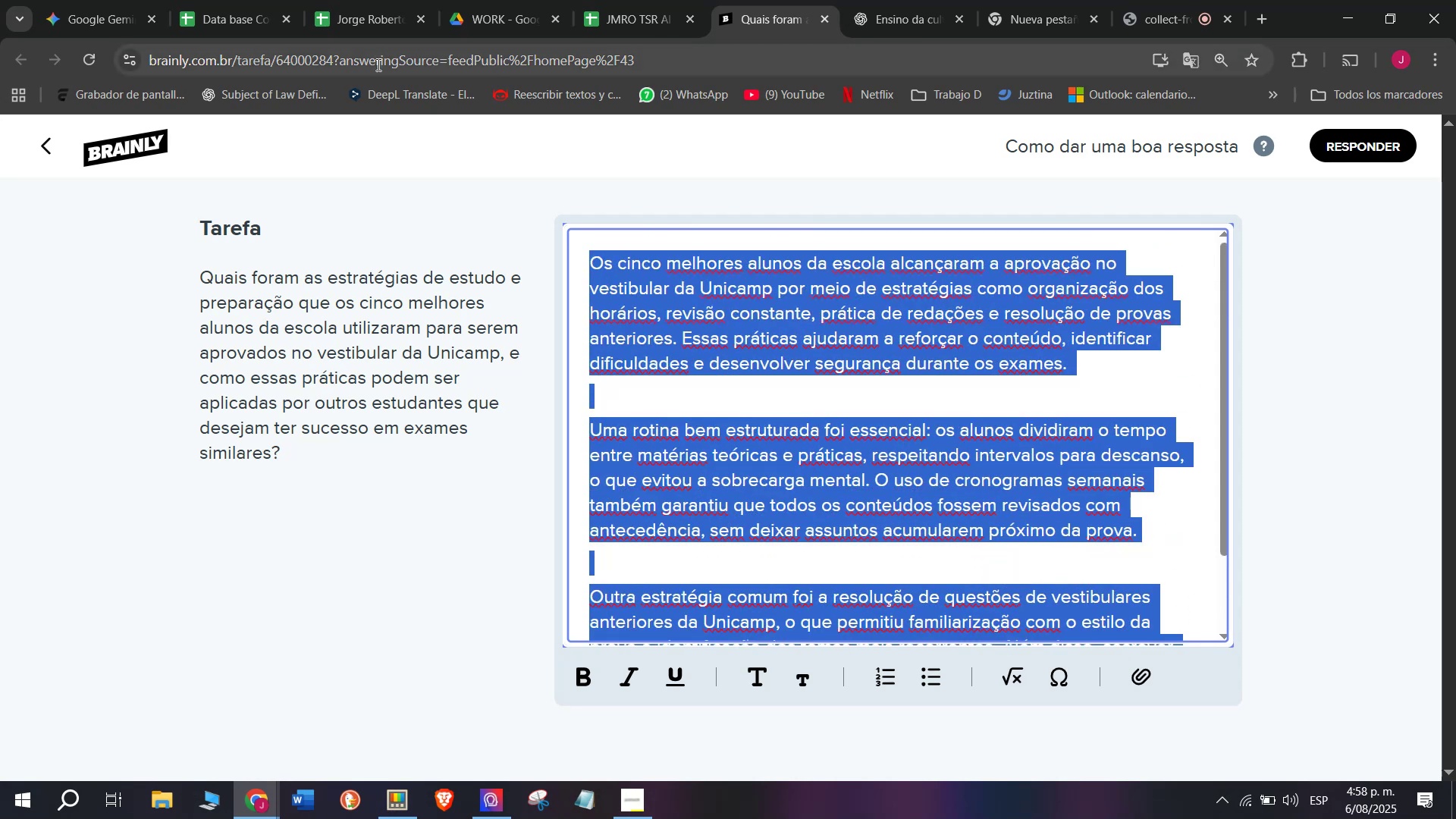 
key(Control+ControlLeft)
 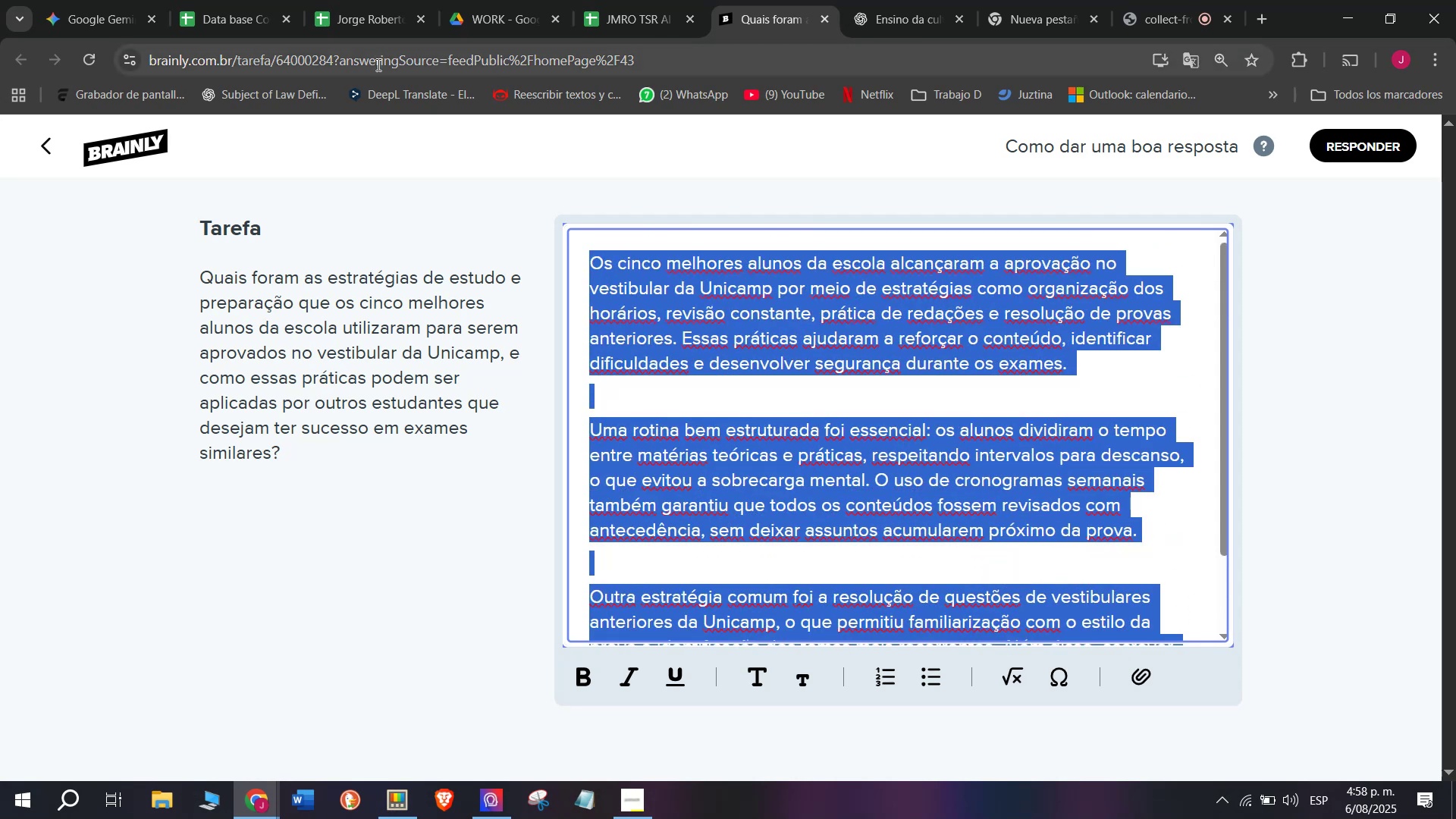 
key(Break)
 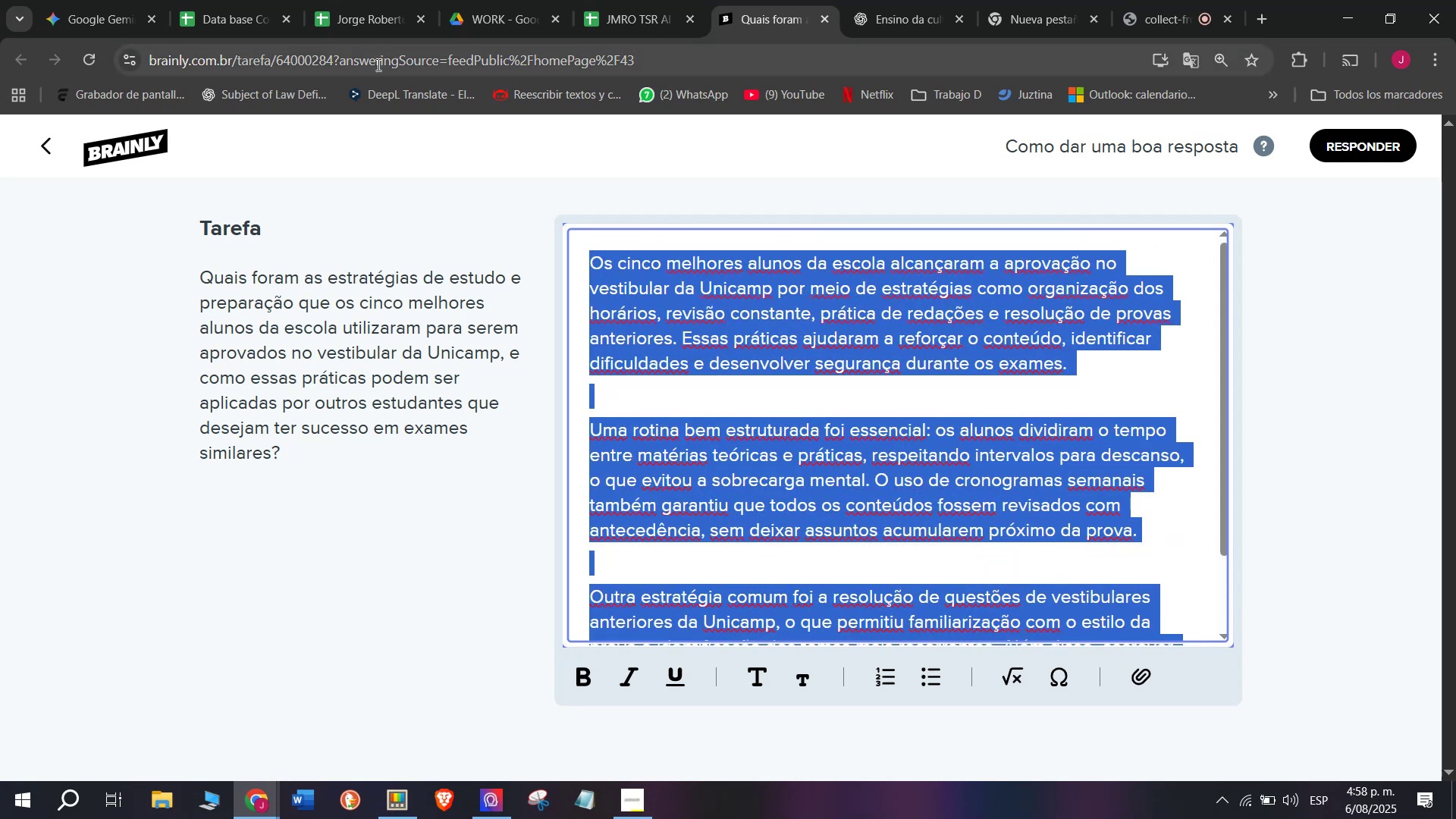 
key(Control+C)
 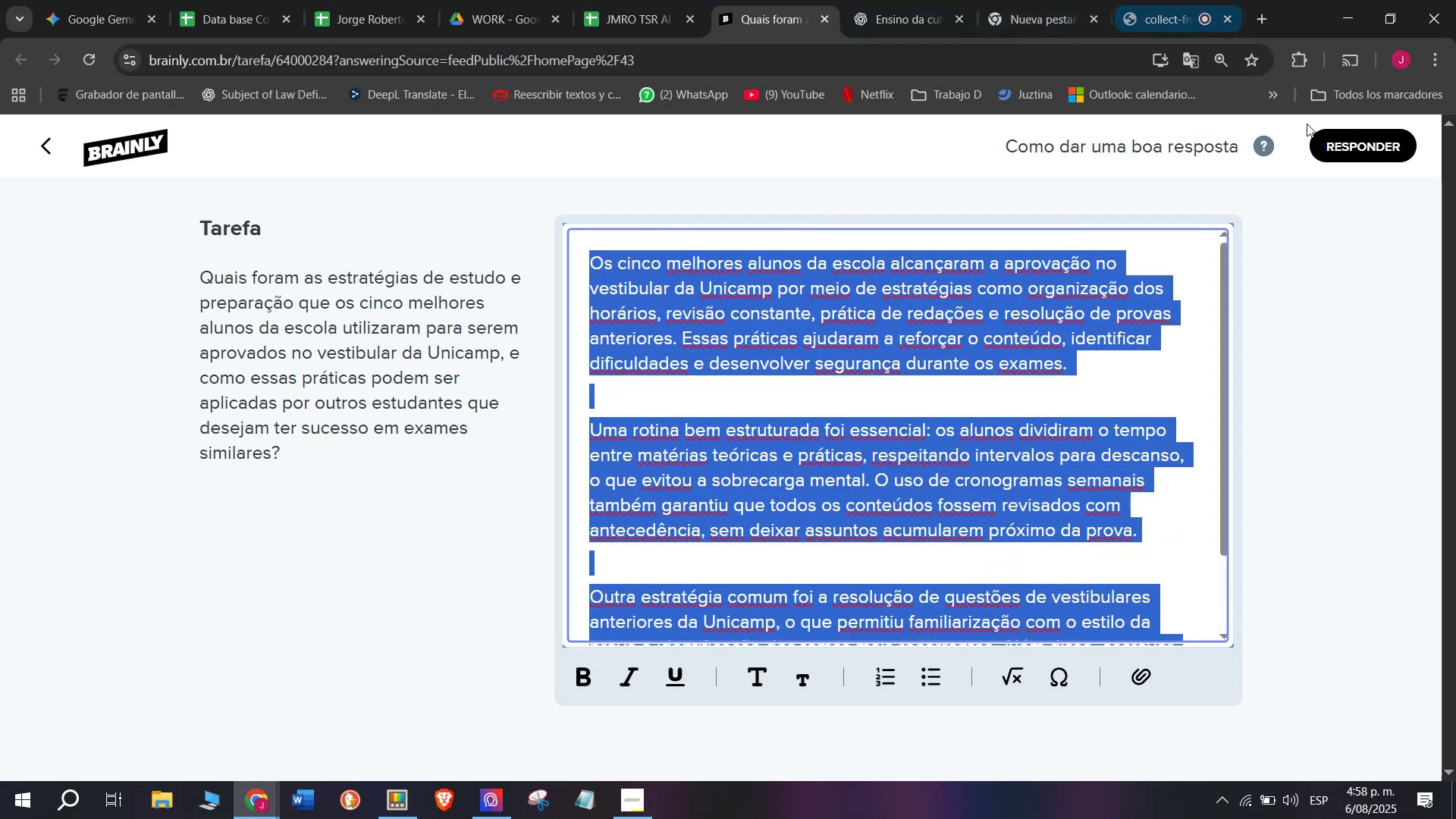 
left_click([1331, 140])
 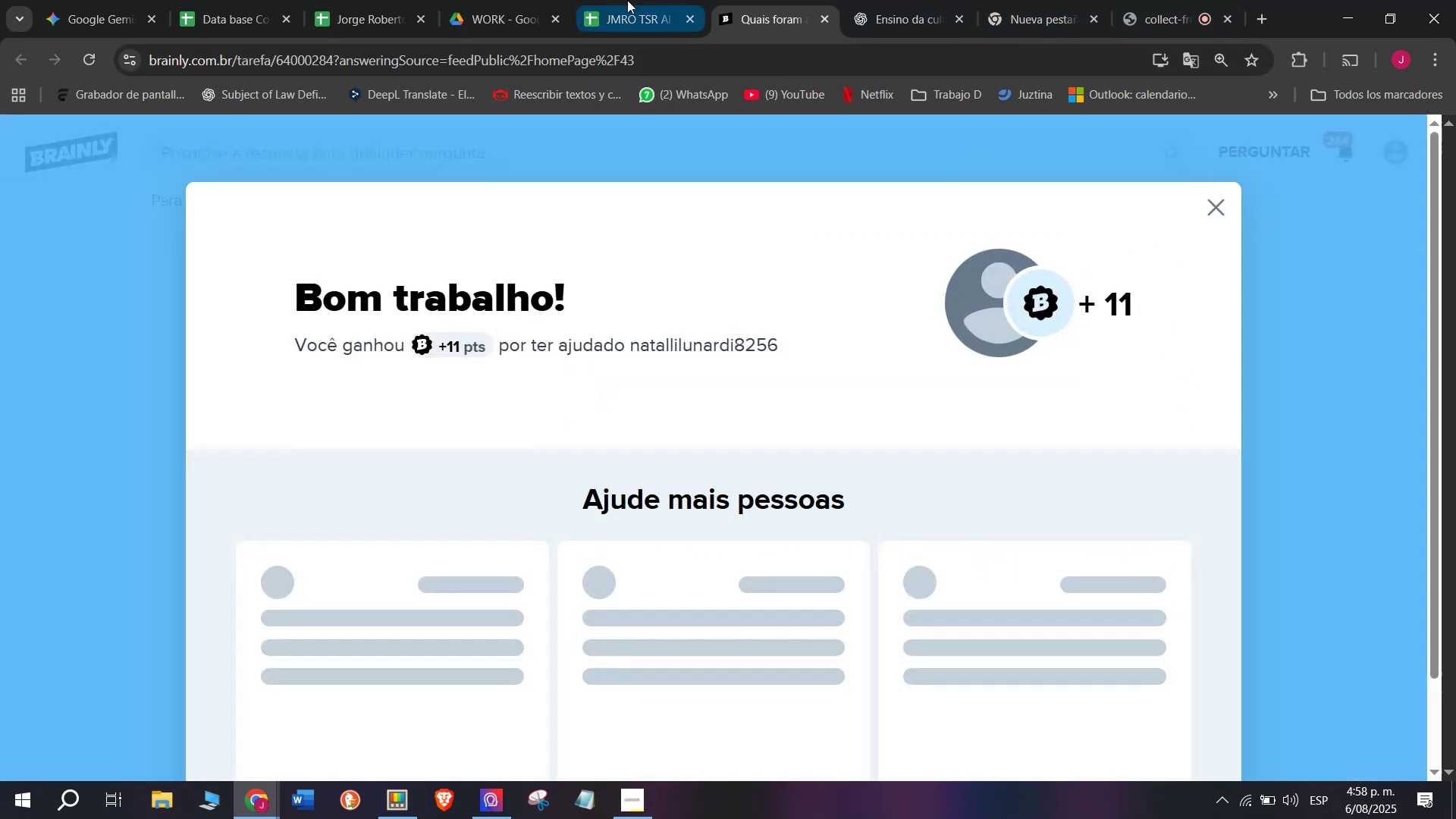 
left_click([600, 0])
 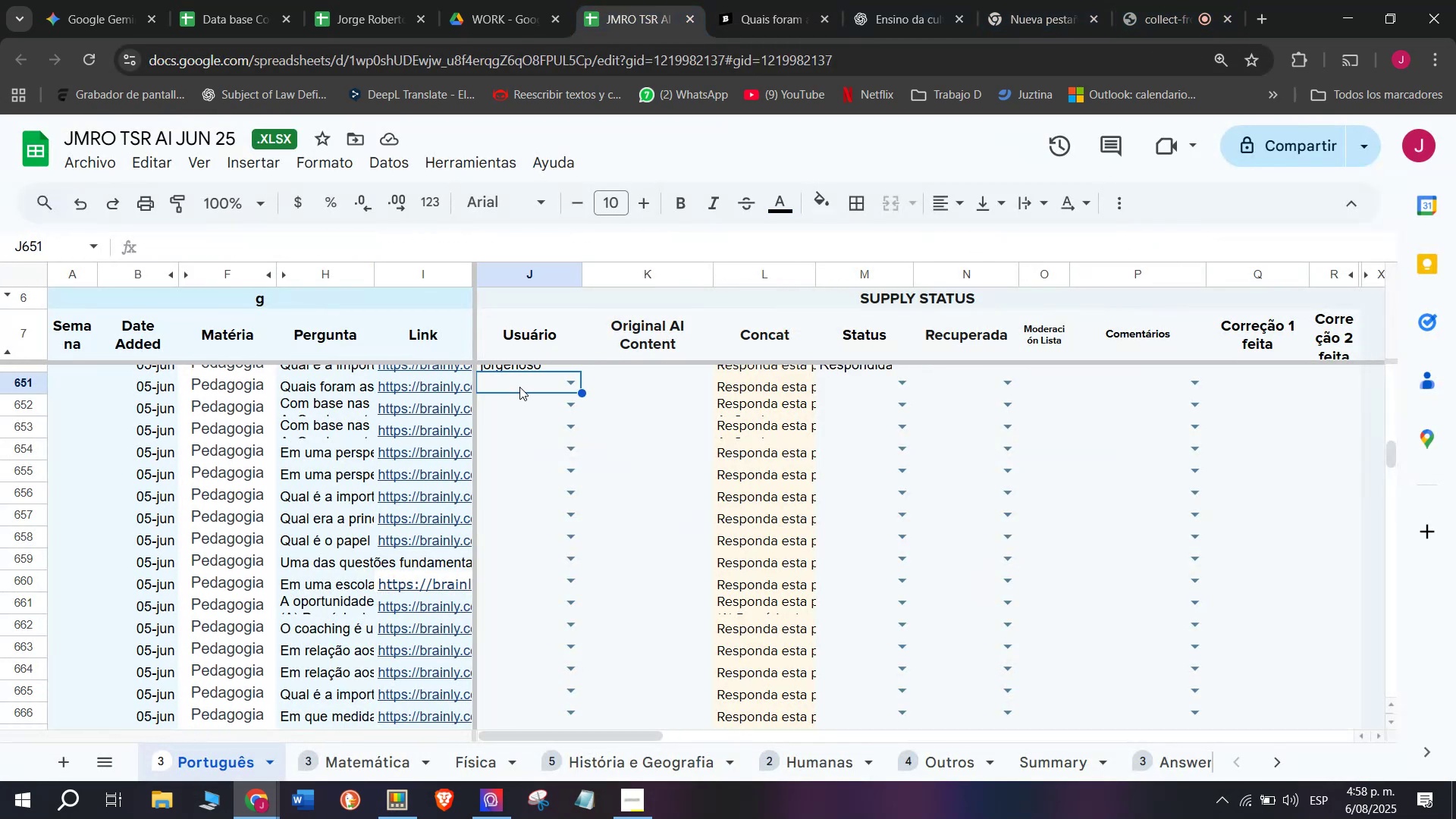 
key(J)
 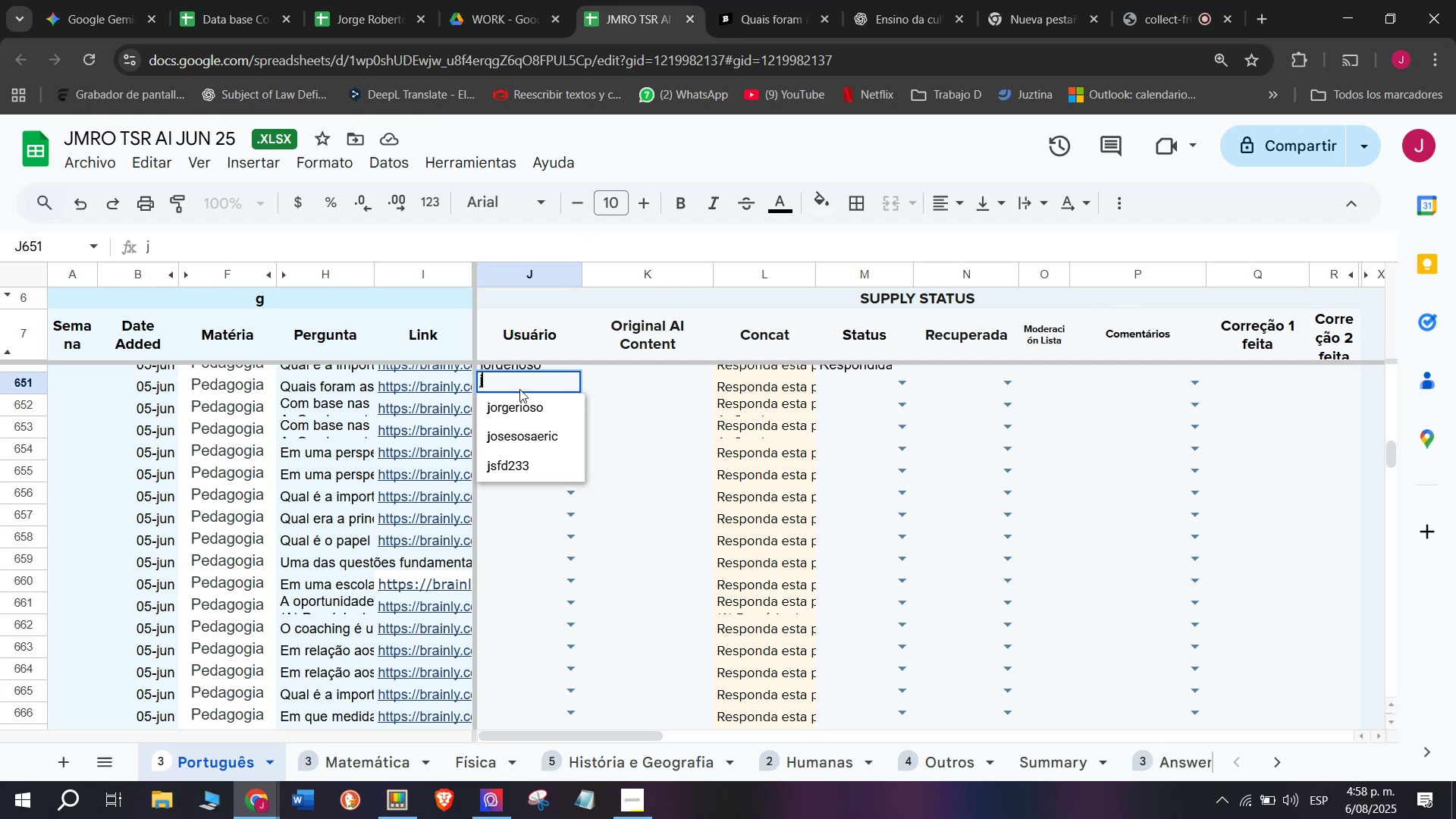 
left_click([508, 408])
 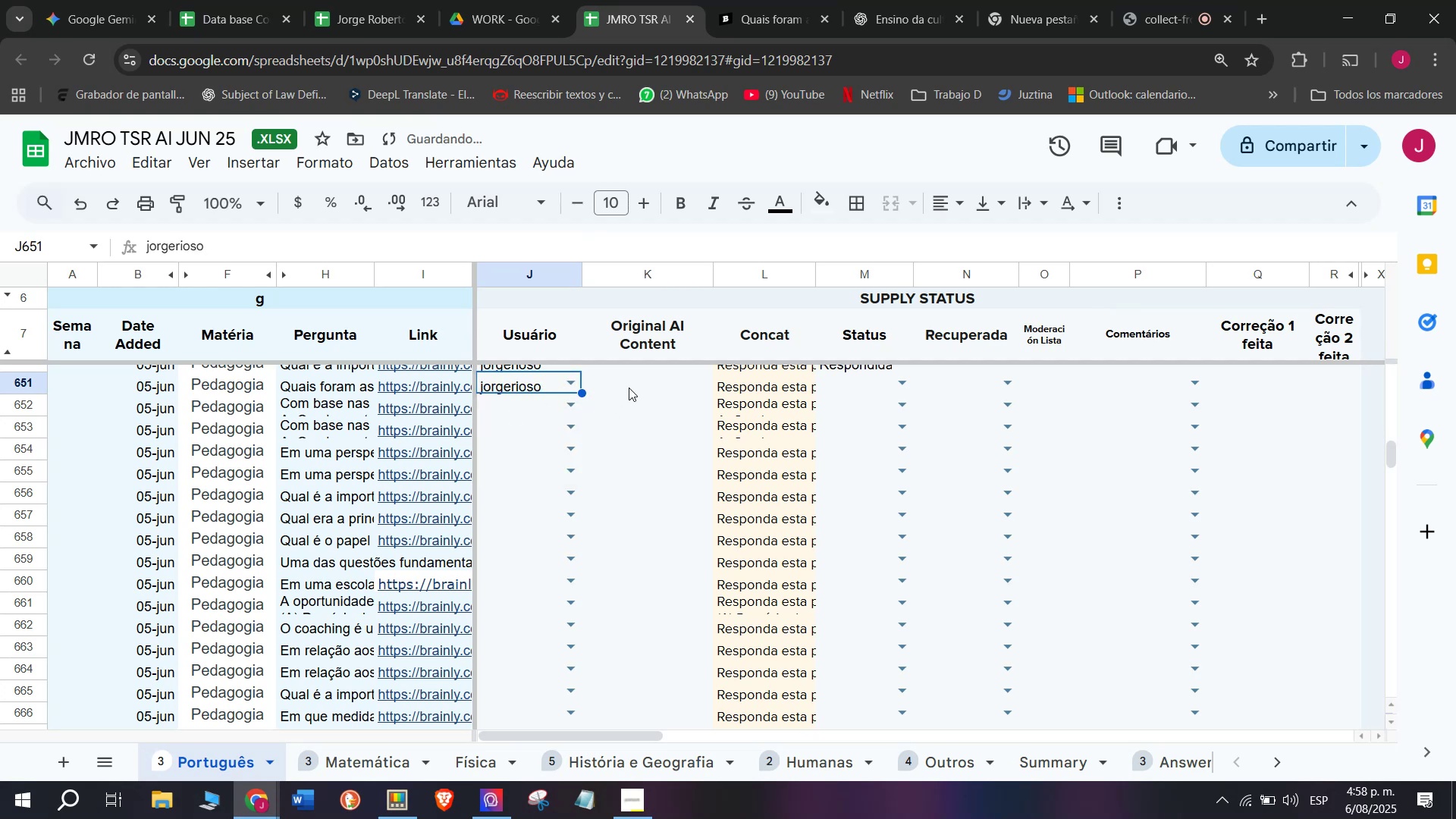 
double_click([629, 388])
 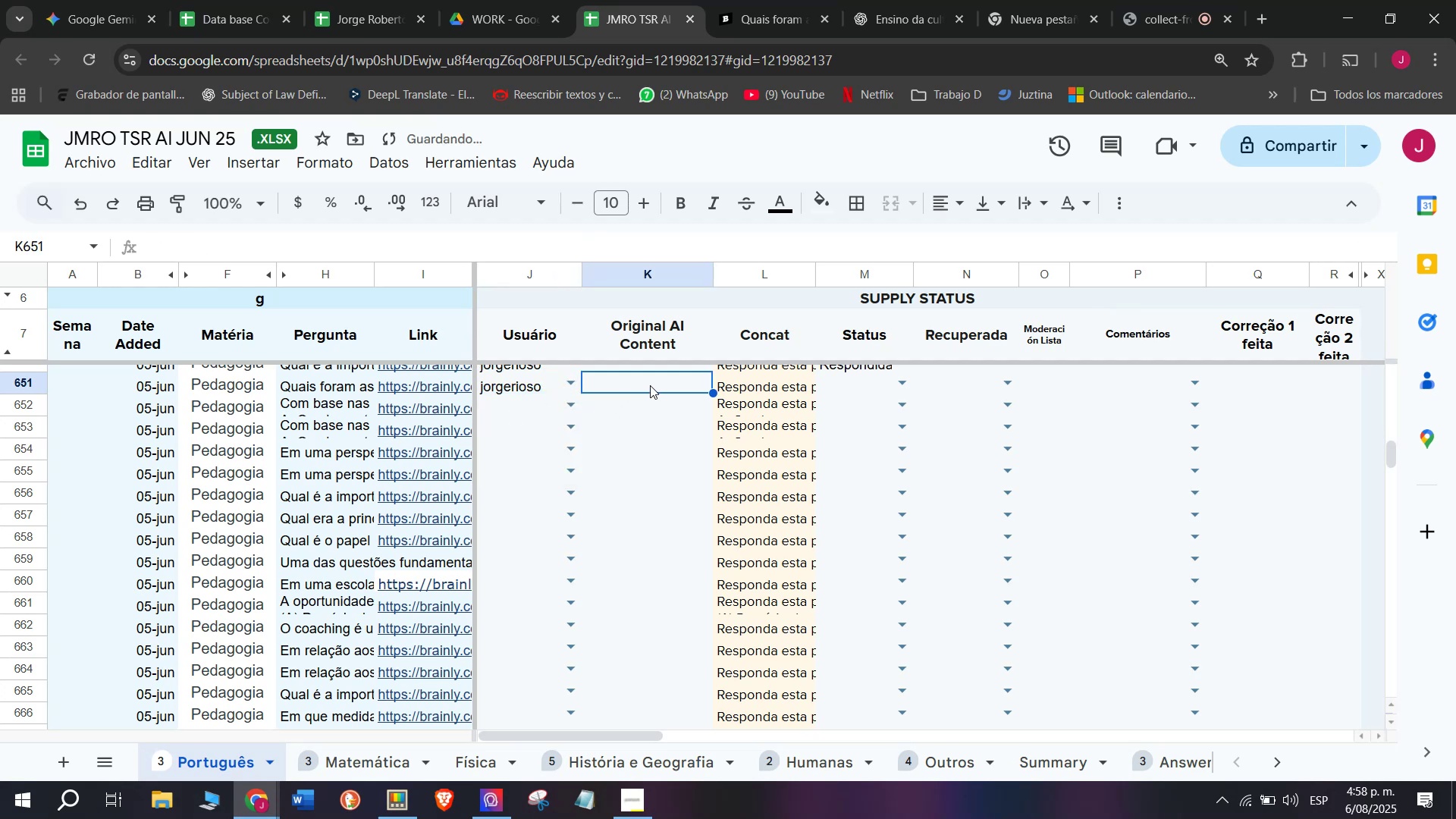 
double_click([650, 384])
 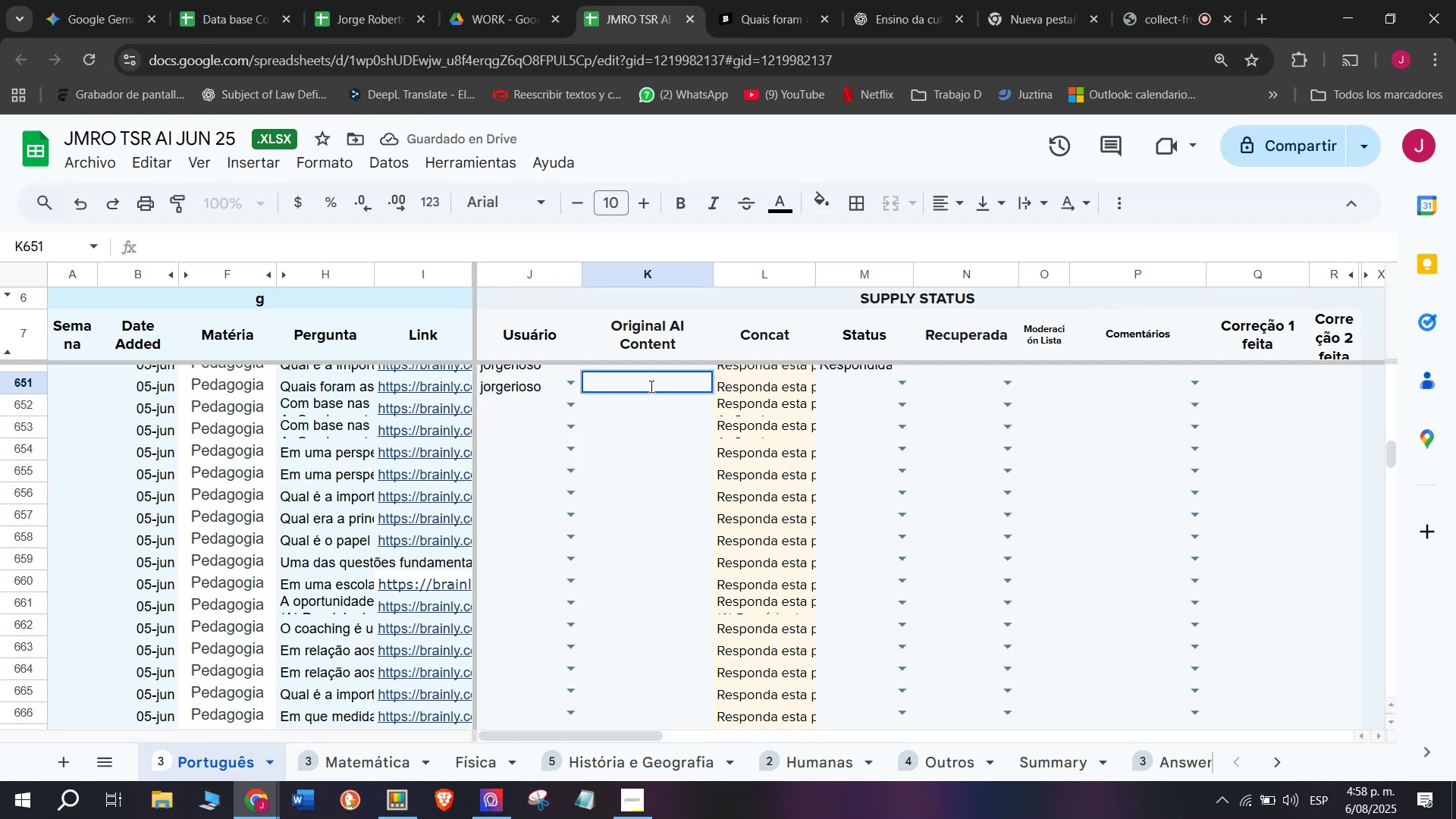 
key(Control+ControlLeft)
 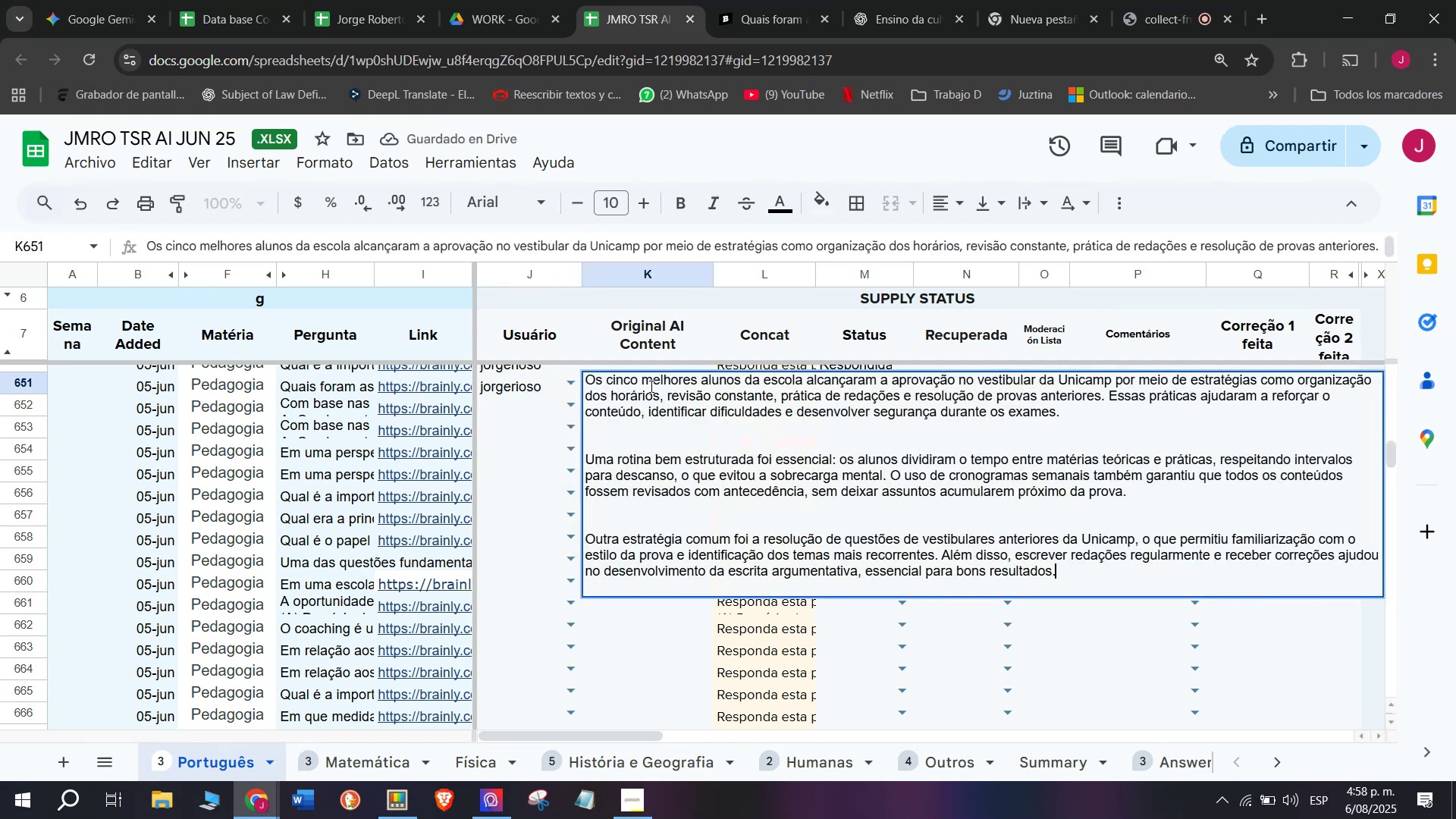 
key(Z)
 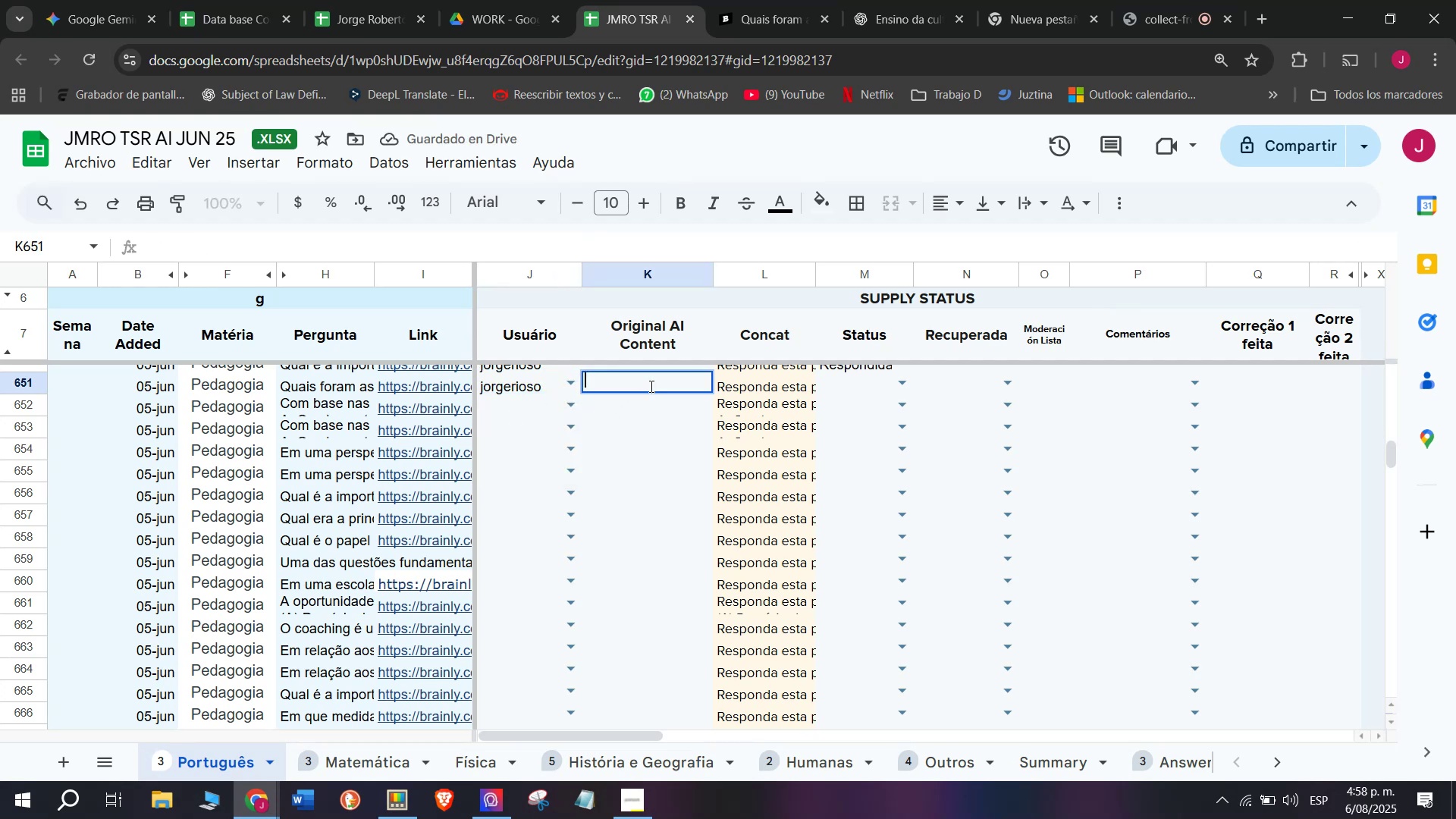 
key(Control+V)
 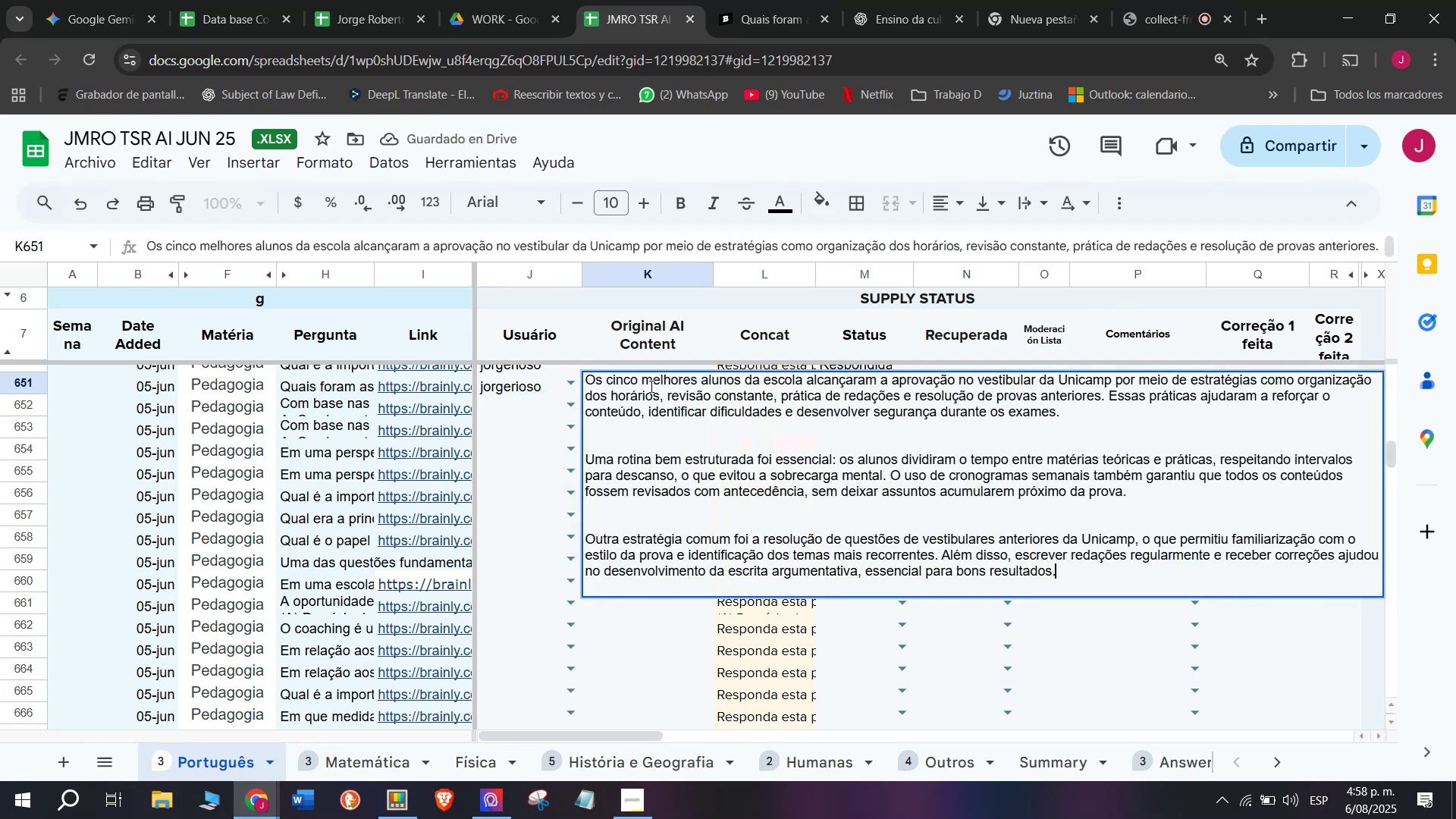 
key(Enter)
 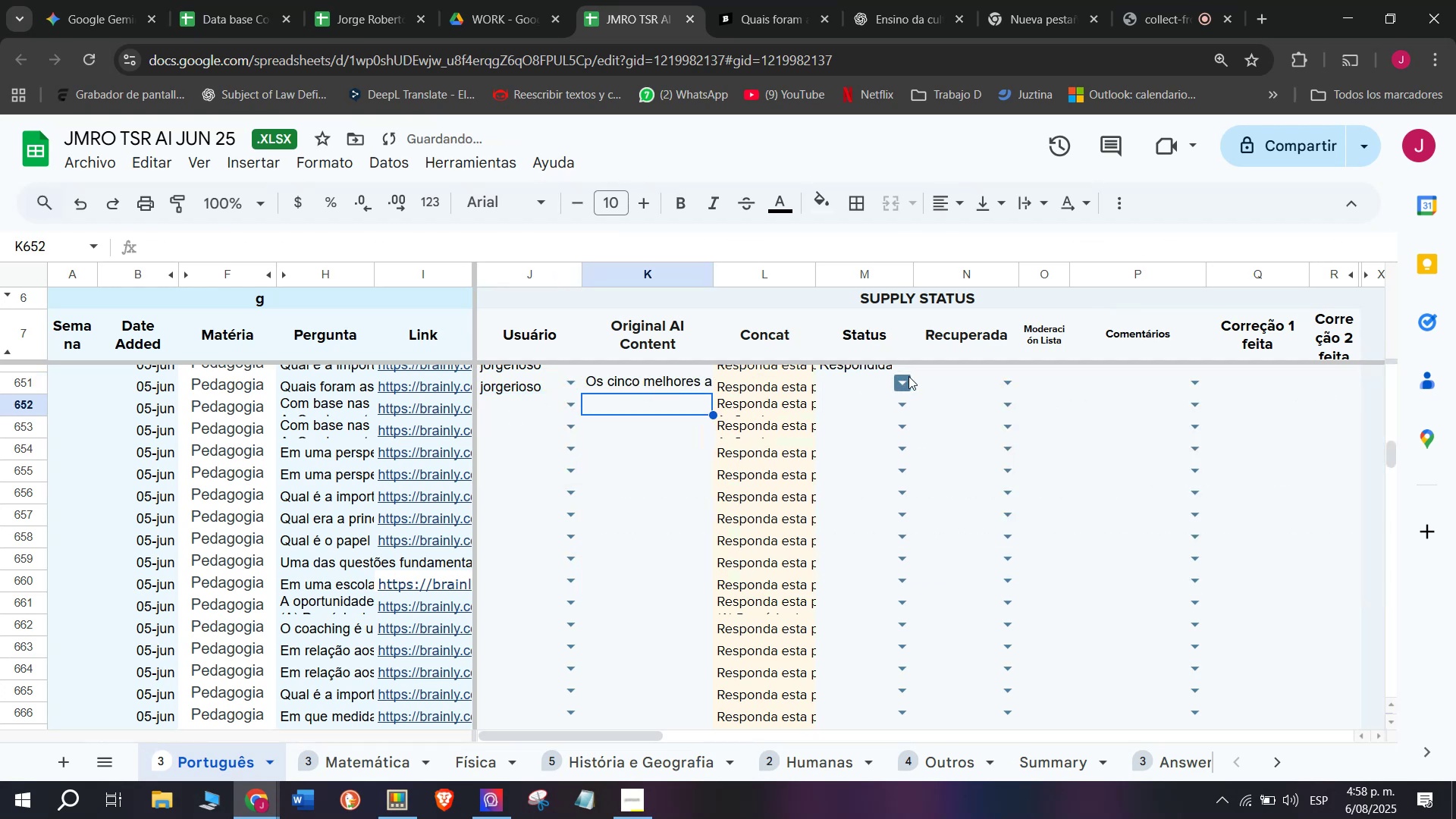 
left_click([904, 382])
 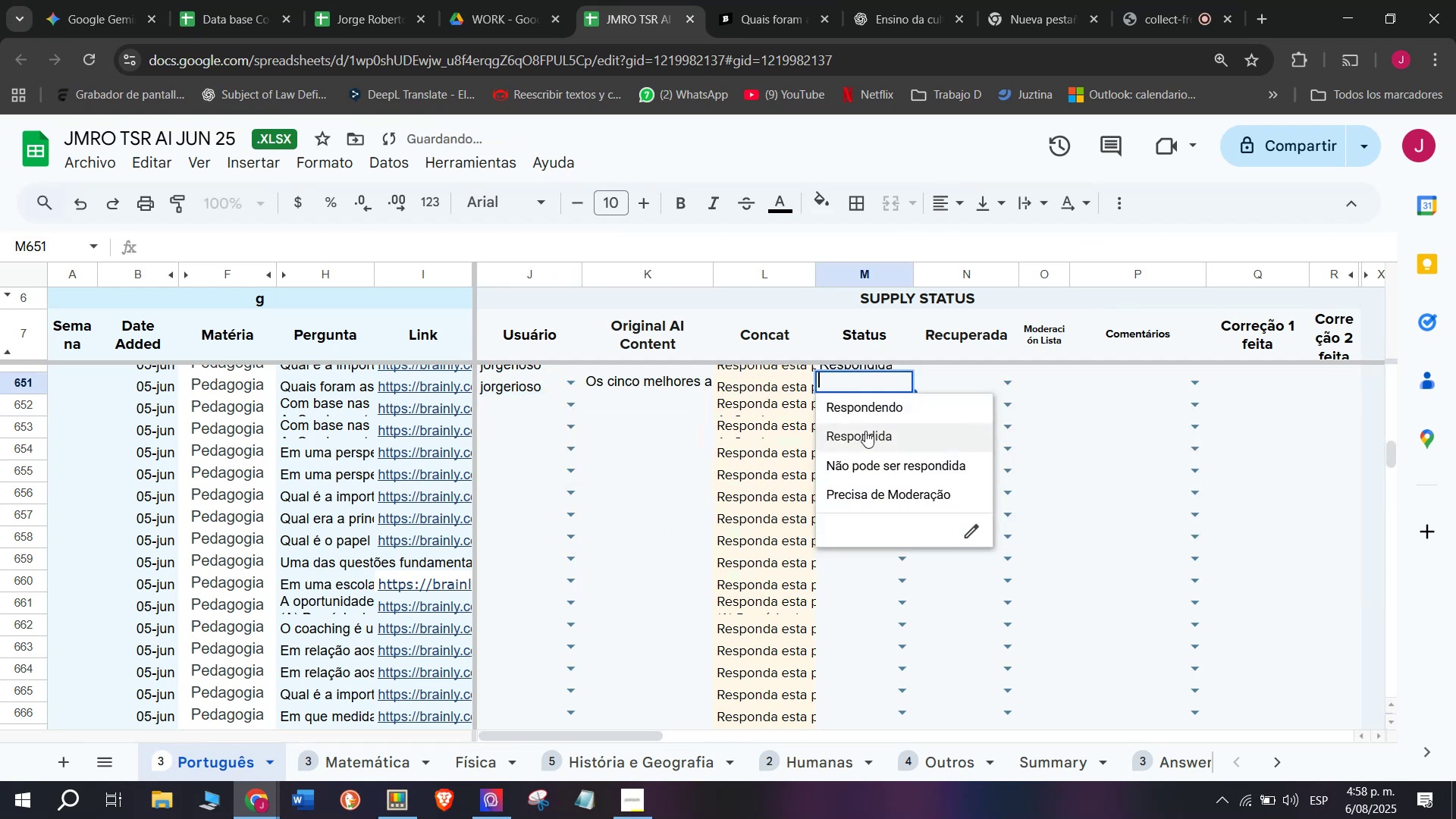 
left_click([859, 439])
 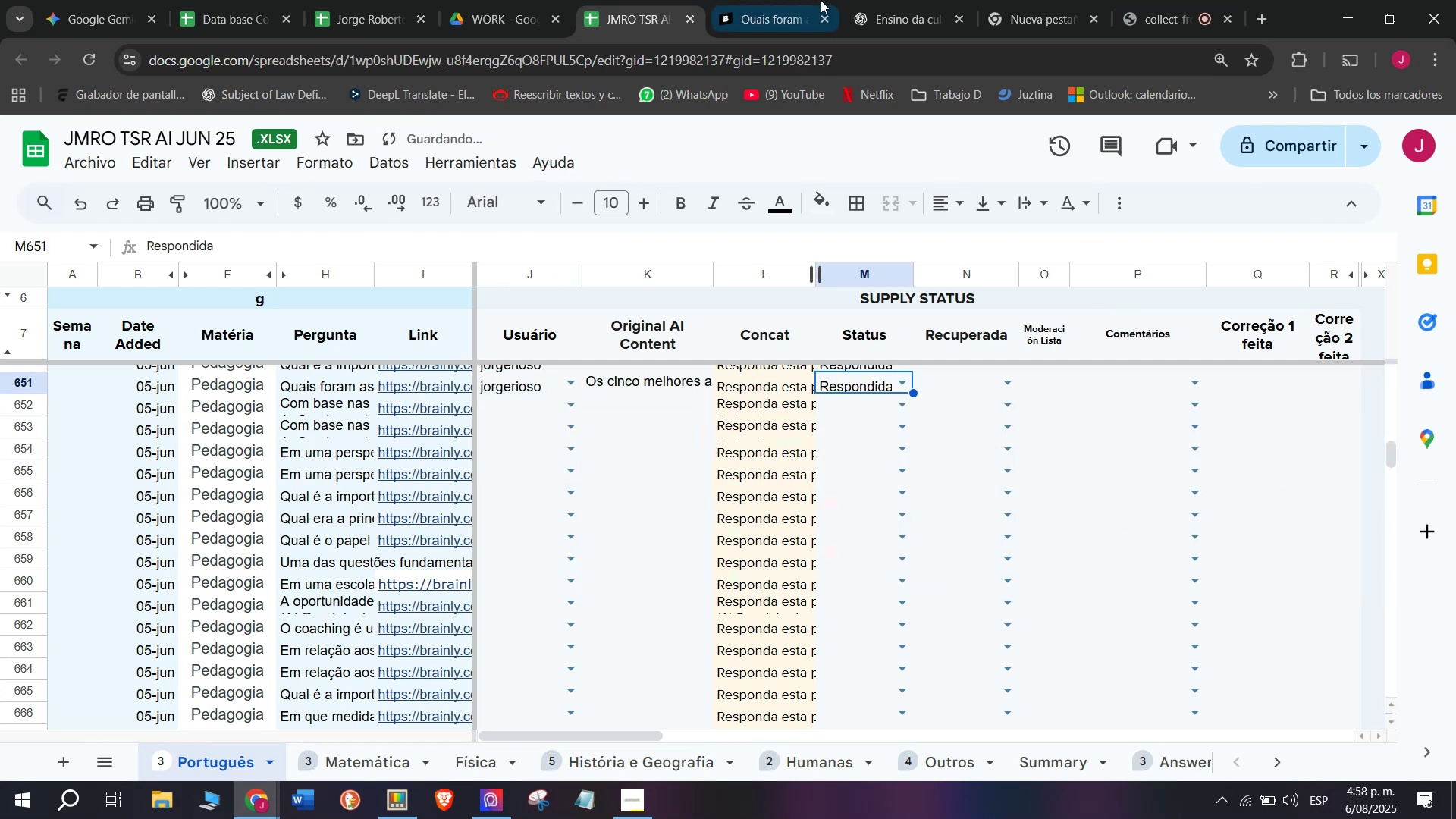 
left_click([786, 0])
 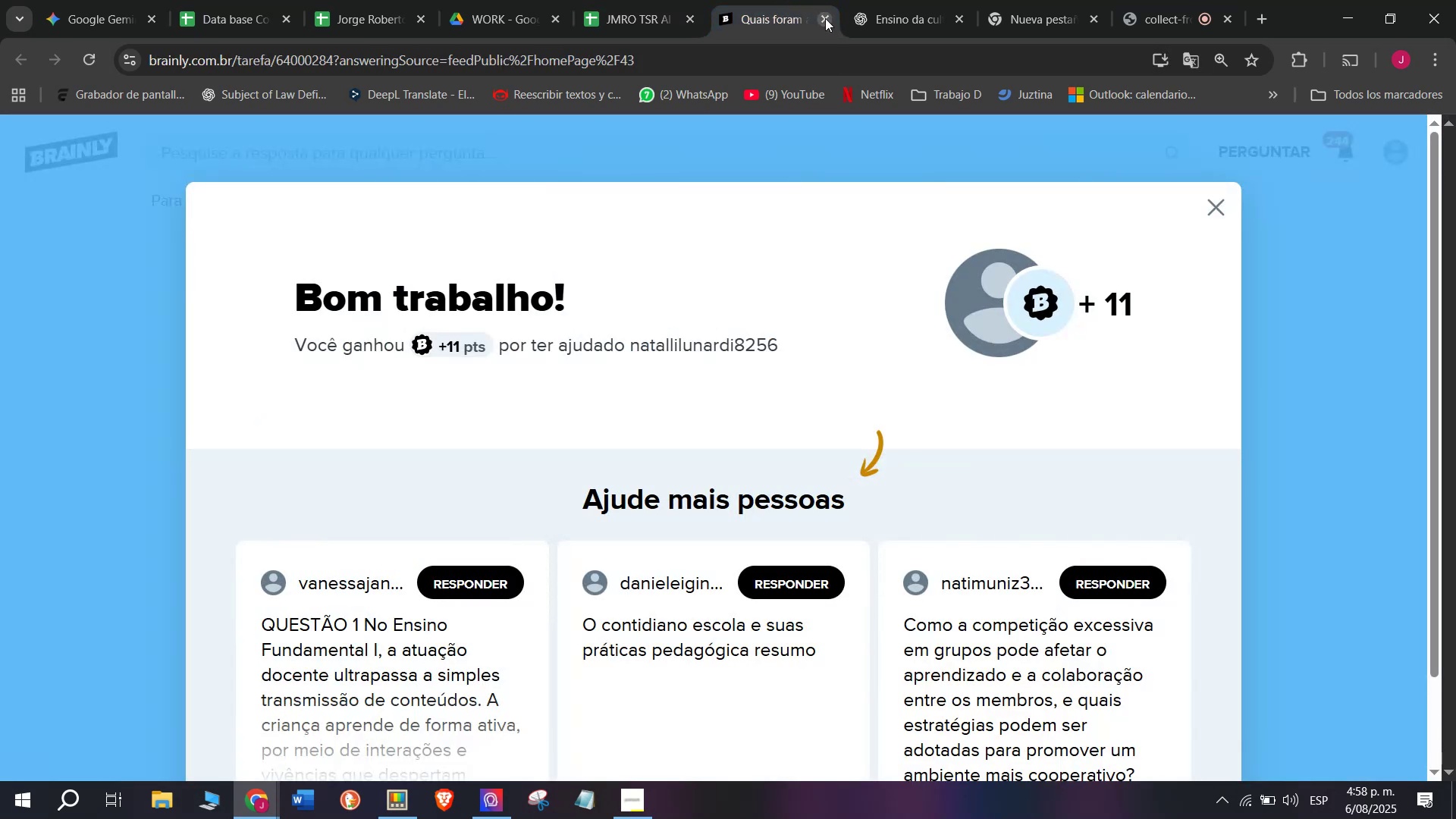 
left_click([825, 27])
 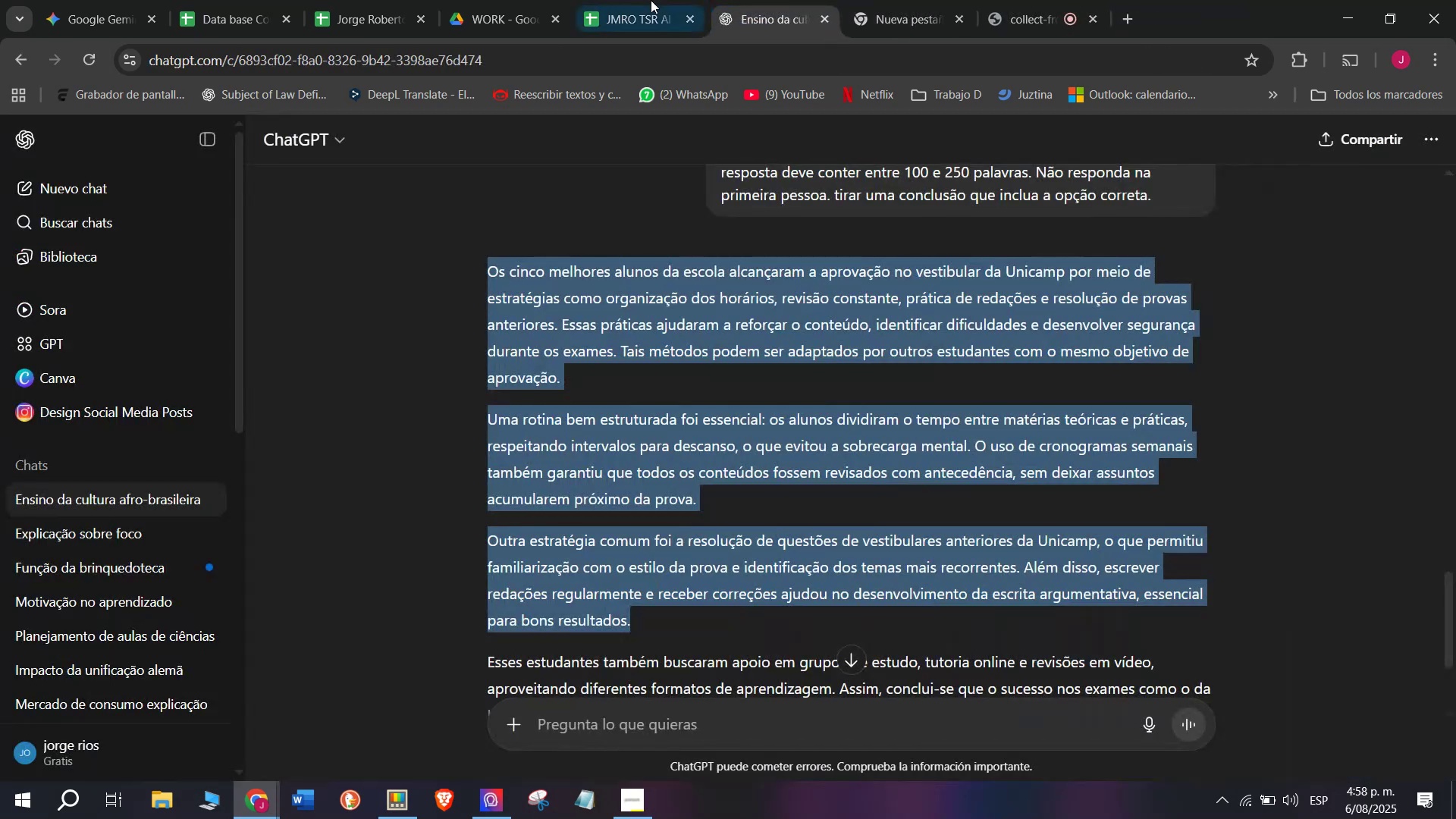 
left_click([651, 0])
 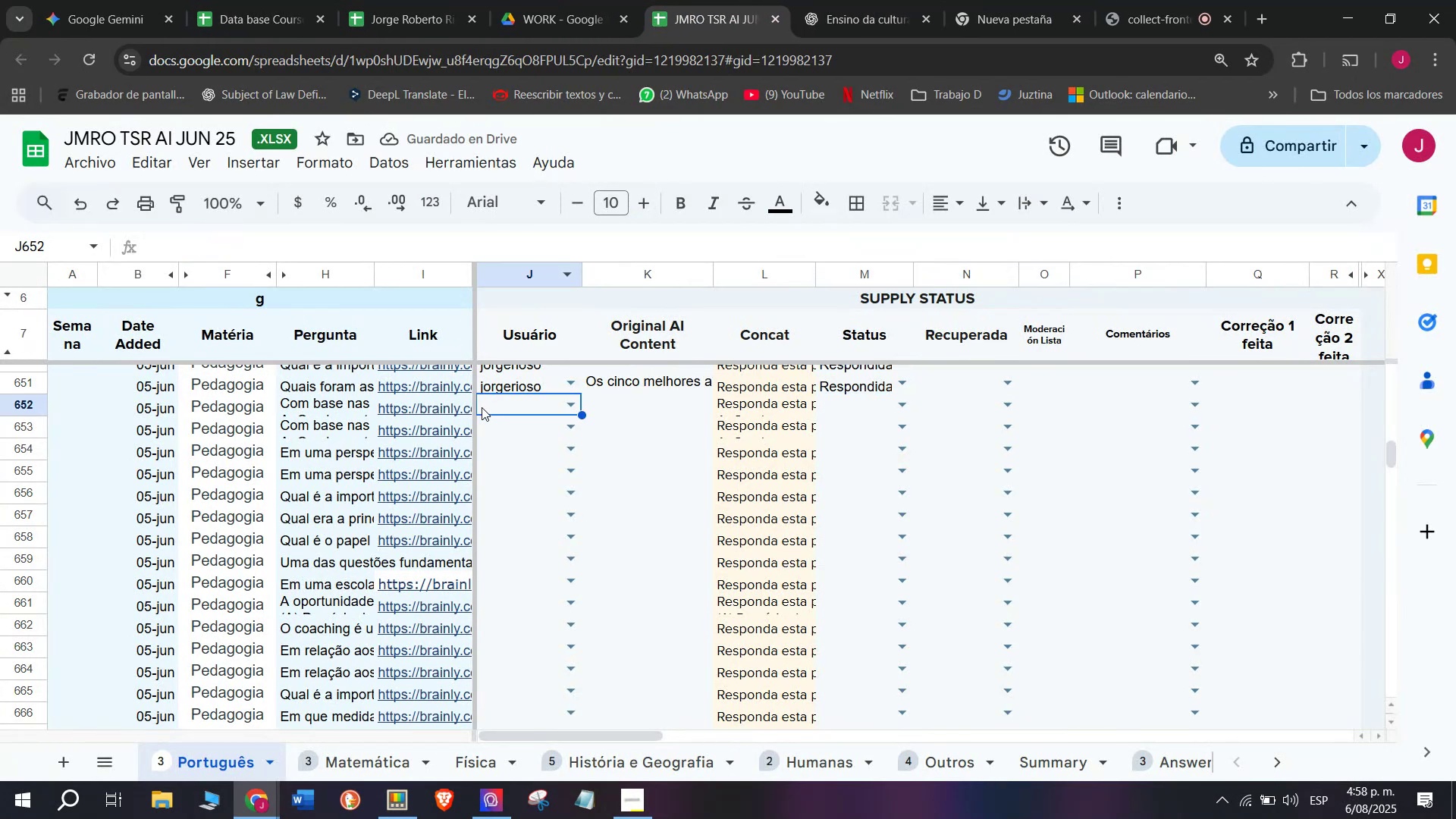 
key(J)
 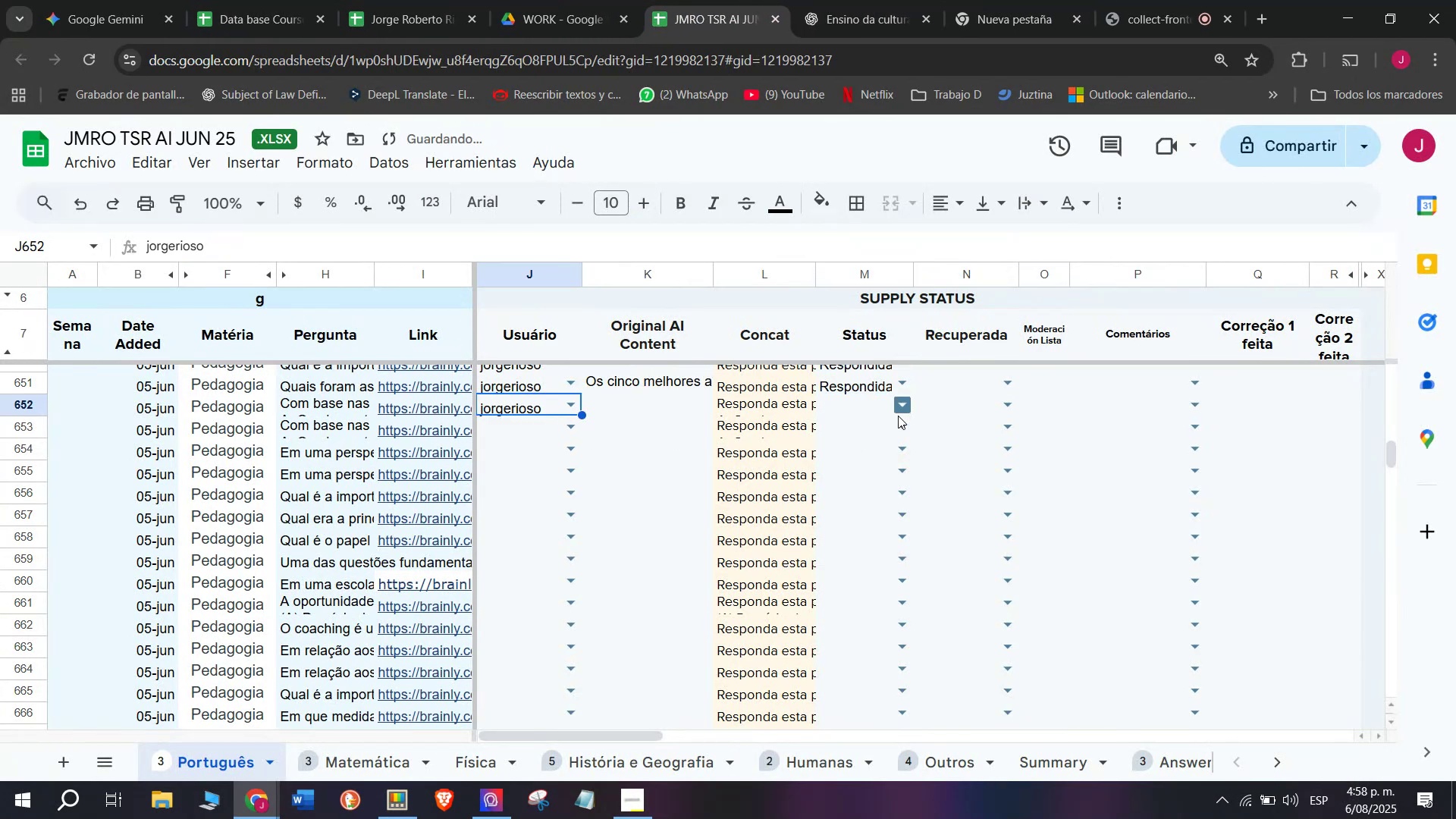 
double_click([890, 428])
 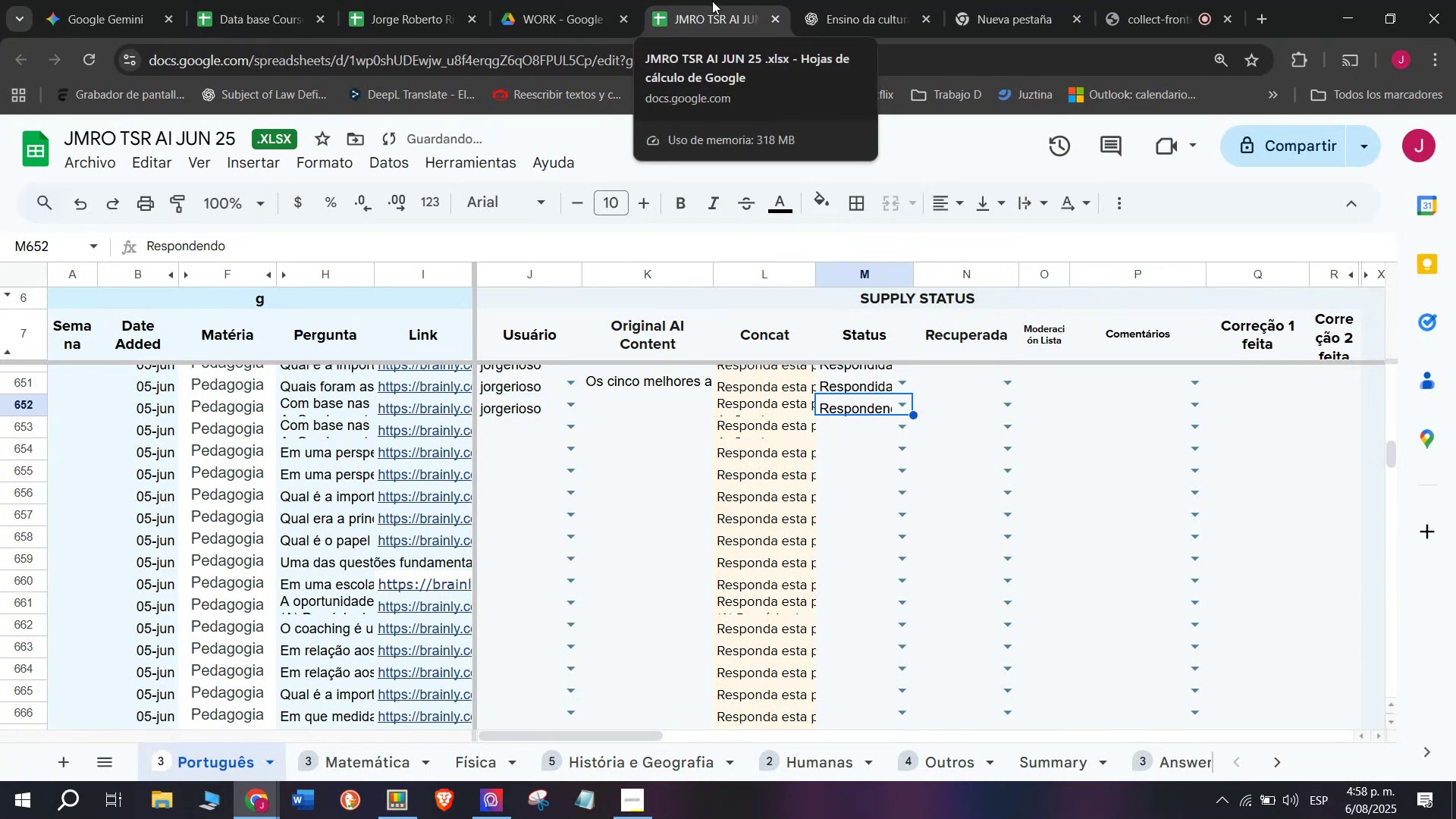 
left_click([712, 2])
 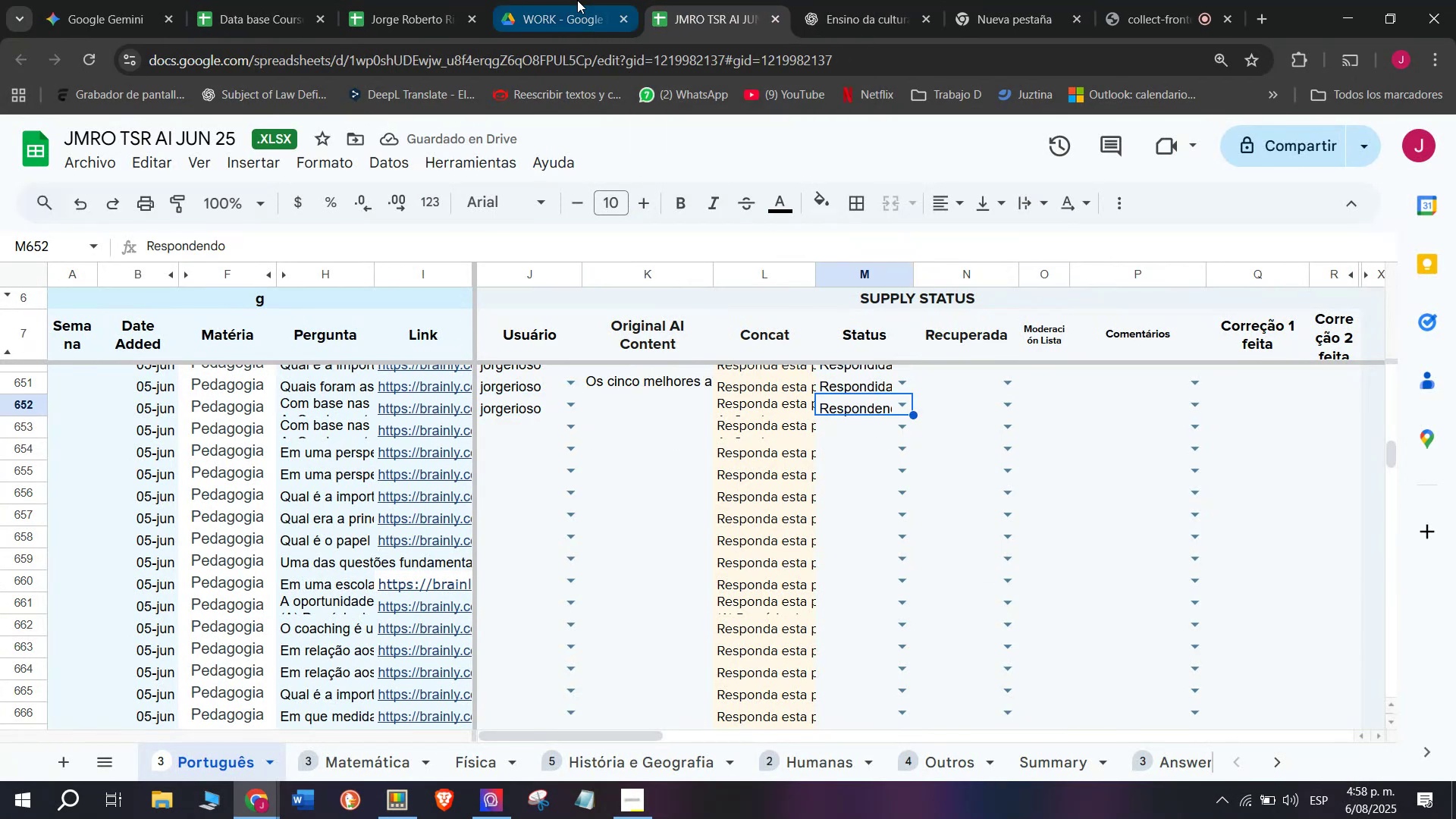 
double_click([696, 0])
 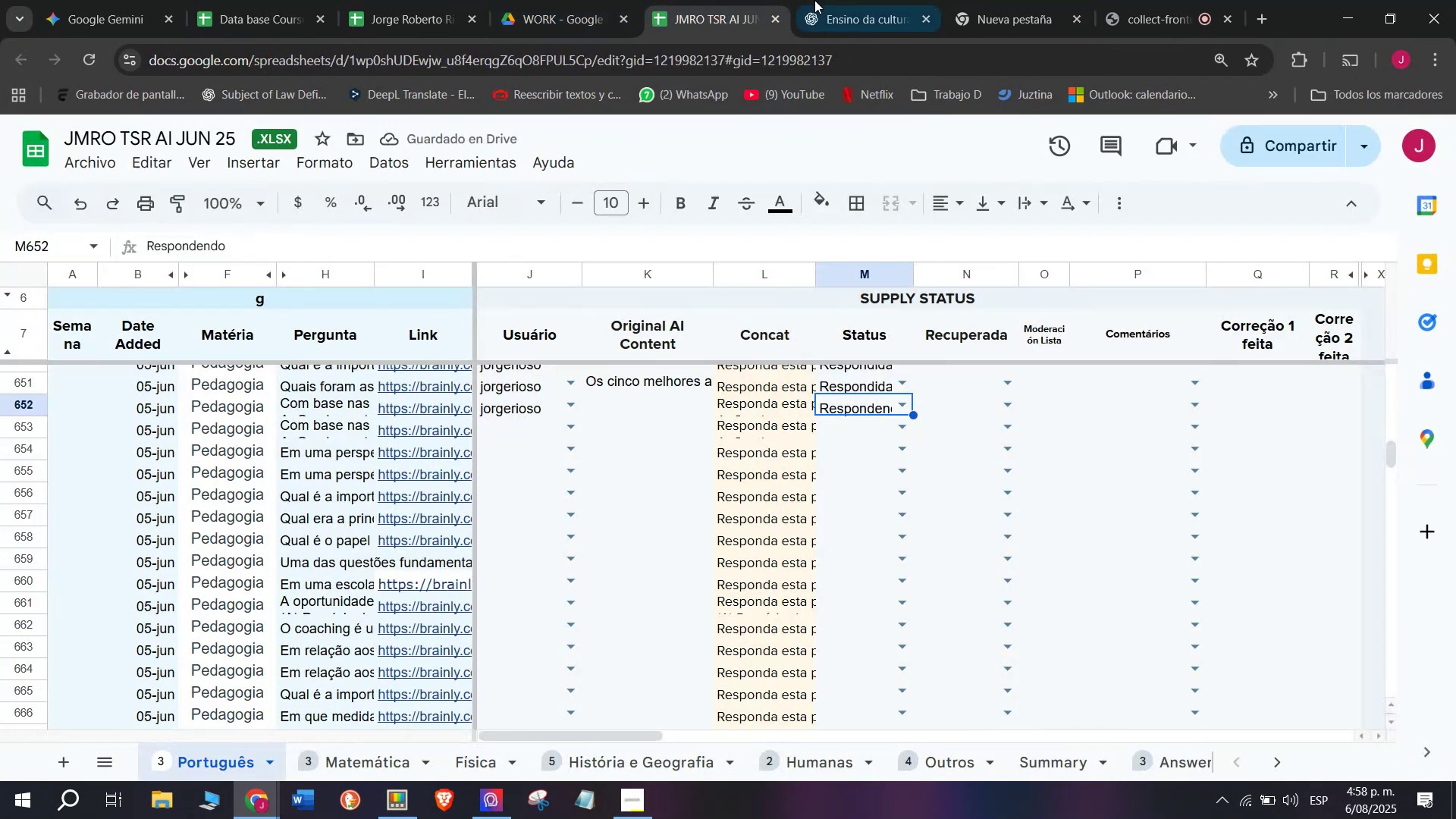 
triple_click([814, 0])
 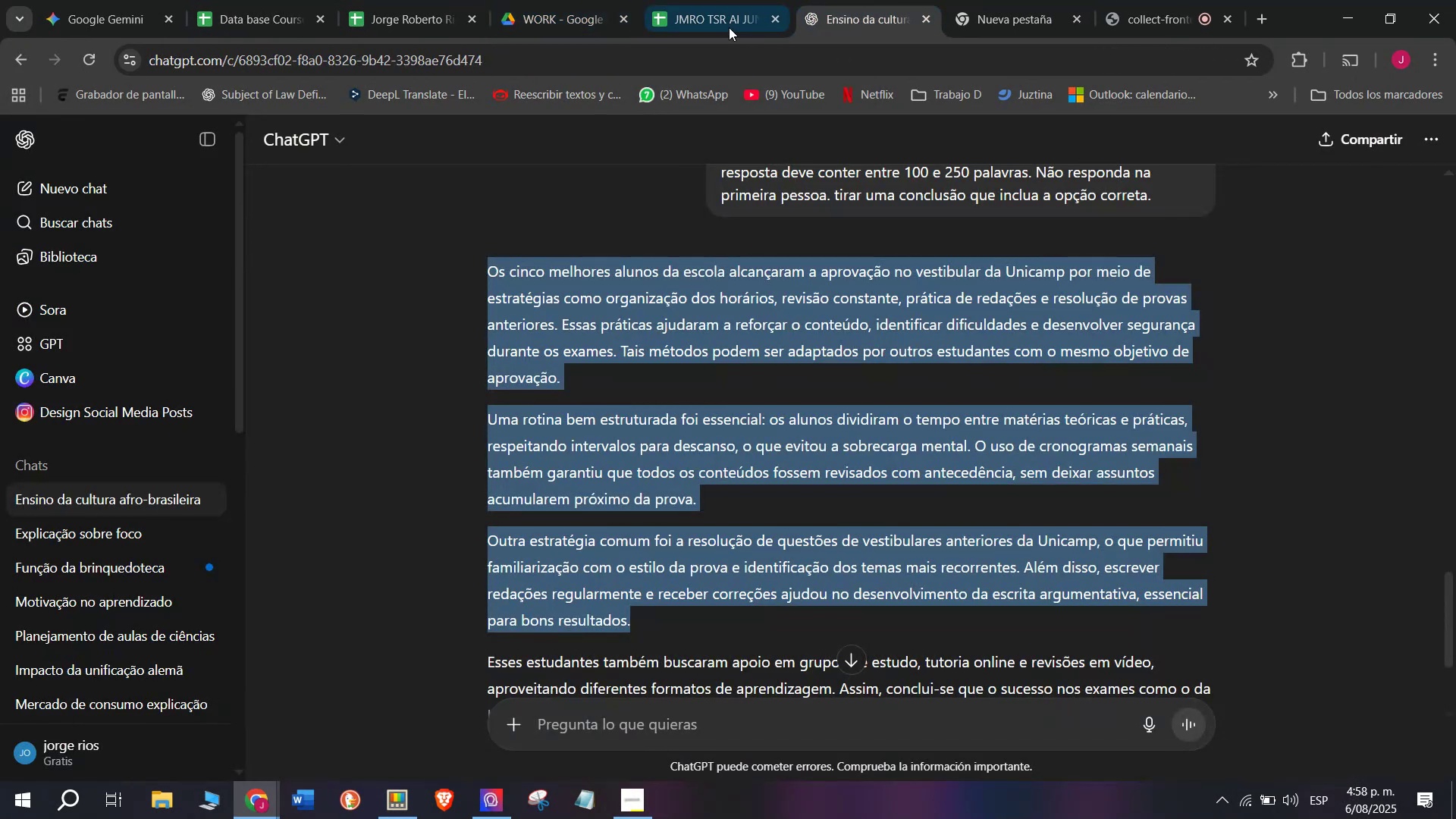 
left_click([698, 0])
 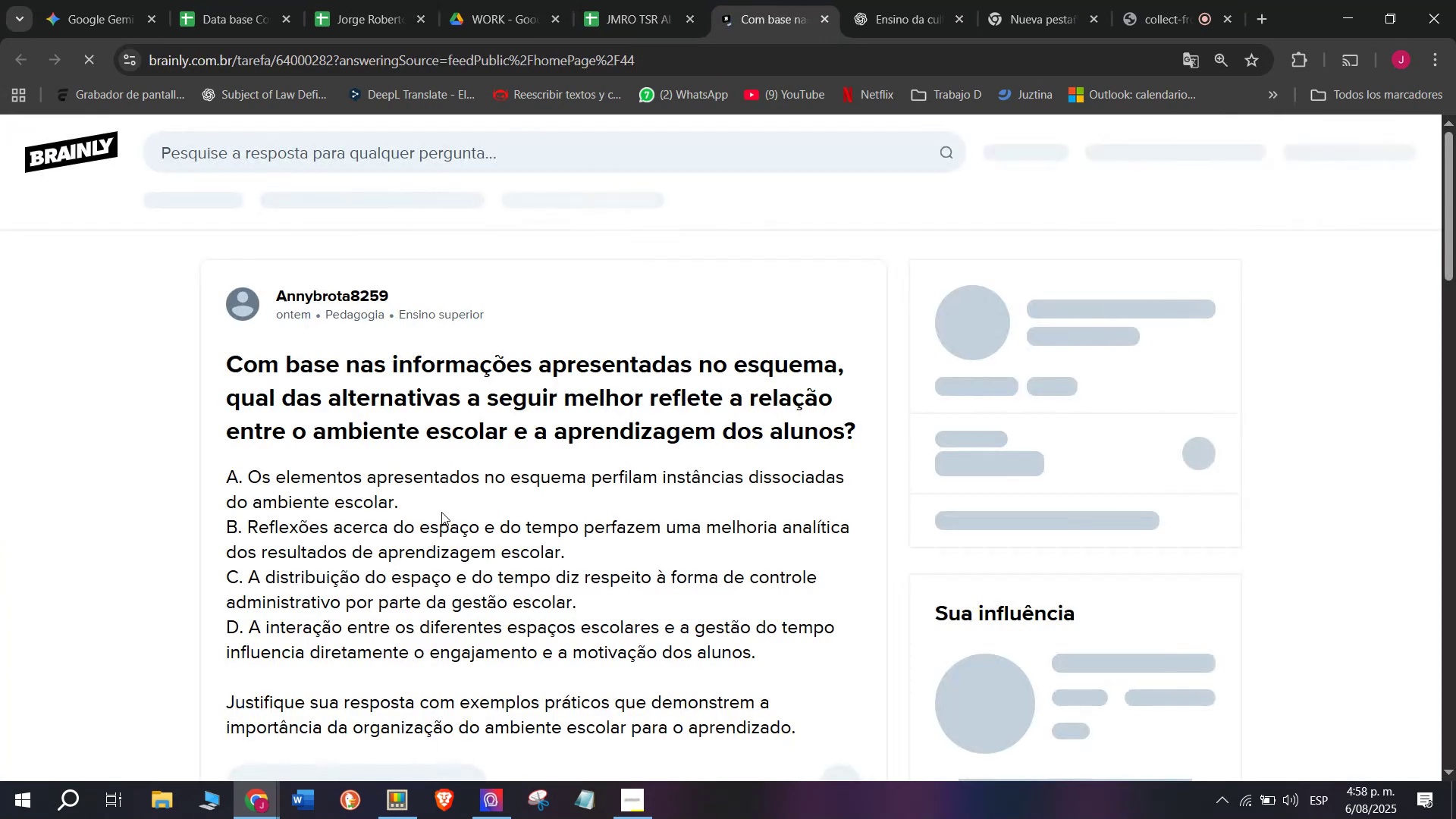 
left_click_drag(start_coordinate=[231, 359], to_coordinate=[805, 720])
 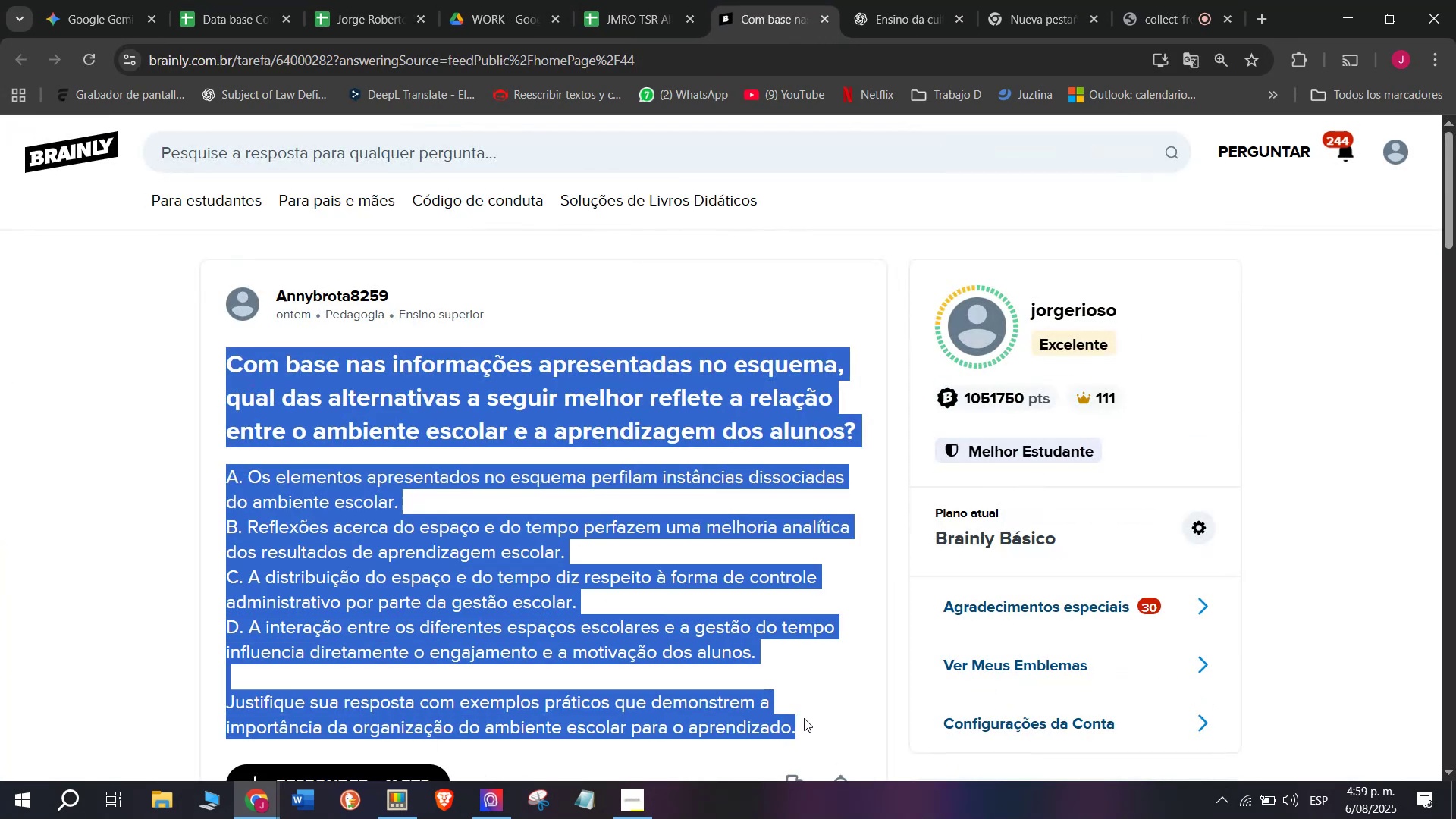 
key(Break)
 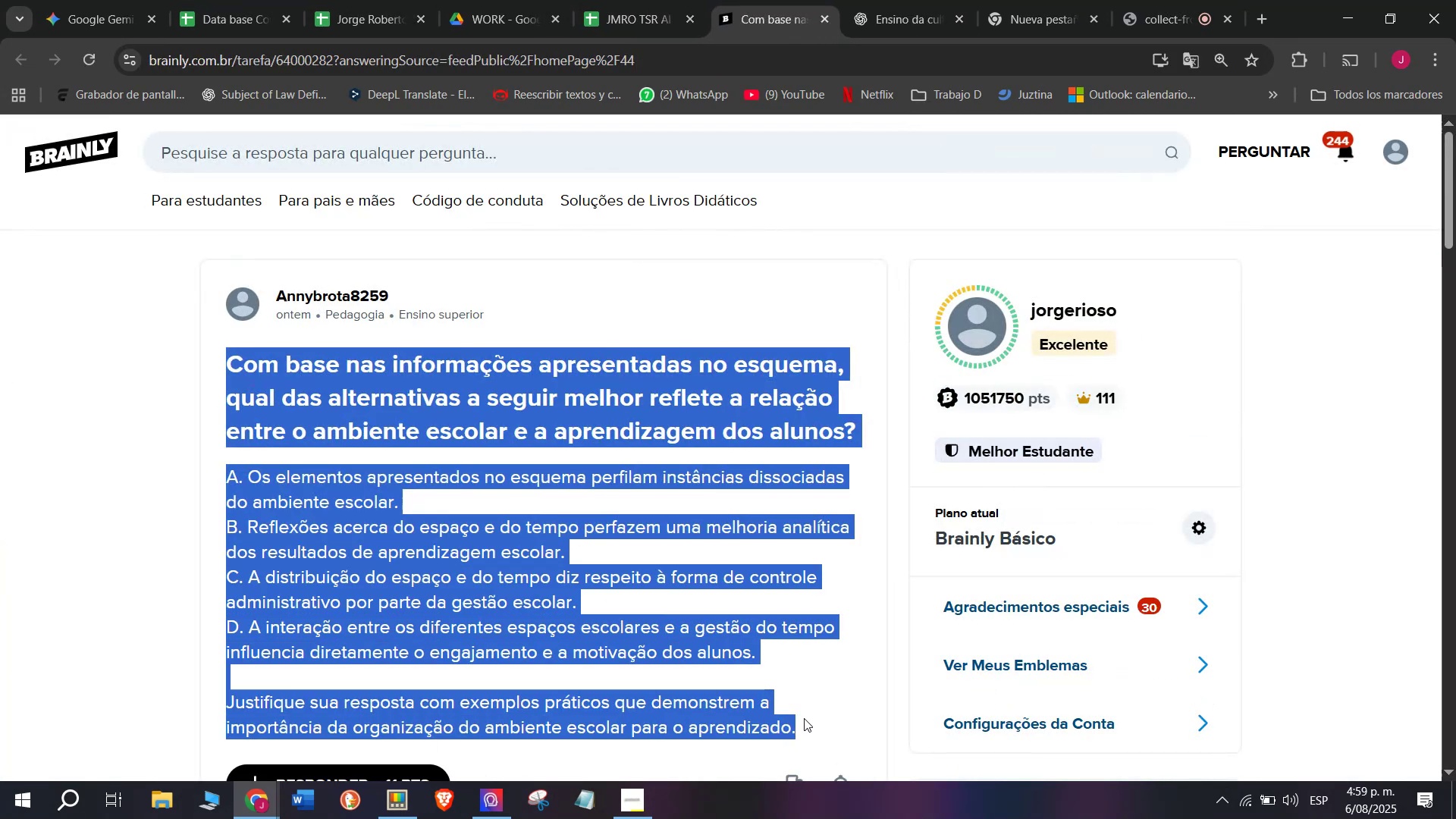 
key(Control+ControlLeft)
 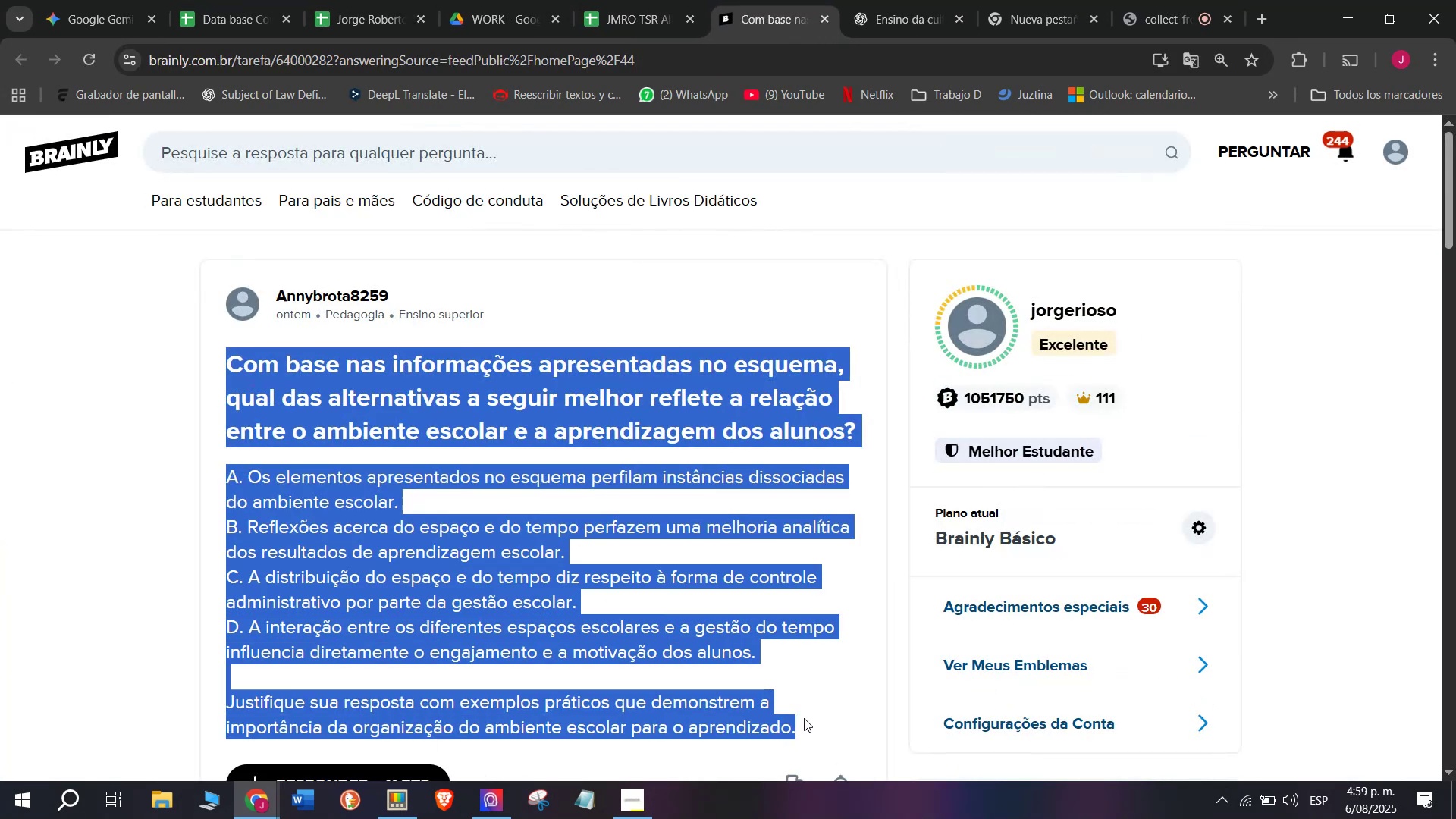 
key(Control+C)
 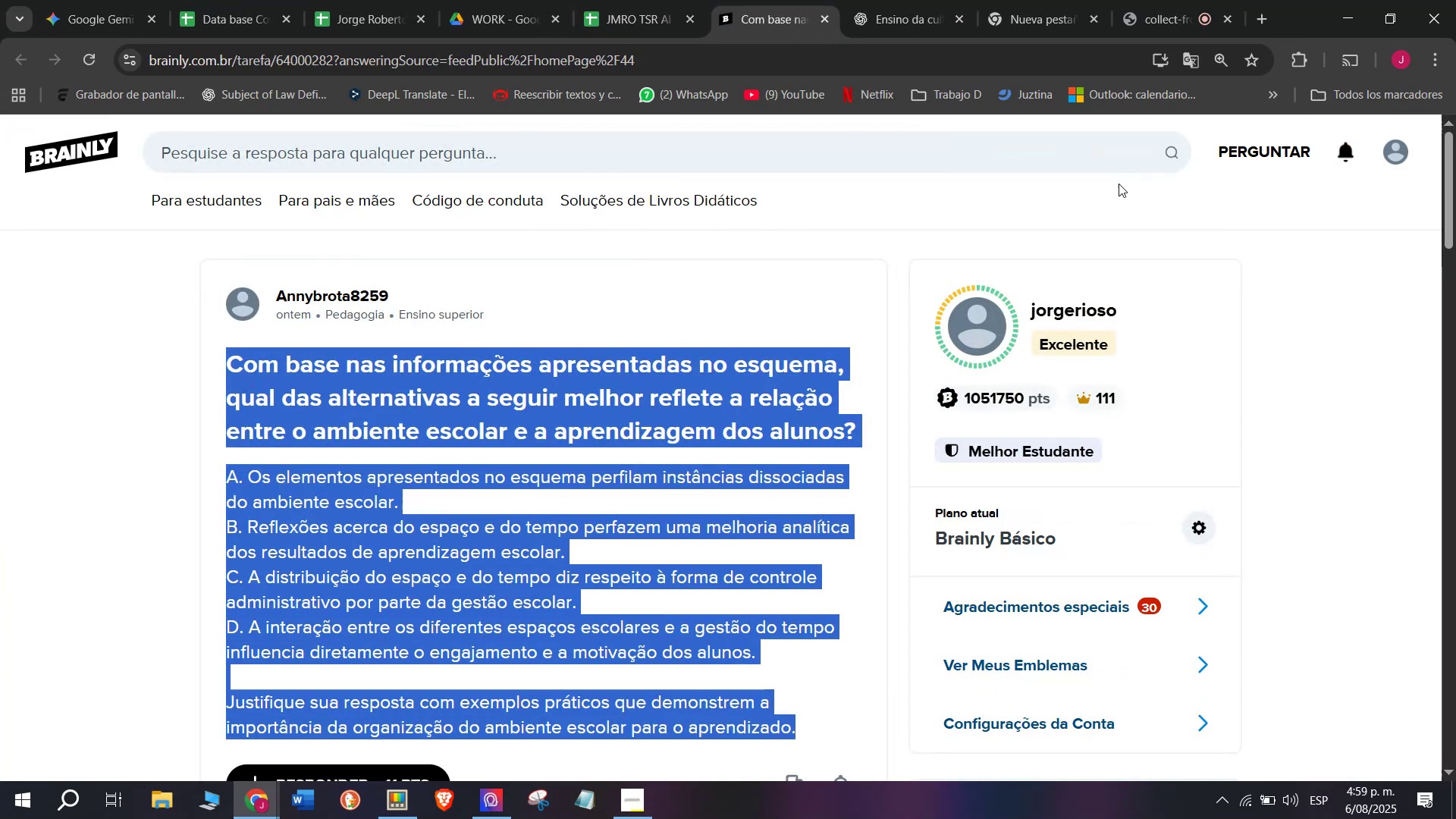 
left_click([901, 0])
 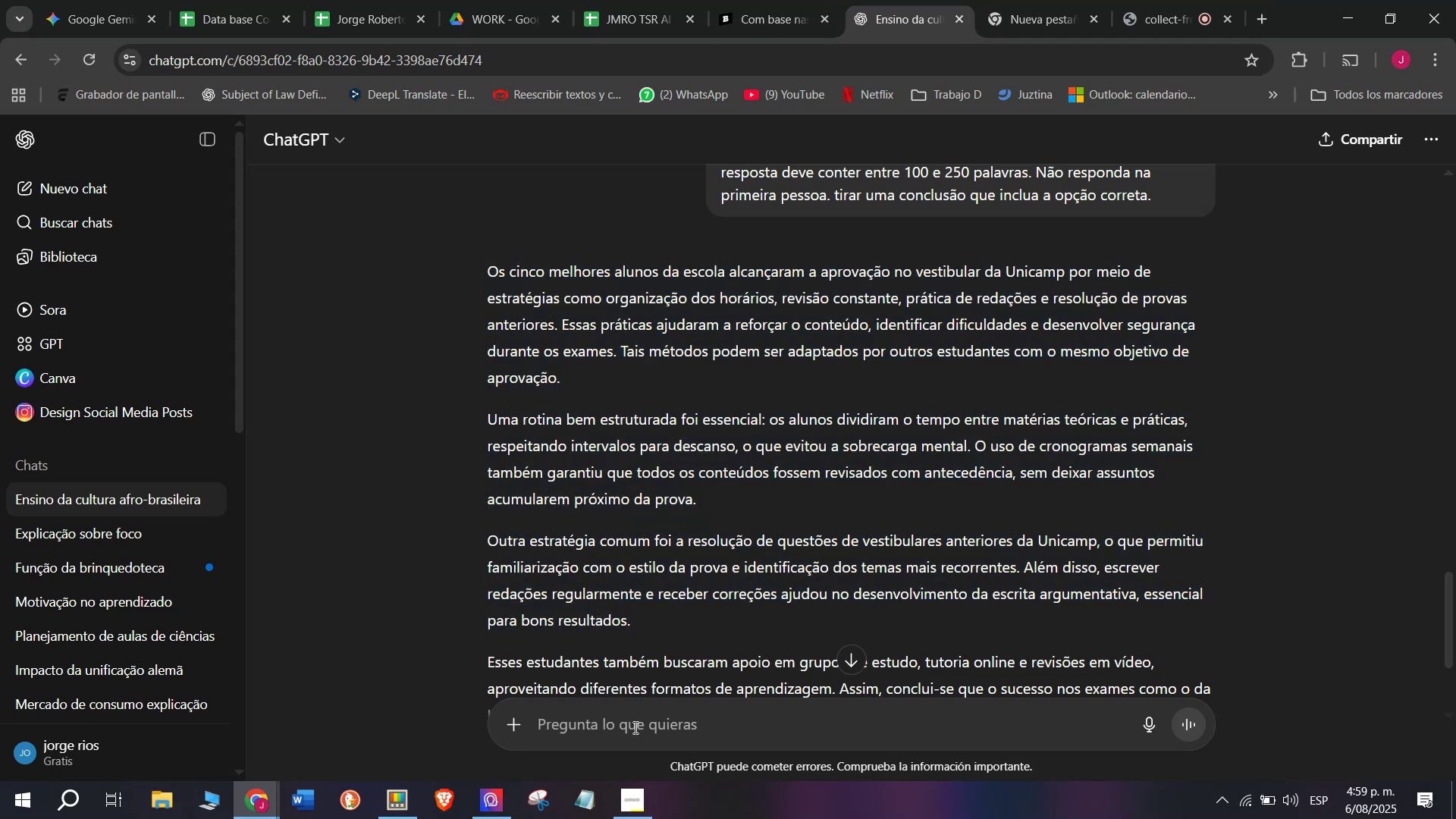 
wait(5.23)
 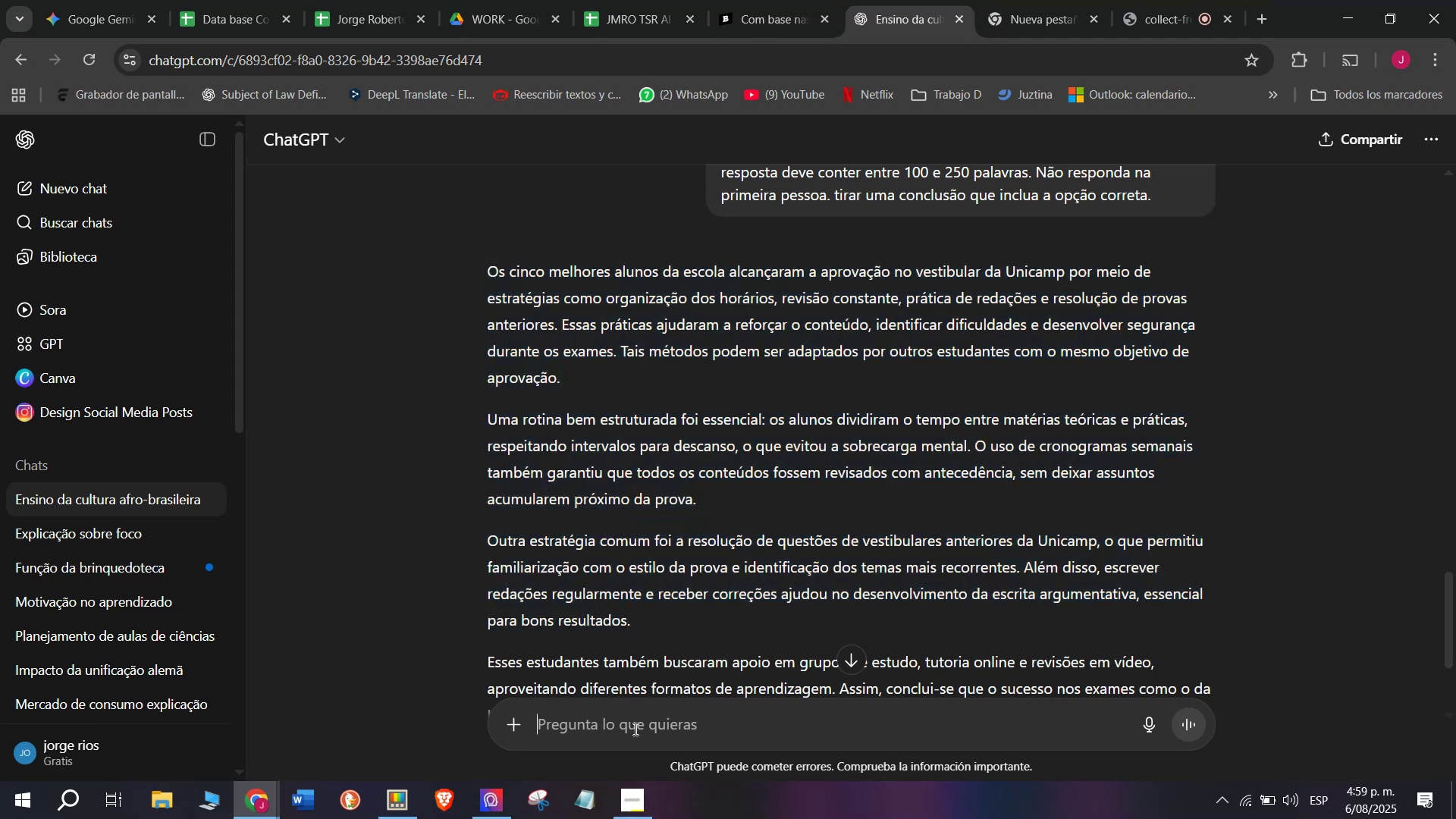 
key(C)
 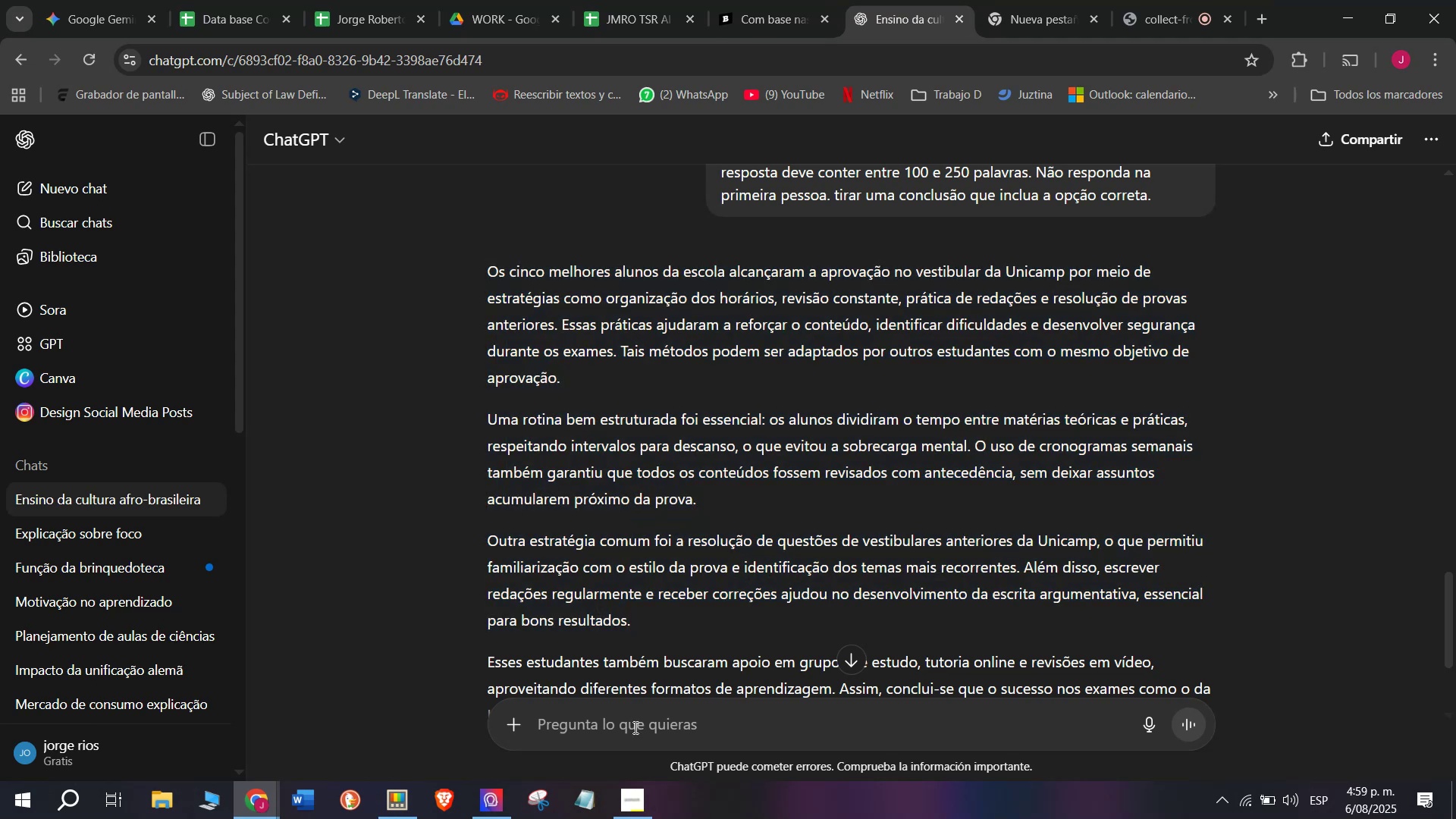 
key(Meta+MetaLeft)
 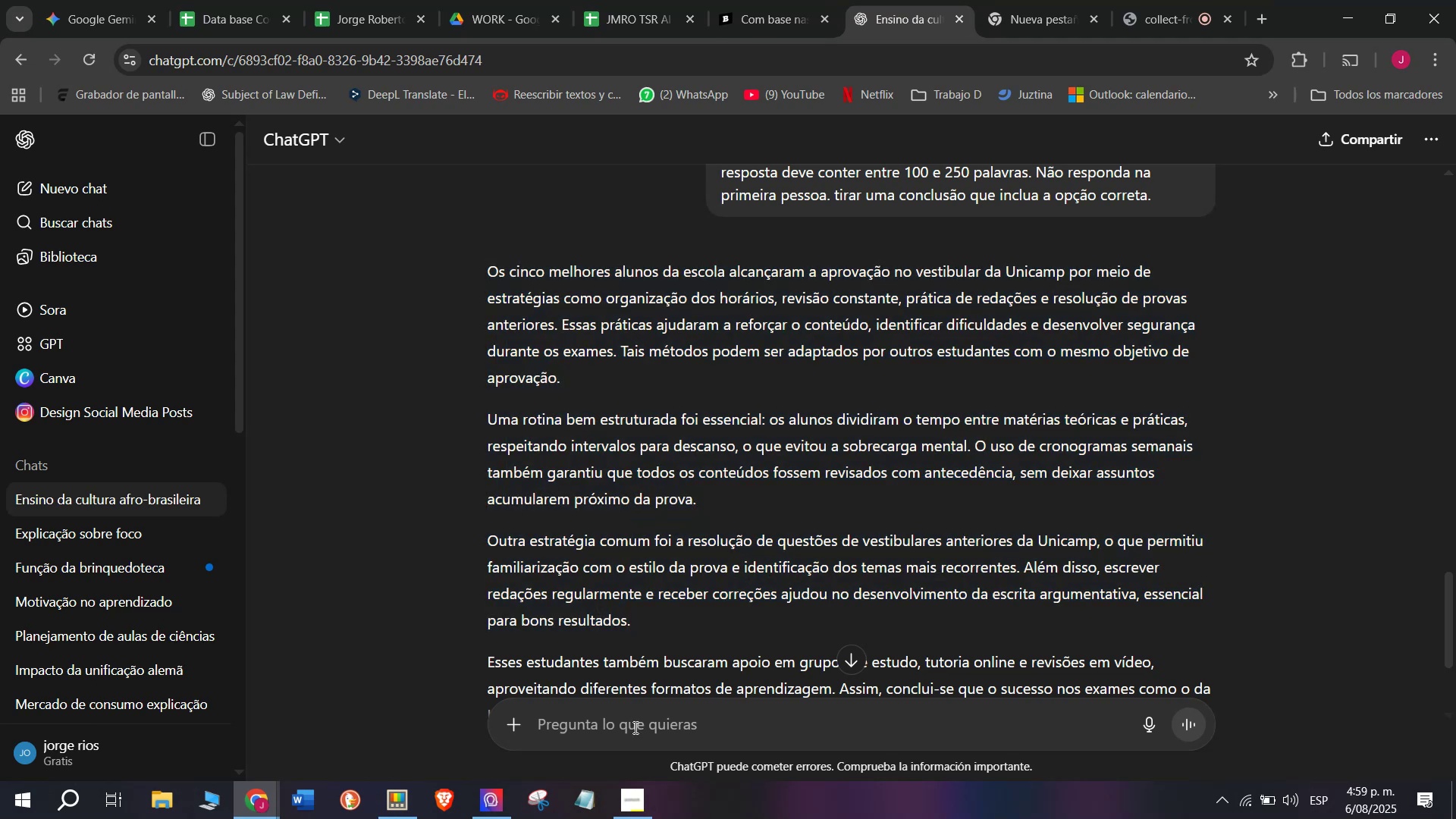 
key(Meta+V)
 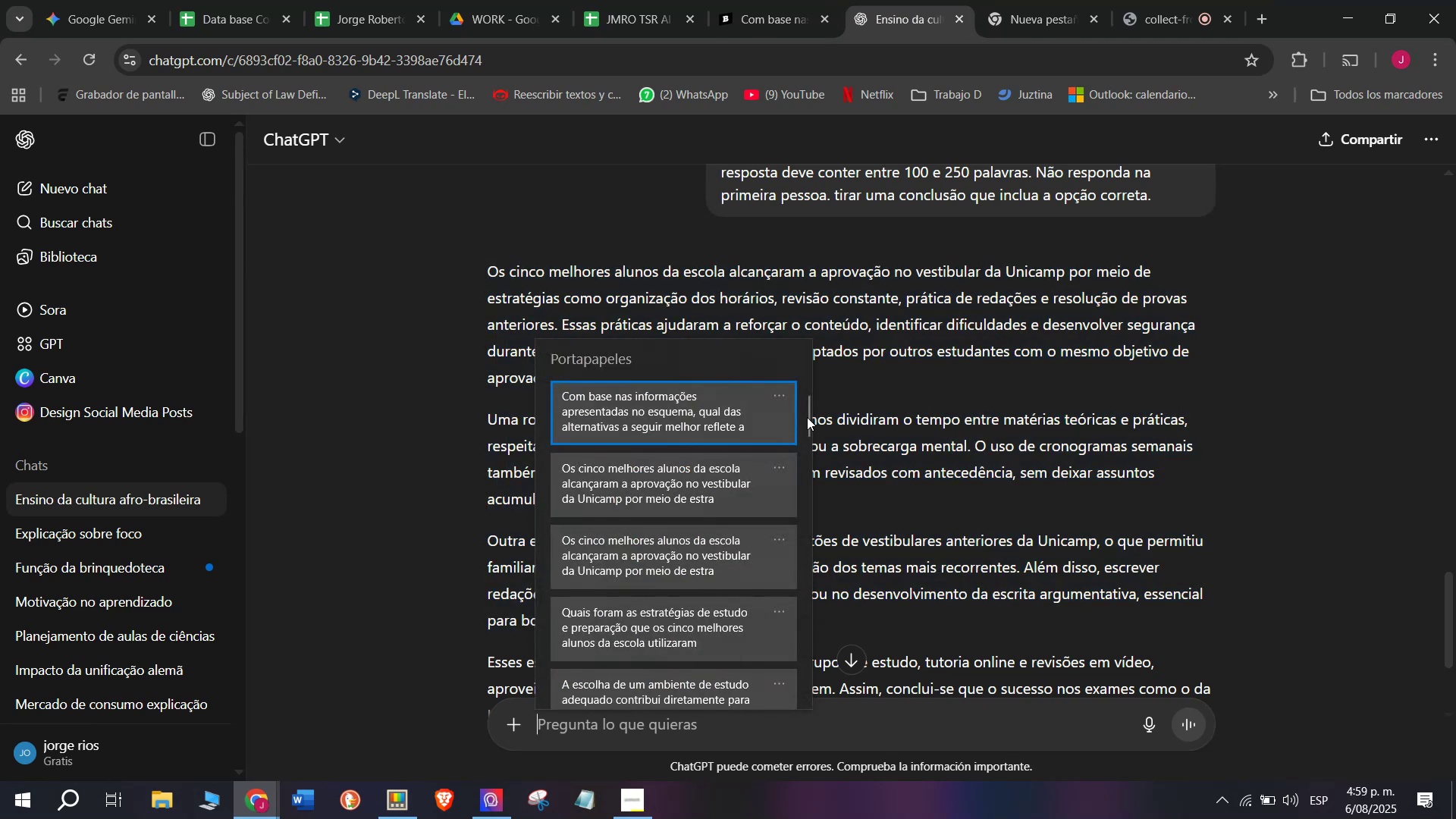 
left_click_drag(start_coordinate=[807, 416], to_coordinate=[783, 806])
 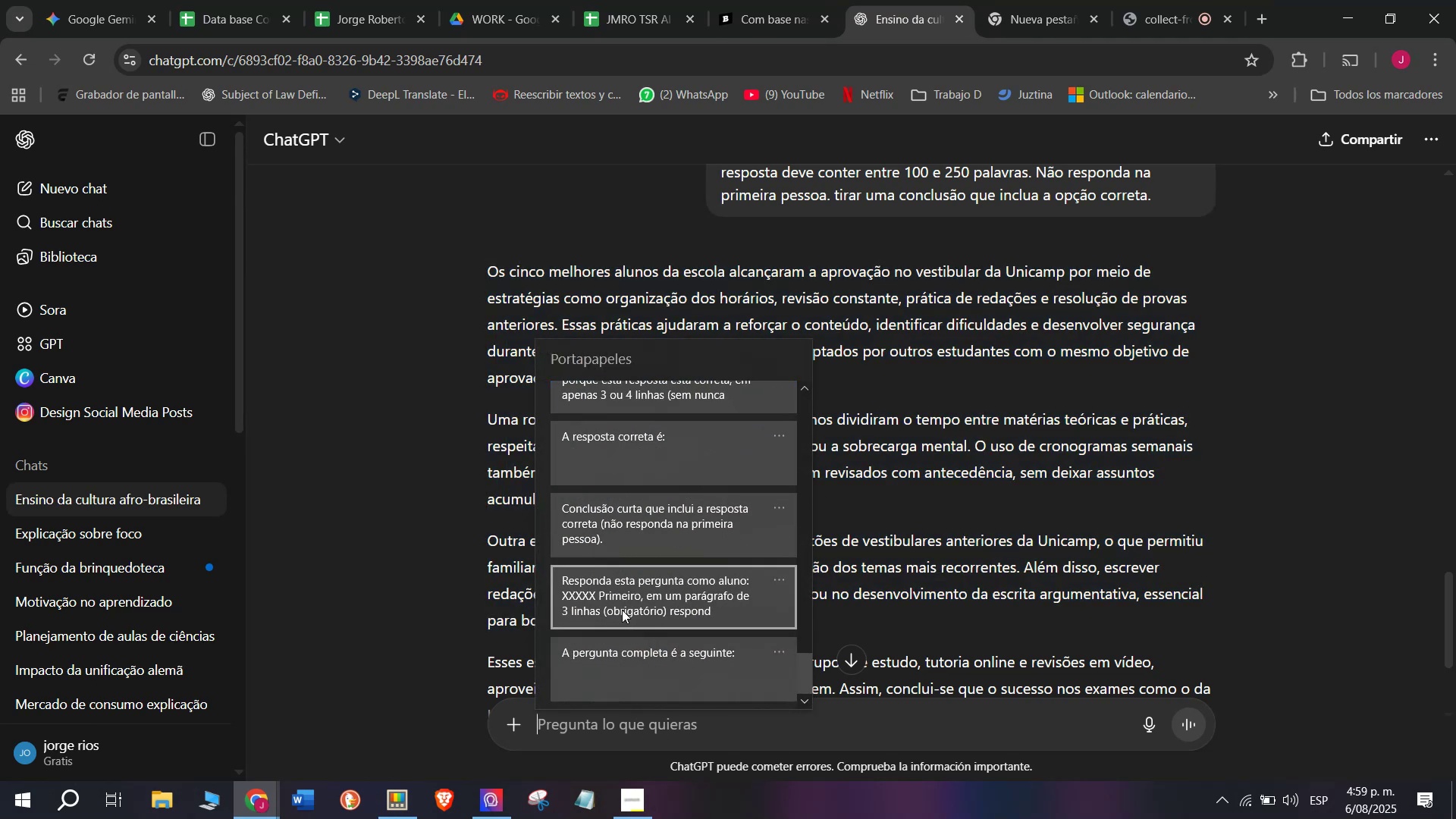 
key(Control+ControlLeft)
 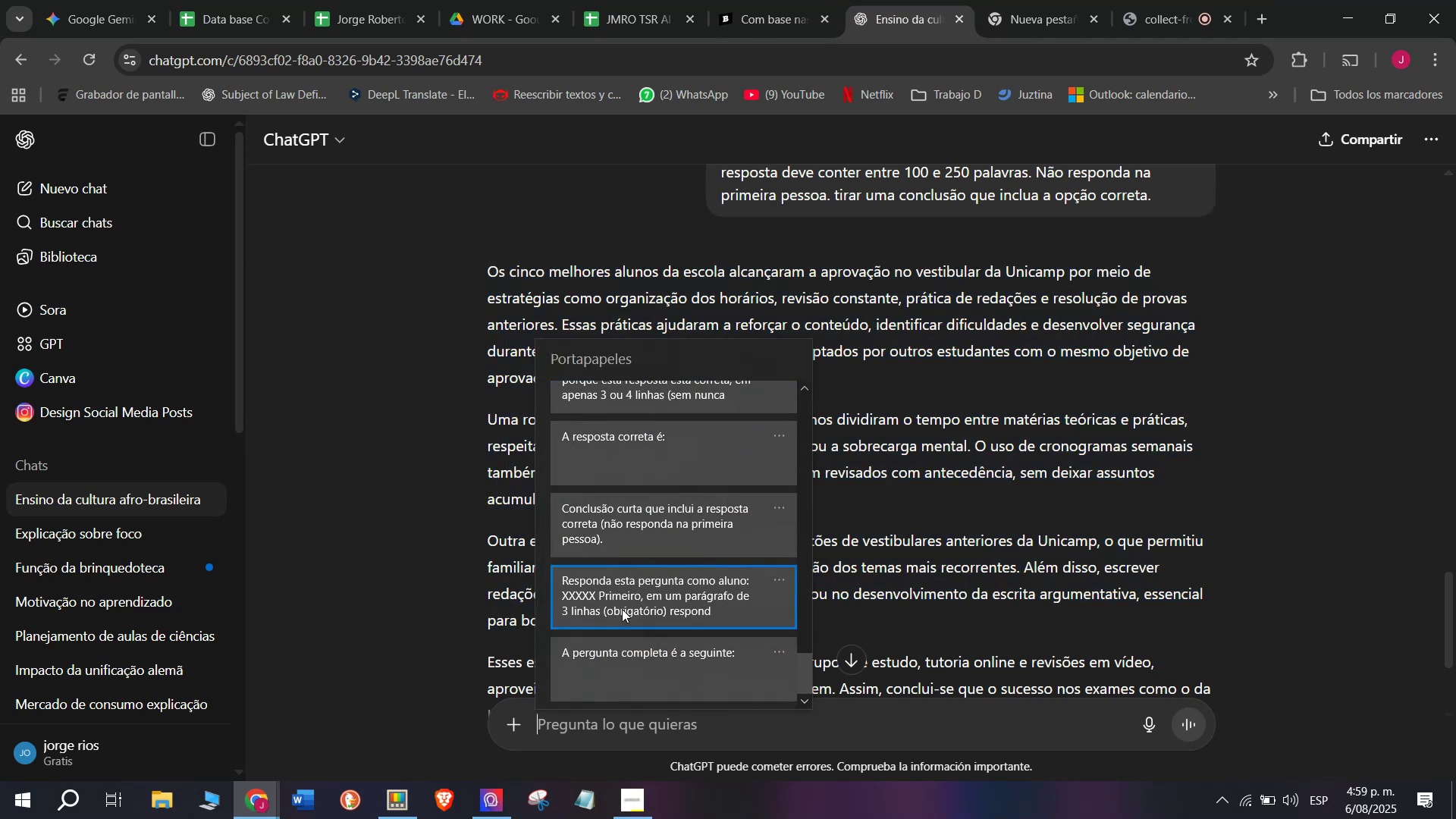 
key(Control+V)
 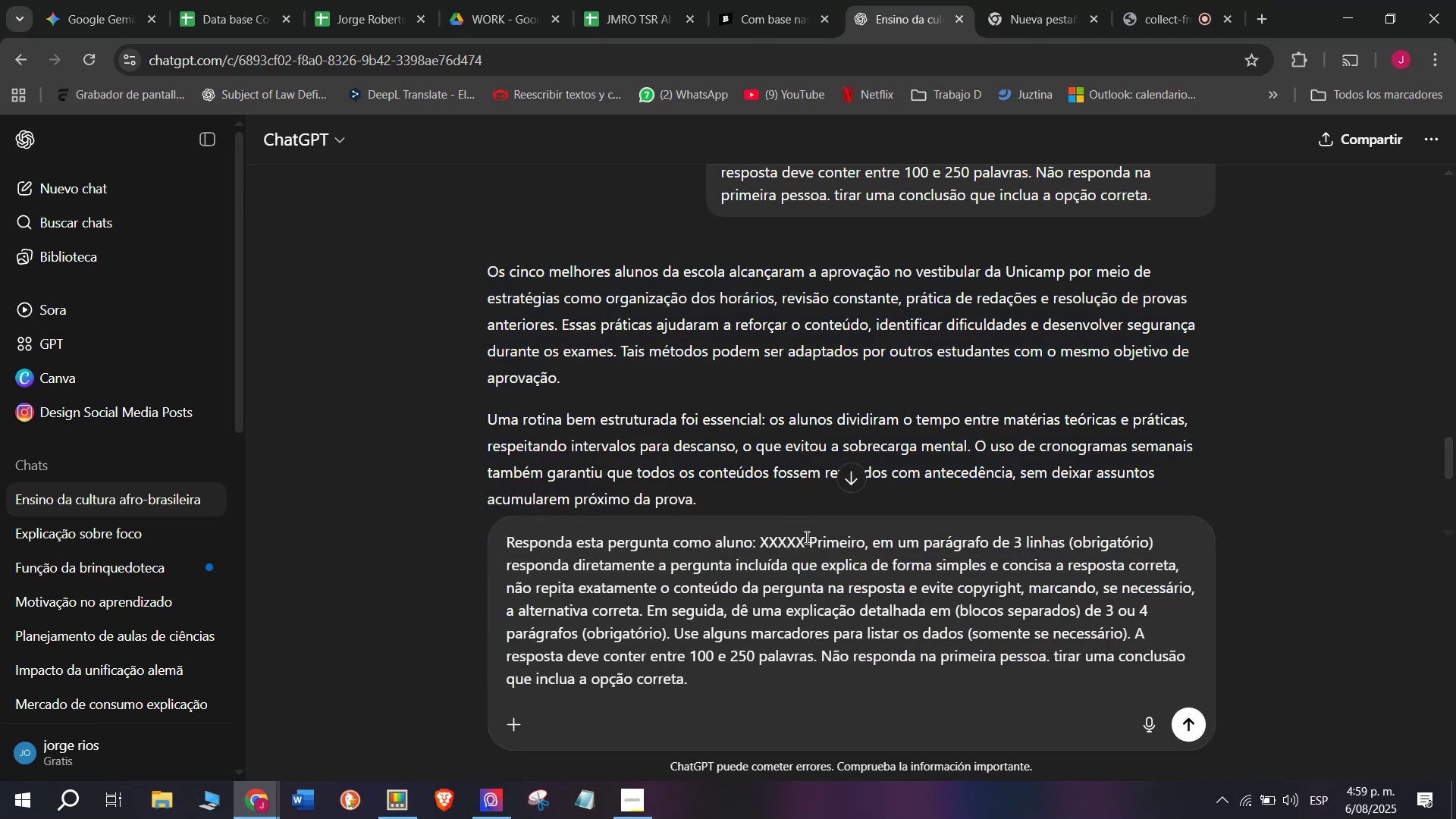 
left_click_drag(start_coordinate=[805, 536], to_coordinate=[758, 545])
 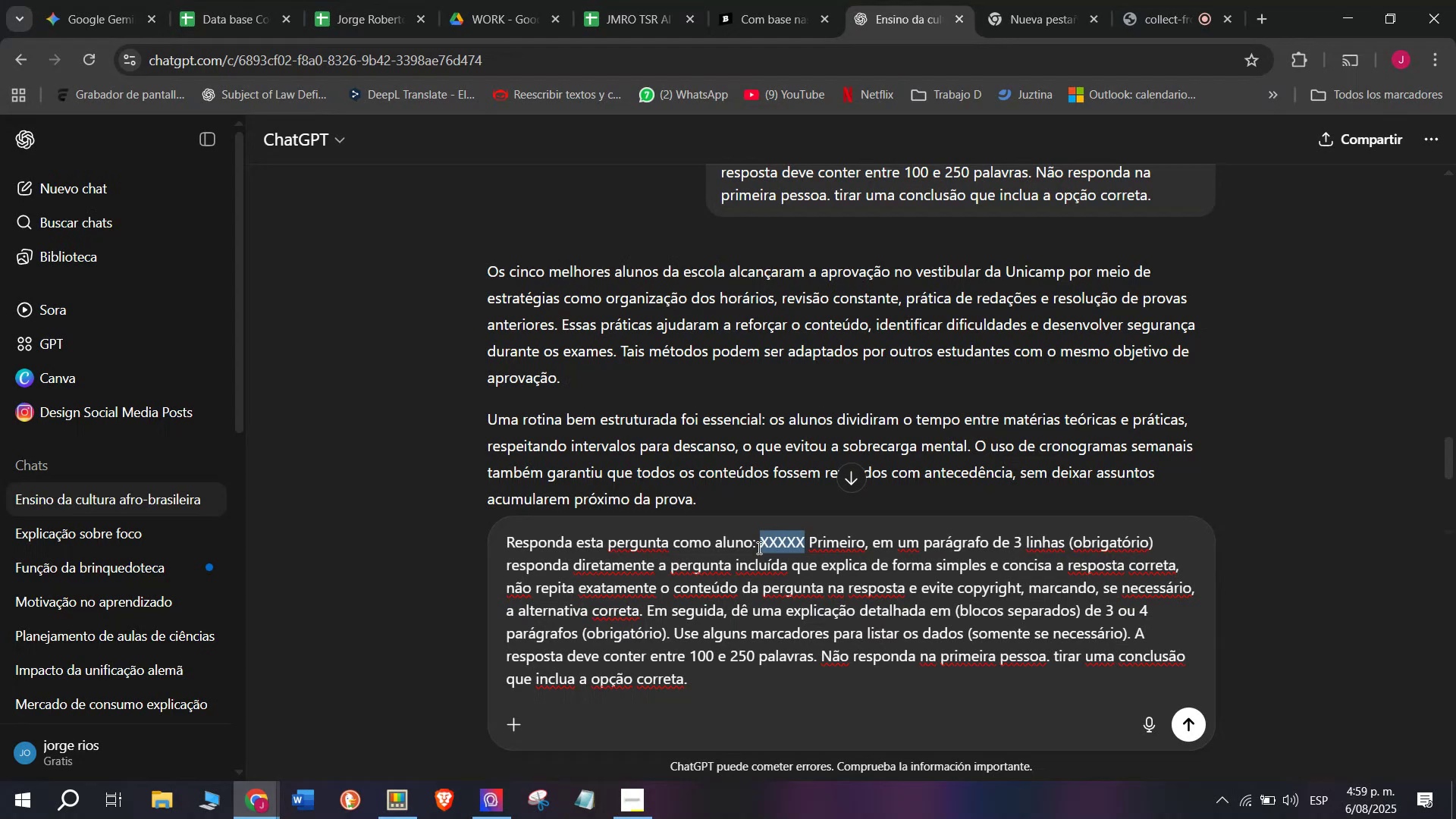 
key(Meta+MetaLeft)
 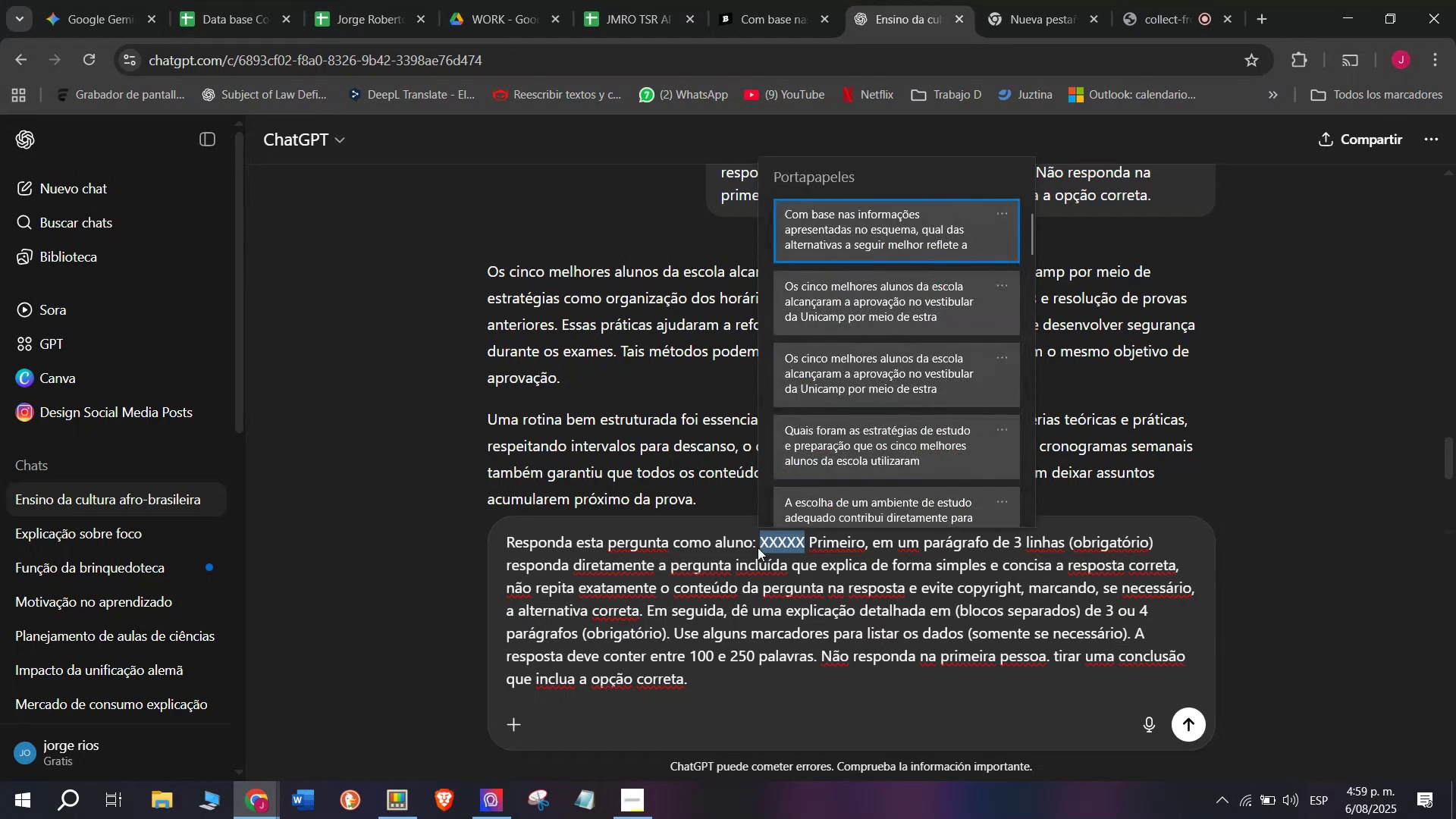 
key(C)
 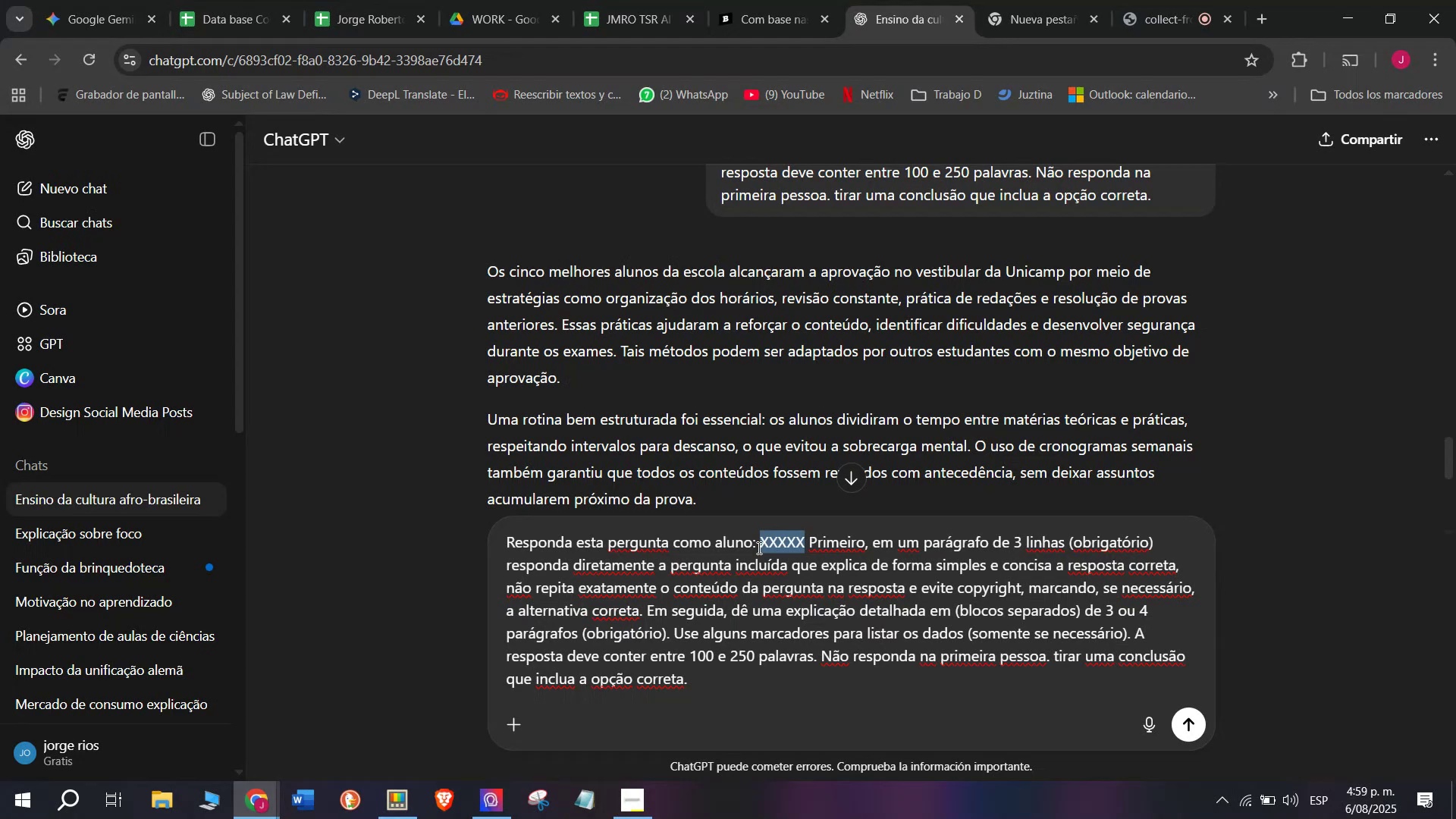 
key(Meta+V)
 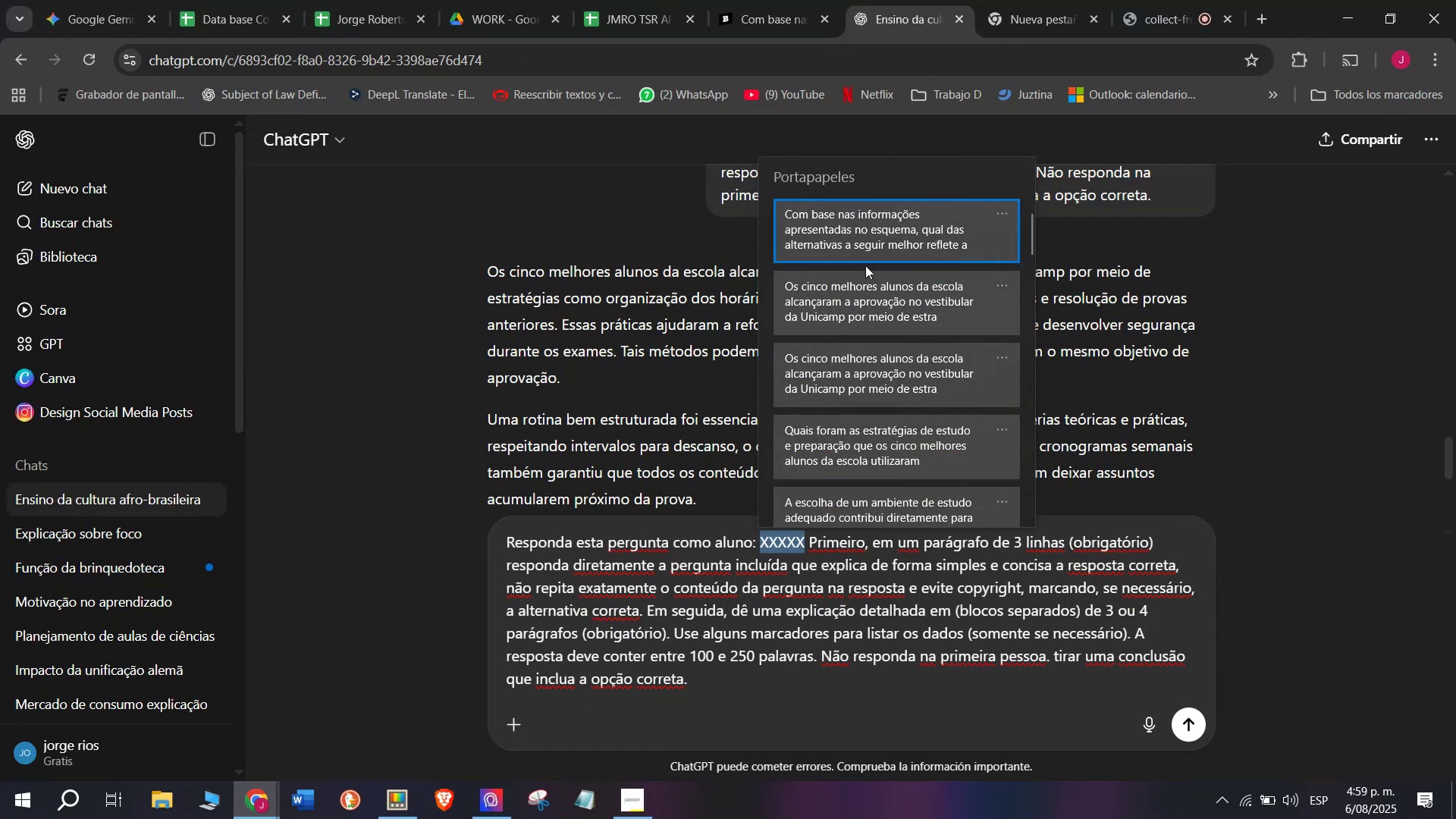 
left_click([864, 219])
 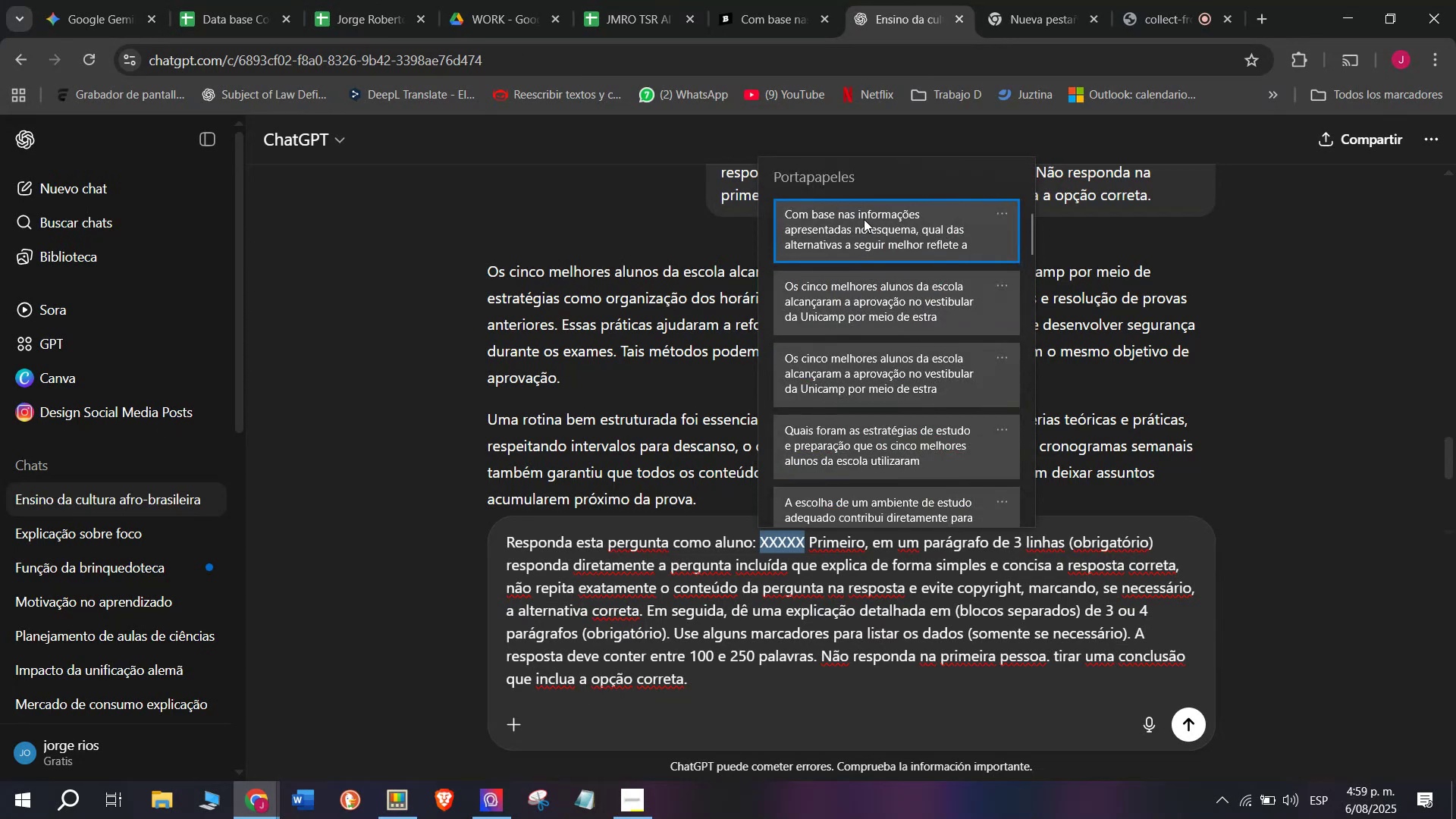 
key(Control+ControlLeft)
 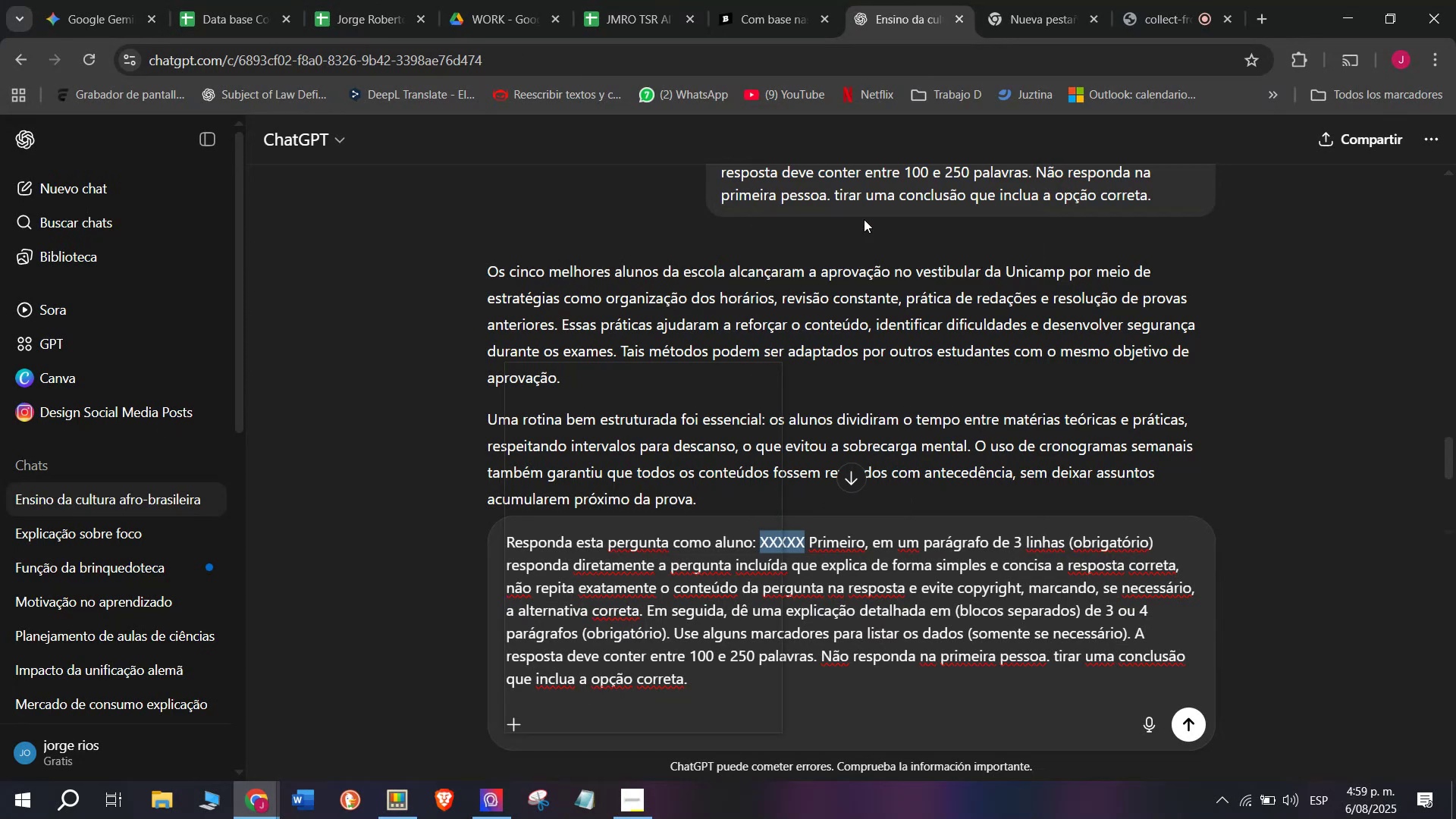 
key(Control+V)
 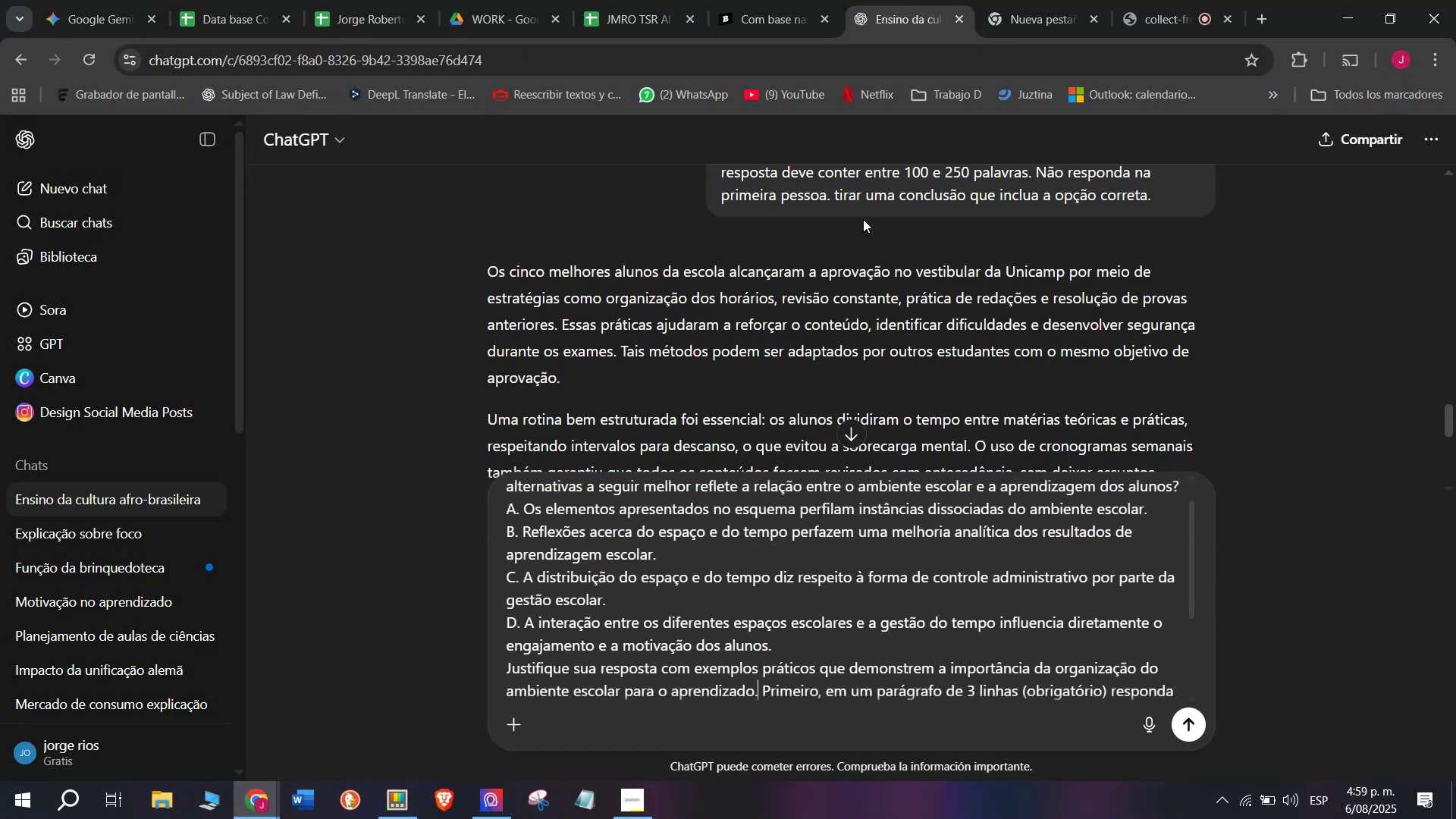 
key(Enter)
 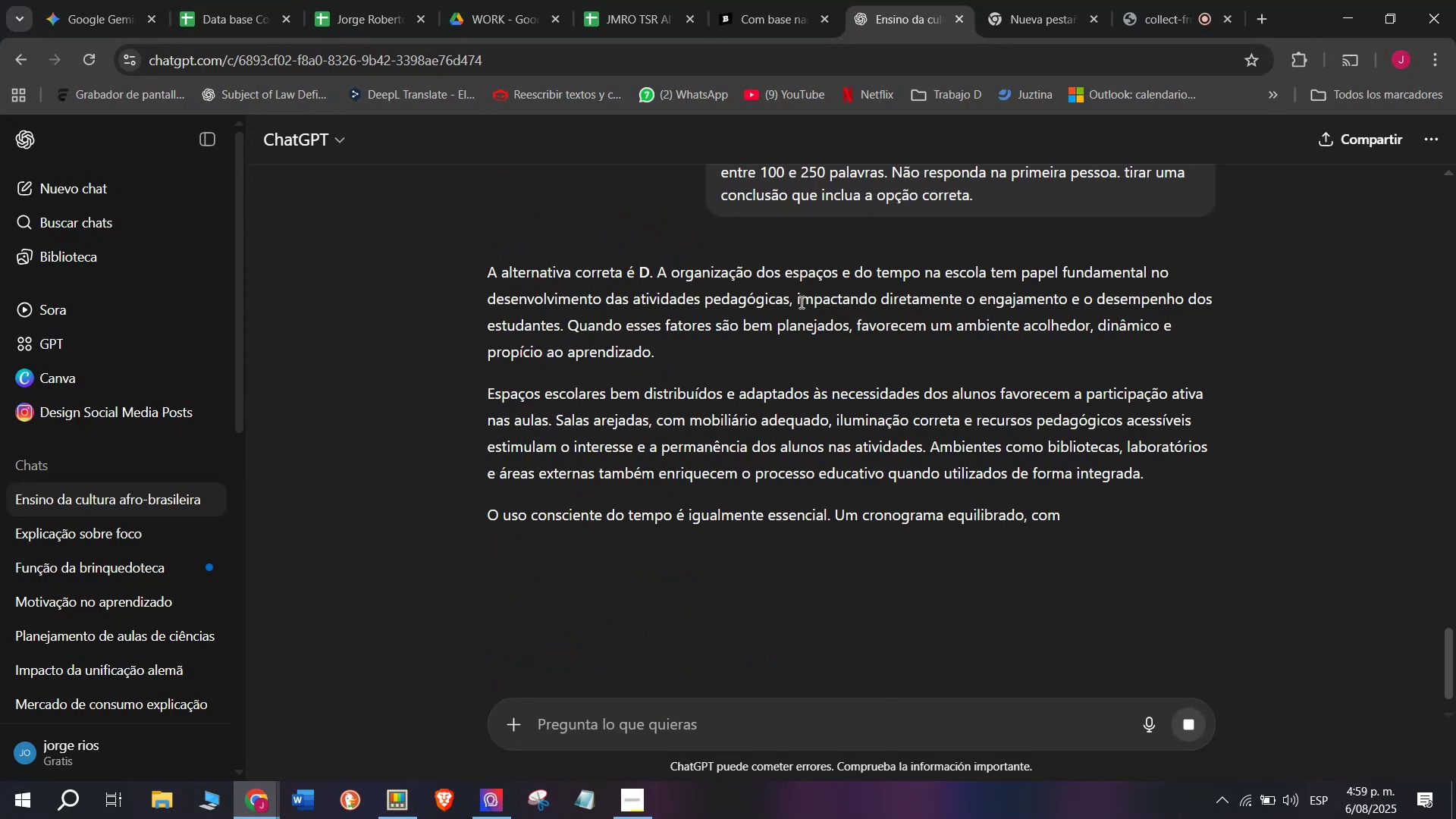 
wait(7.01)
 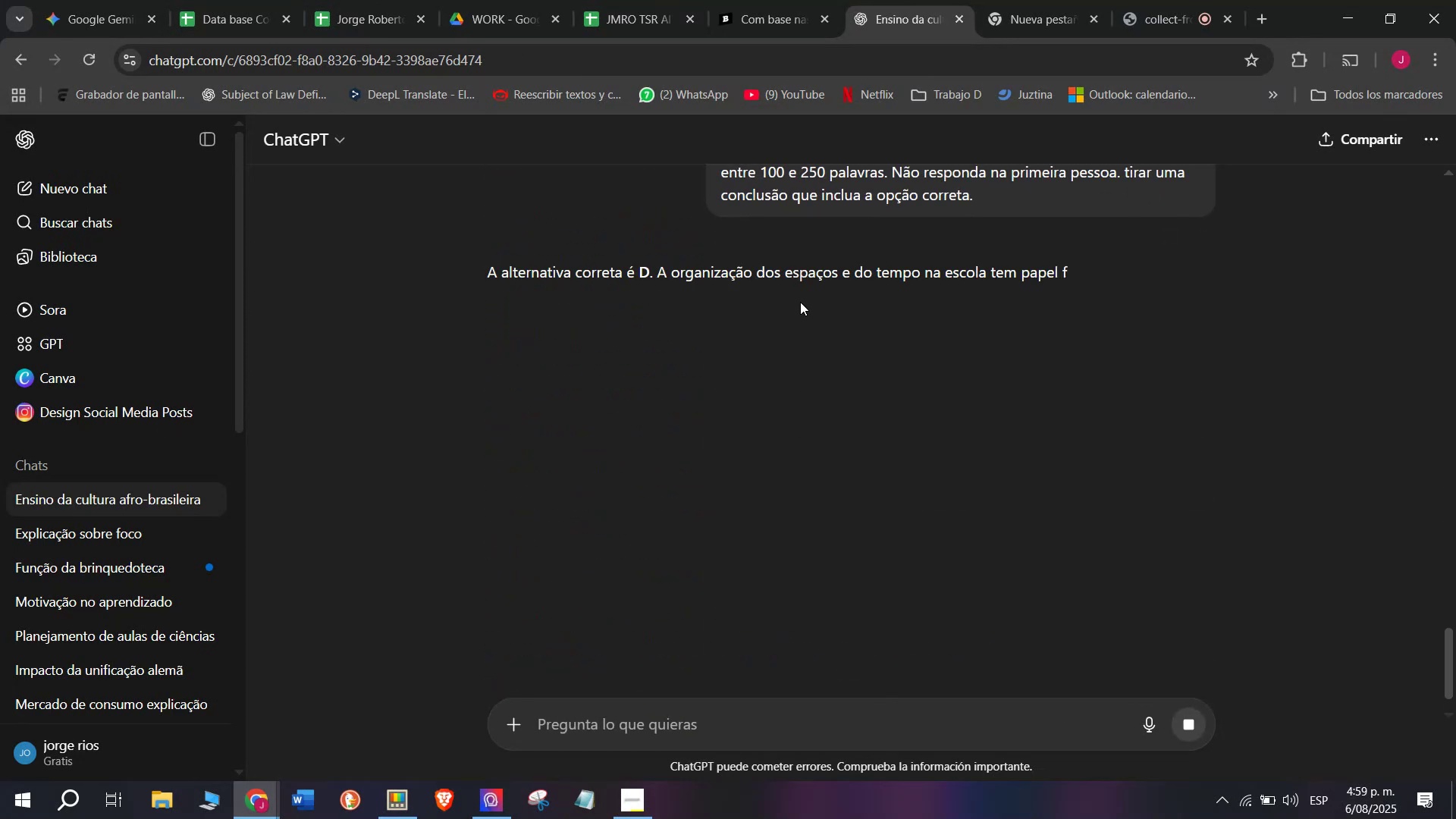 
left_click_drag(start_coordinate=[464, 276], to_coordinate=[956, 587])
 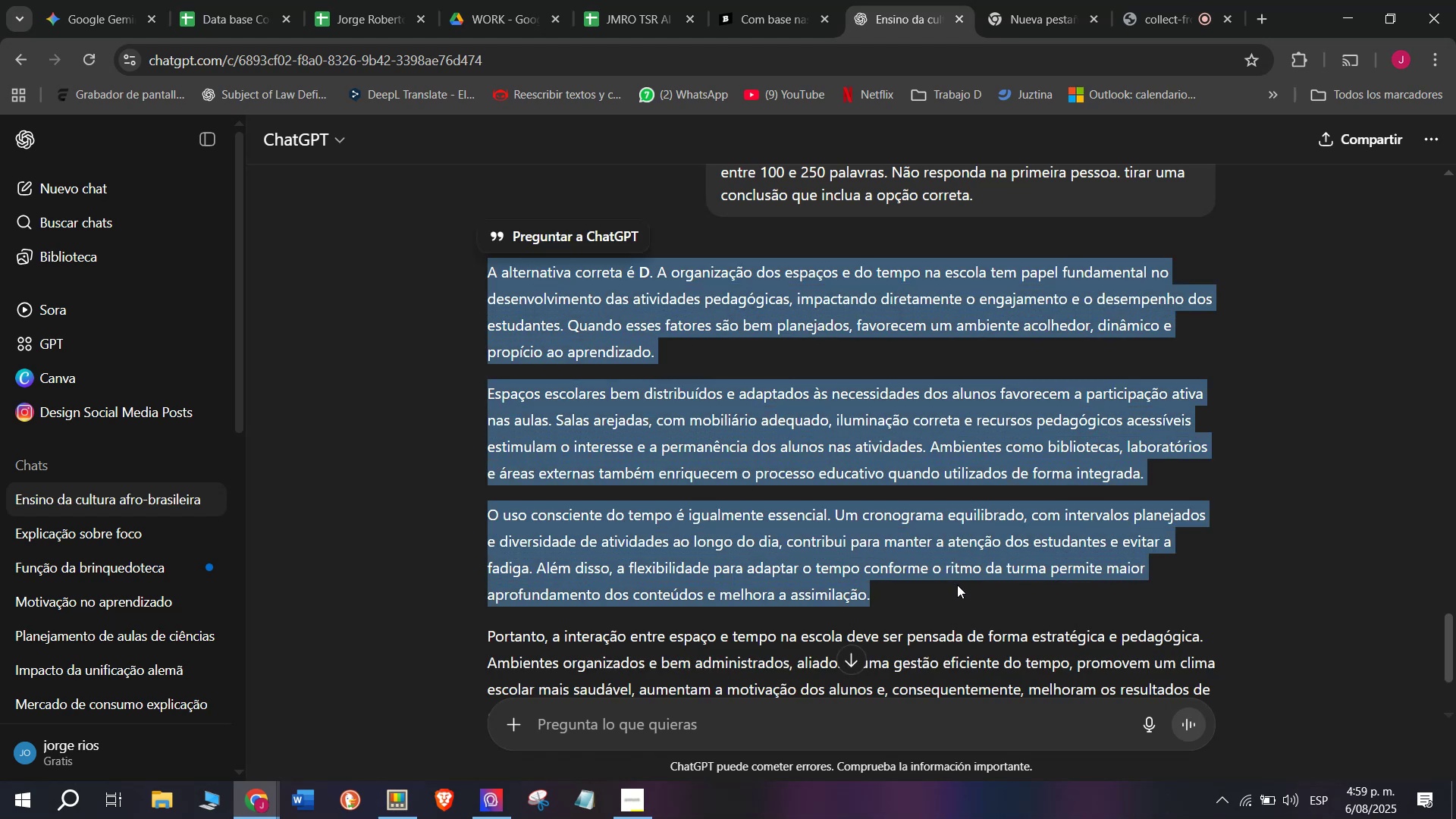 
key(Break)
 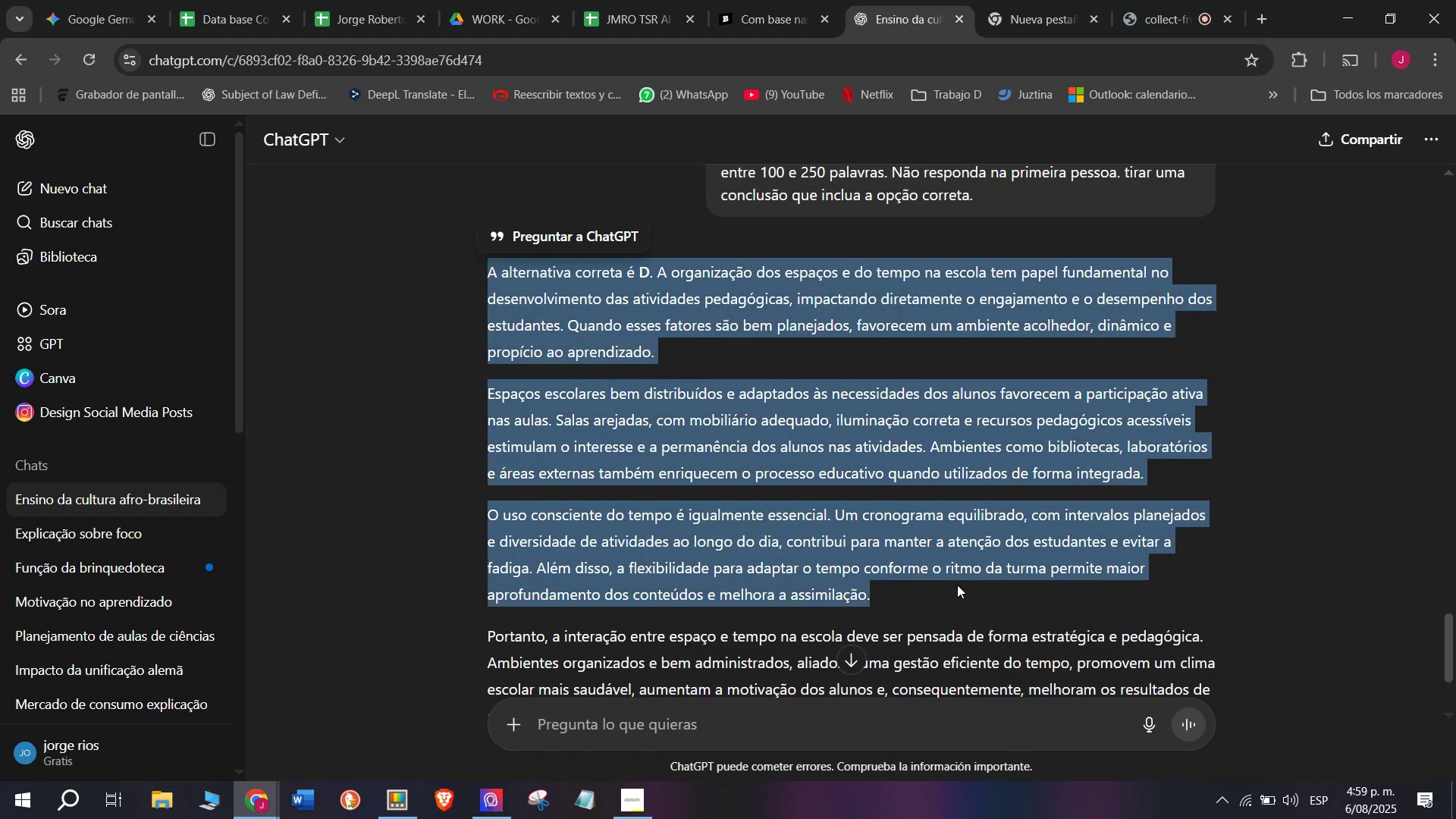 
key(Control+ControlLeft)
 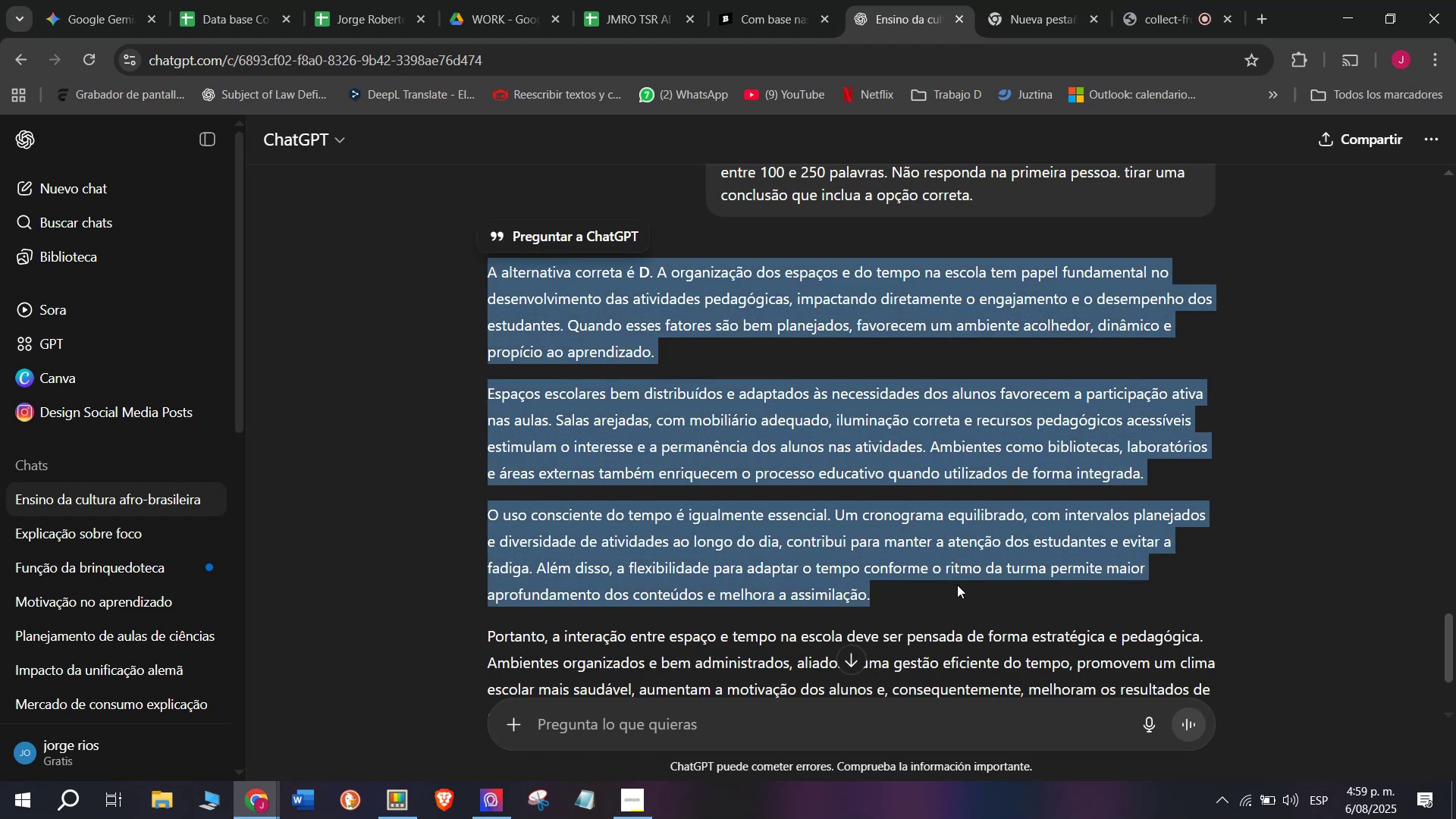 
key(Control+C)
 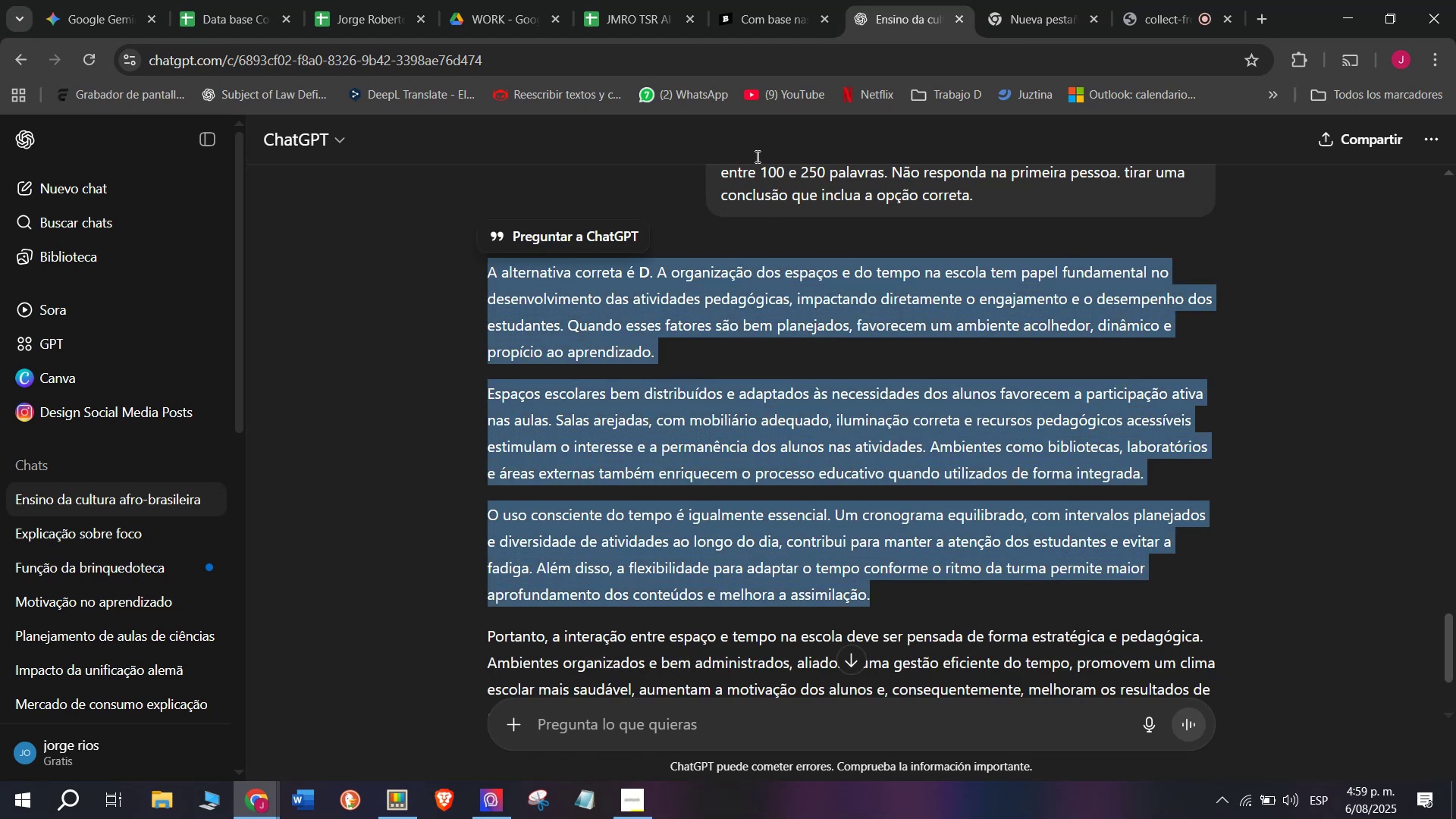 
left_click([770, 0])
 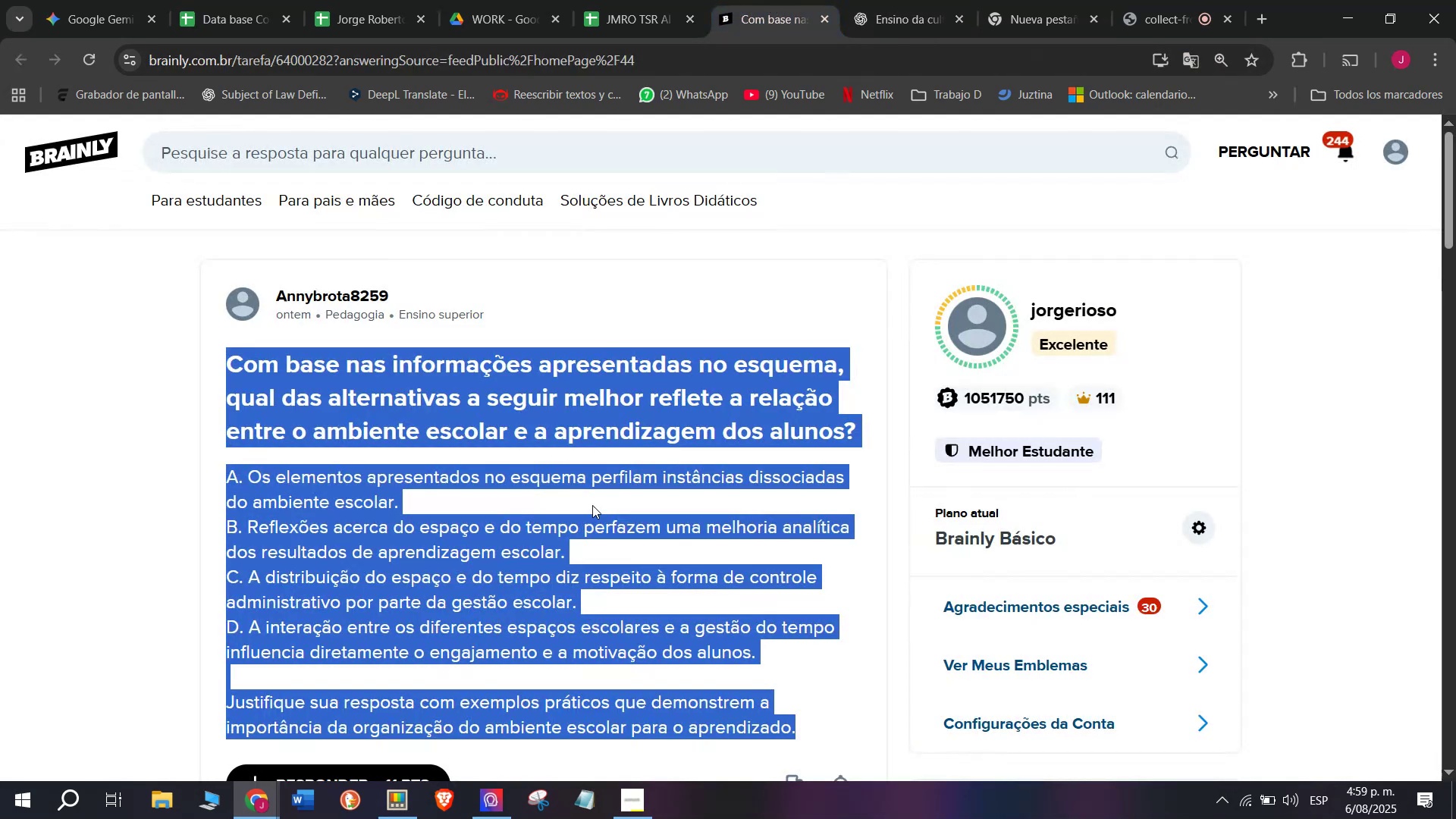 
scroll: coordinate [606, 552], scroll_direction: down, amount: 1.0
 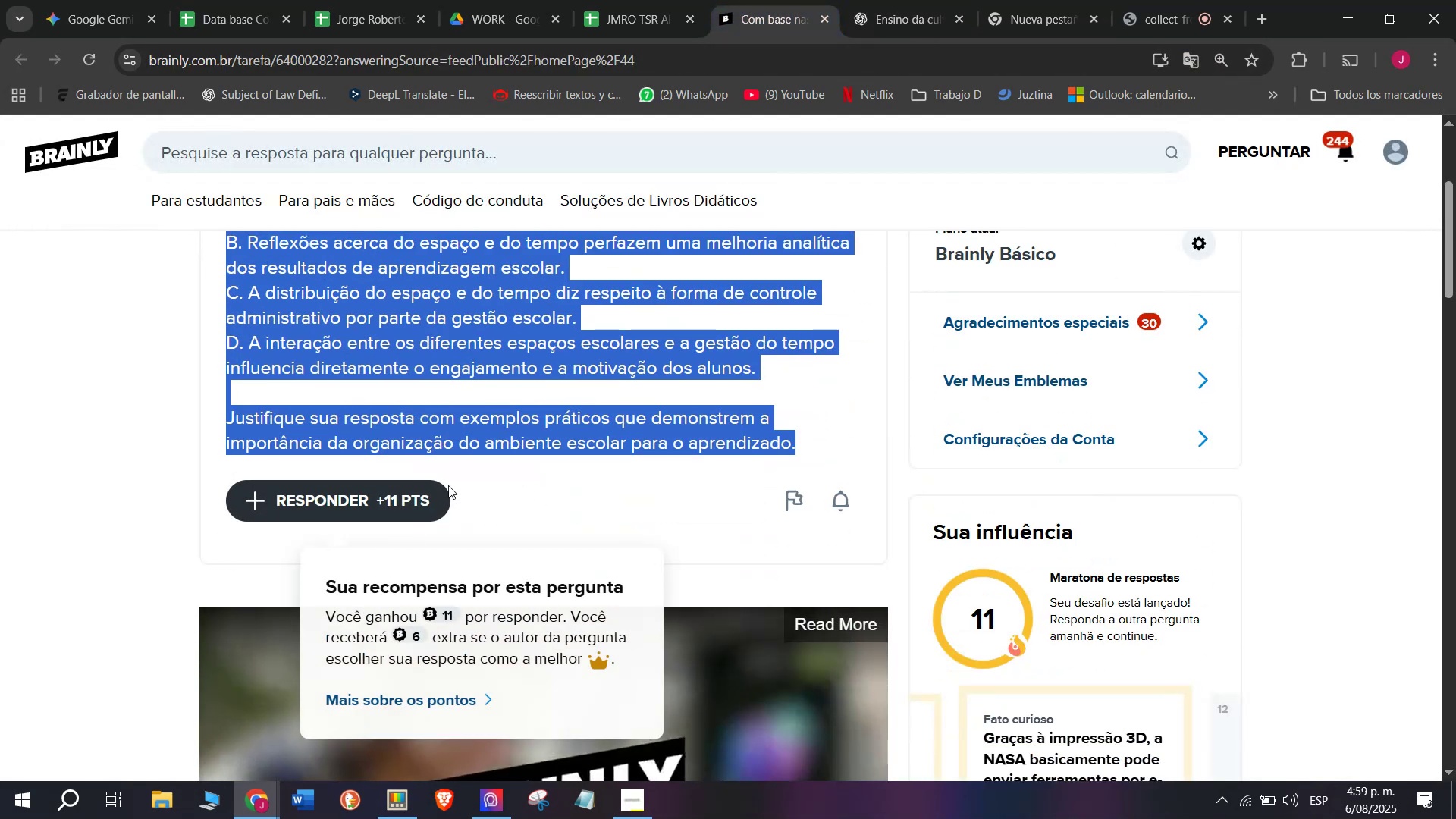 
left_click_drag(start_coordinate=[713, 418], to_coordinate=[563, 234])
 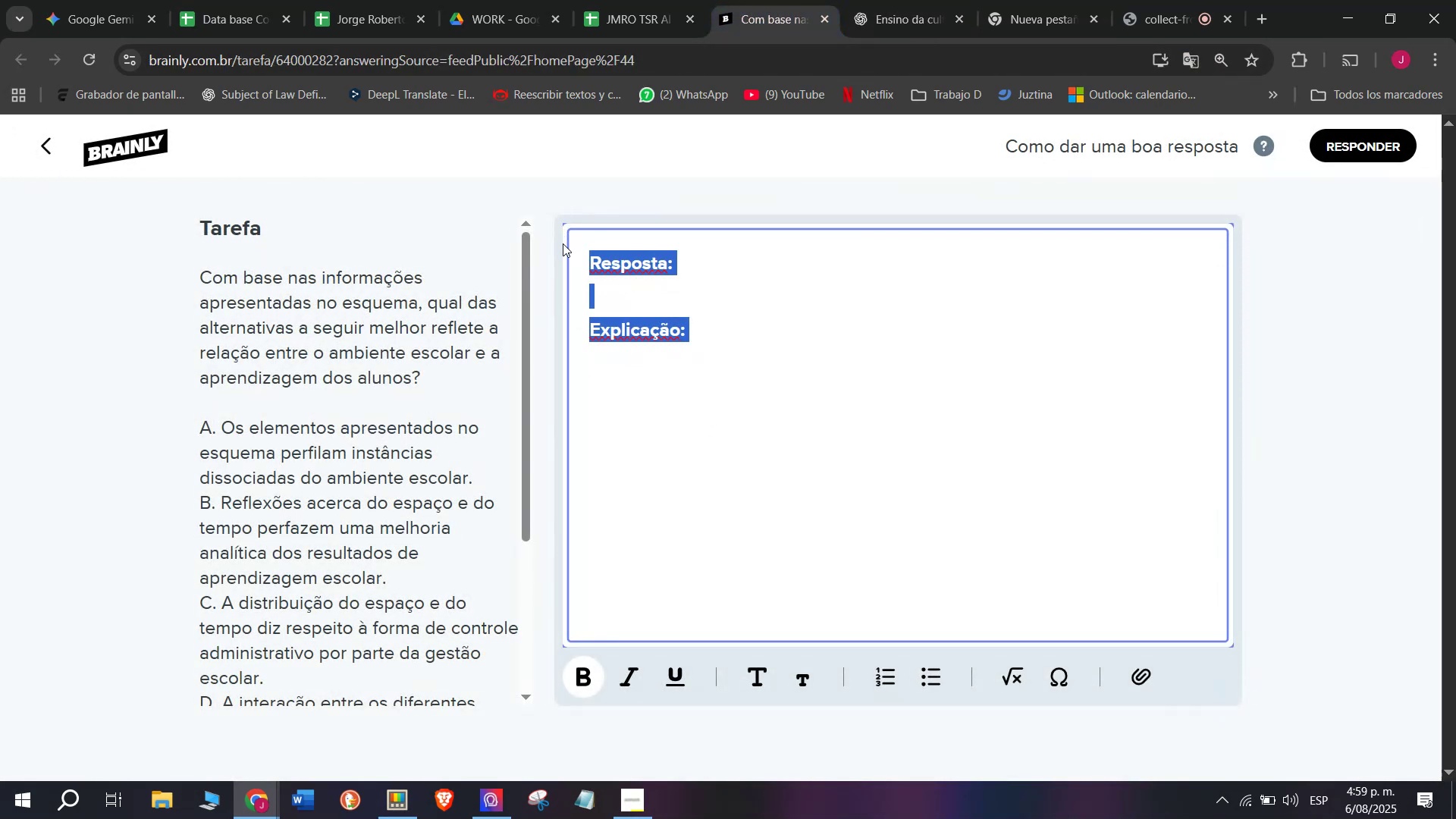 
key(Control+ControlLeft)
 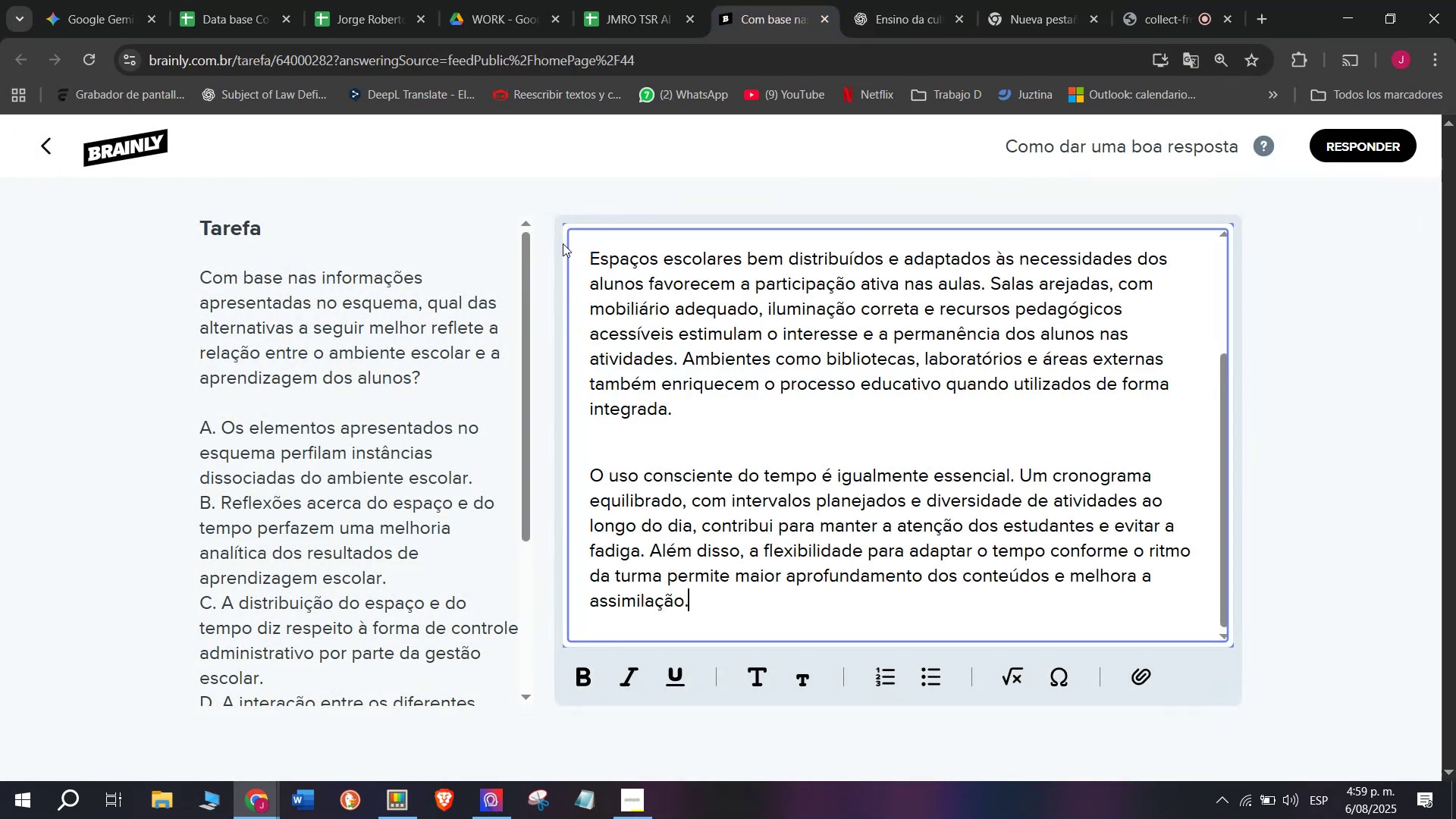 
key(Z)
 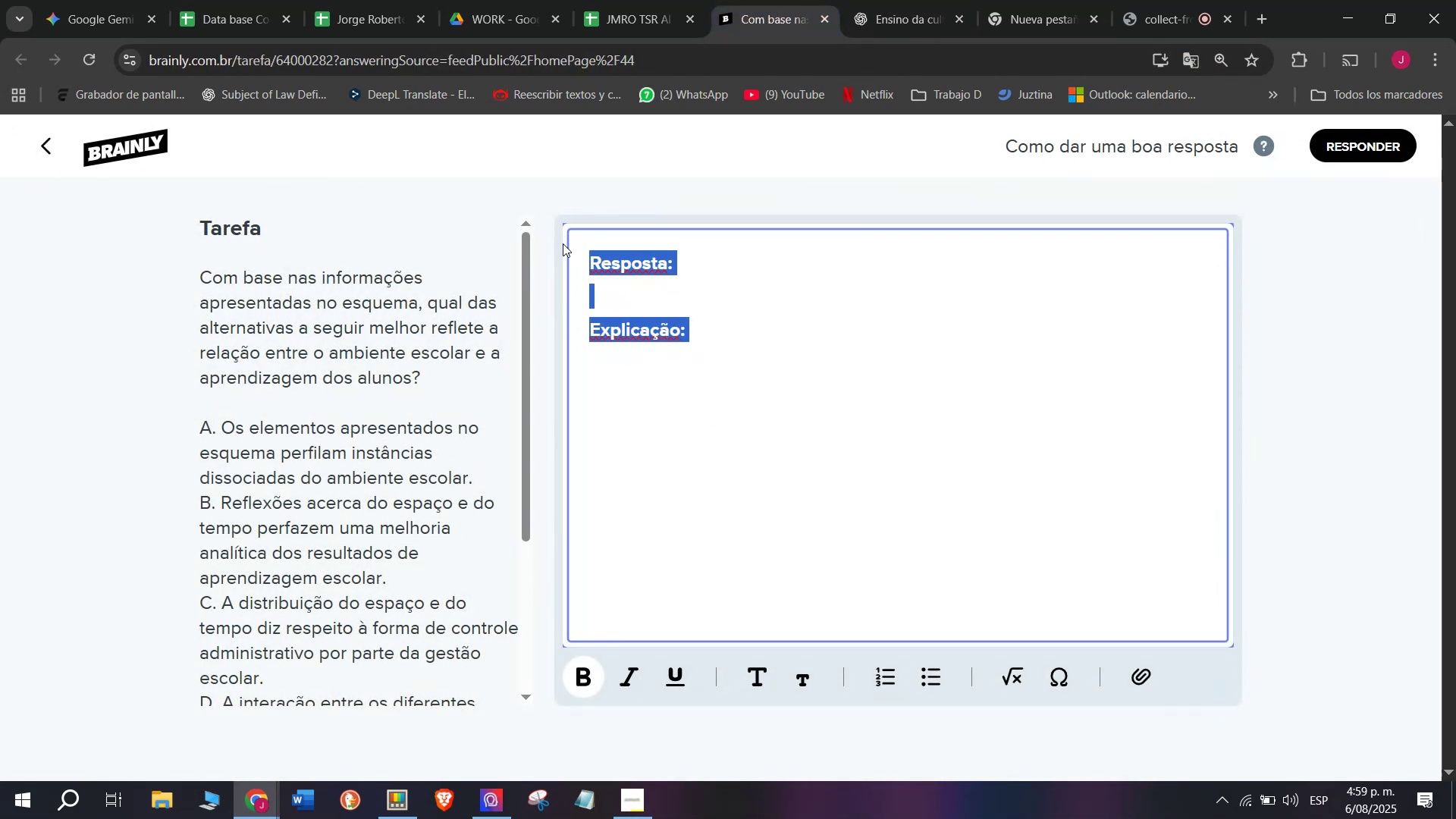 
key(Control+V)
 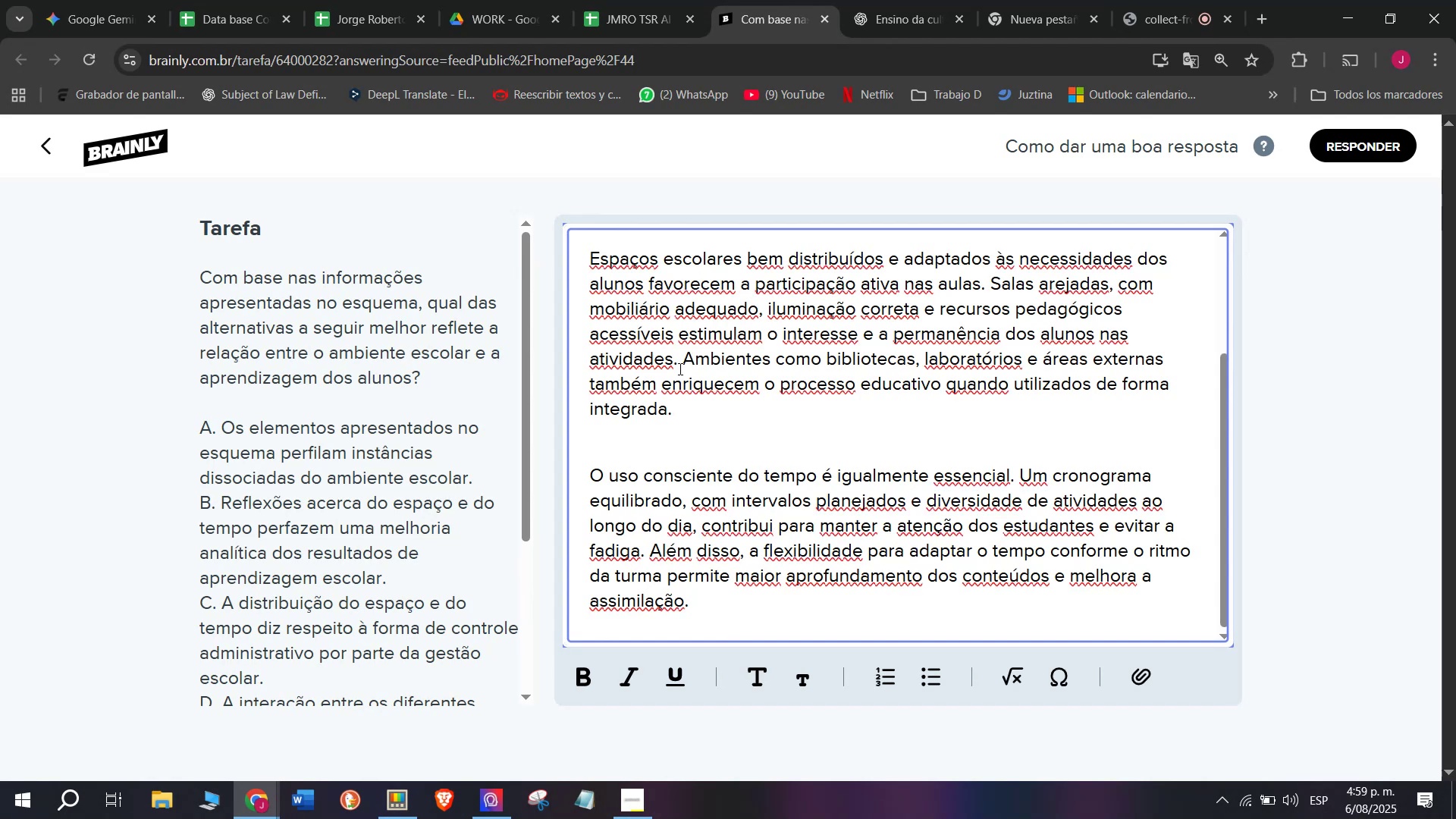 
left_click_drag(start_coordinate=[679, 359], to_coordinate=[713, 408])
 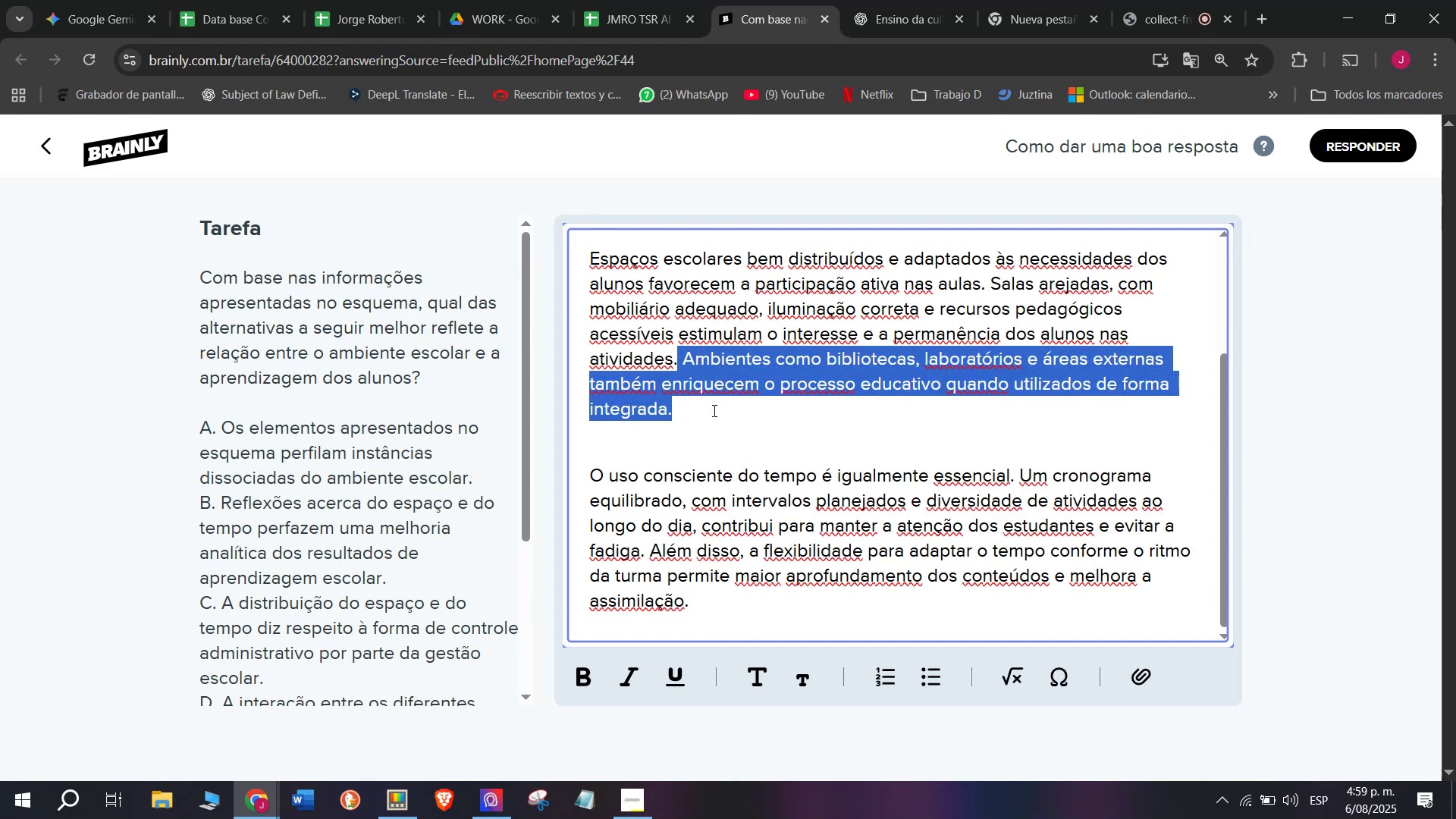 
key(Backspace)
 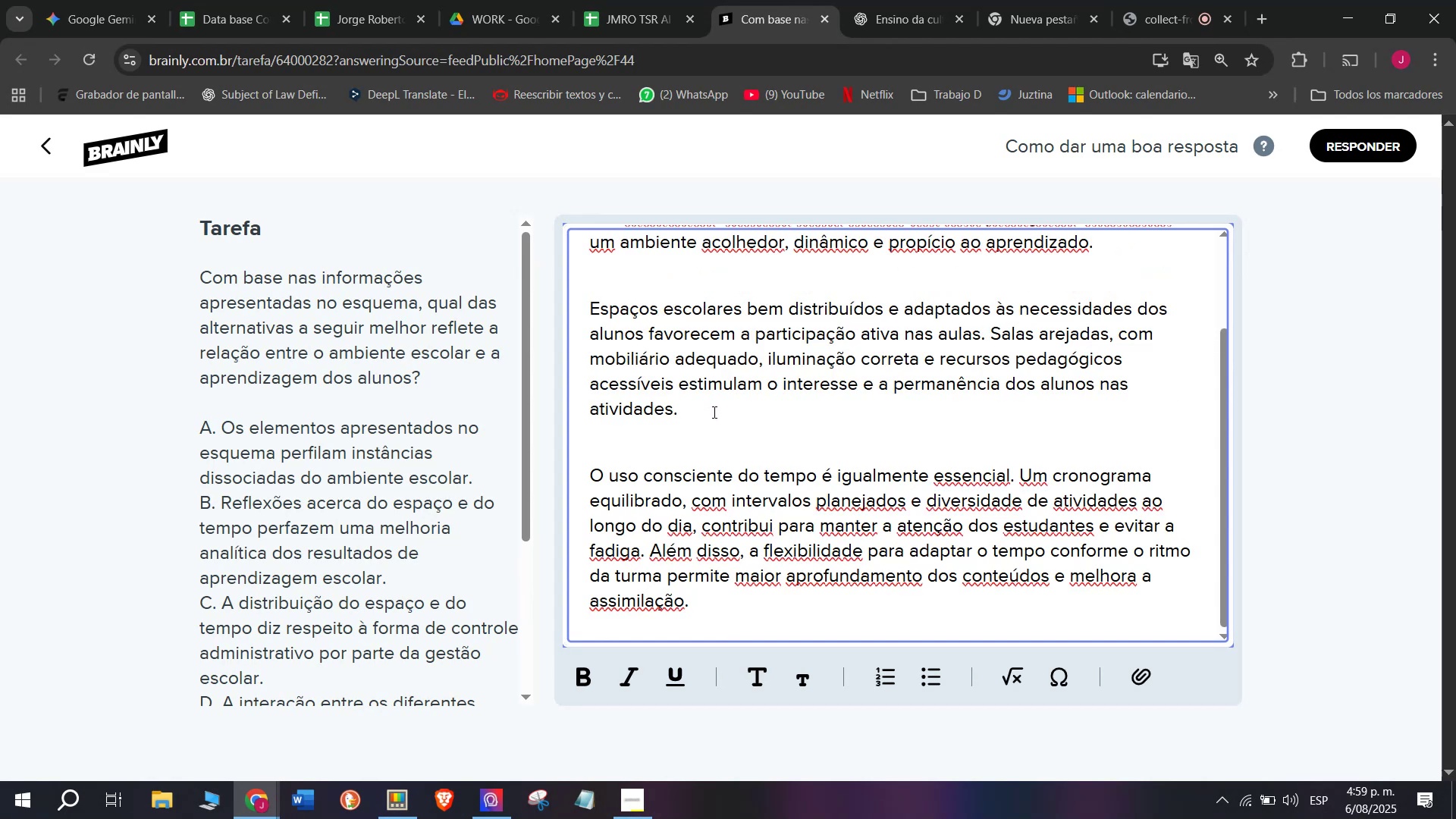 
scroll: coordinate [713, 405], scroll_direction: up, amount: 4.0
 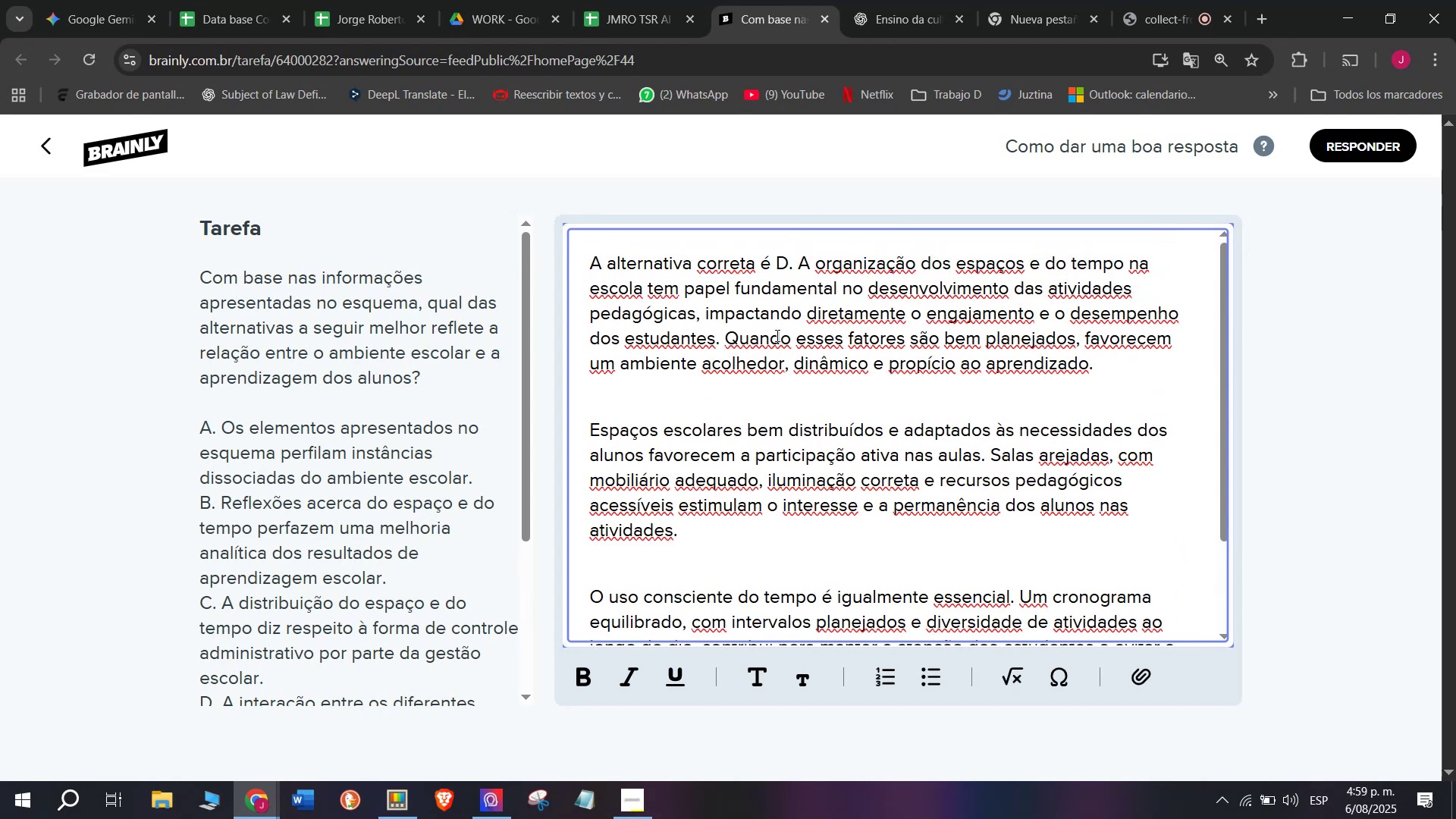 
scroll: coordinate [808, 504], scroll_direction: down, amount: 4.0
 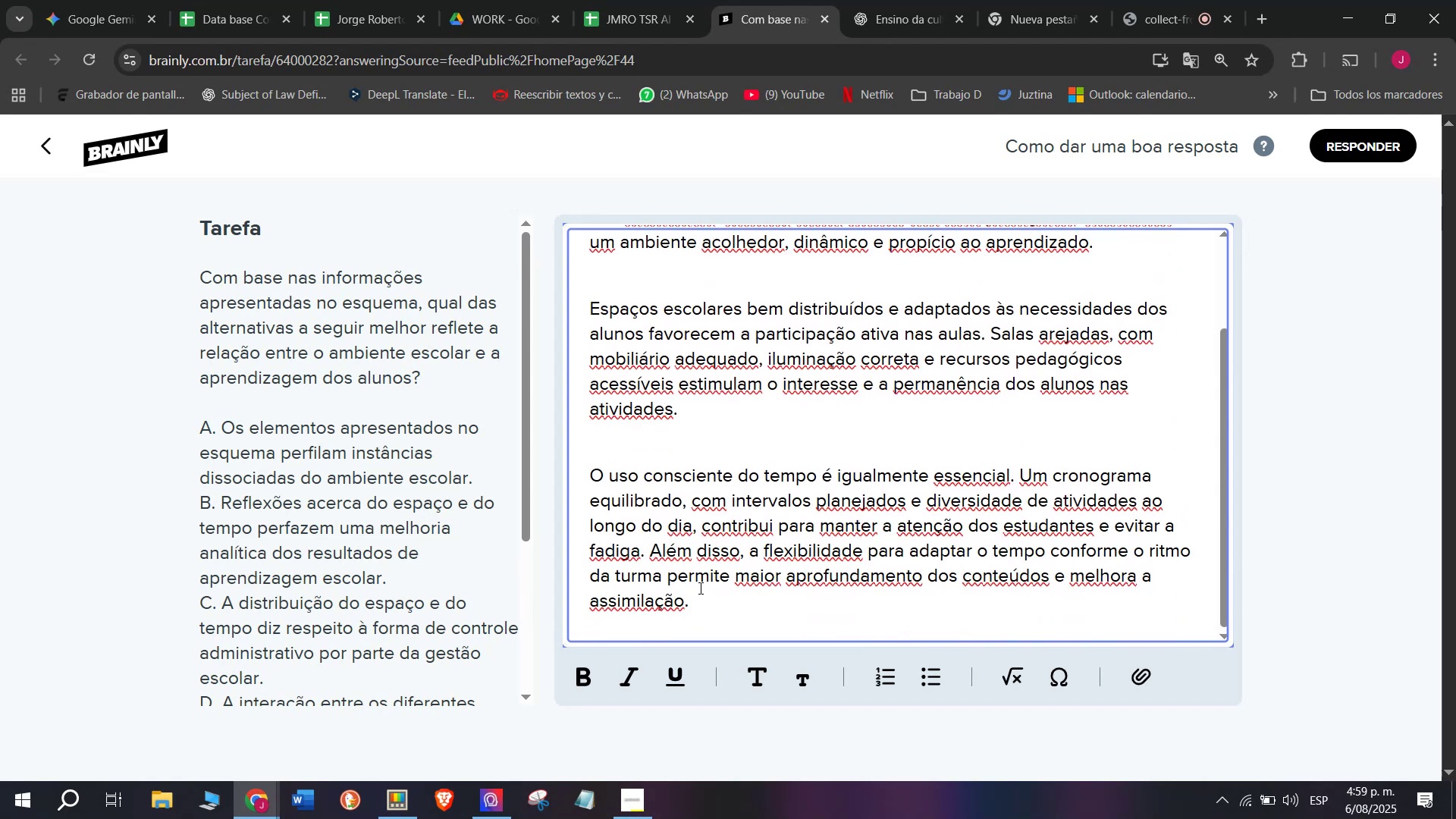 
left_click_drag(start_coordinate=[687, 614], to_coordinate=[474, 139])
 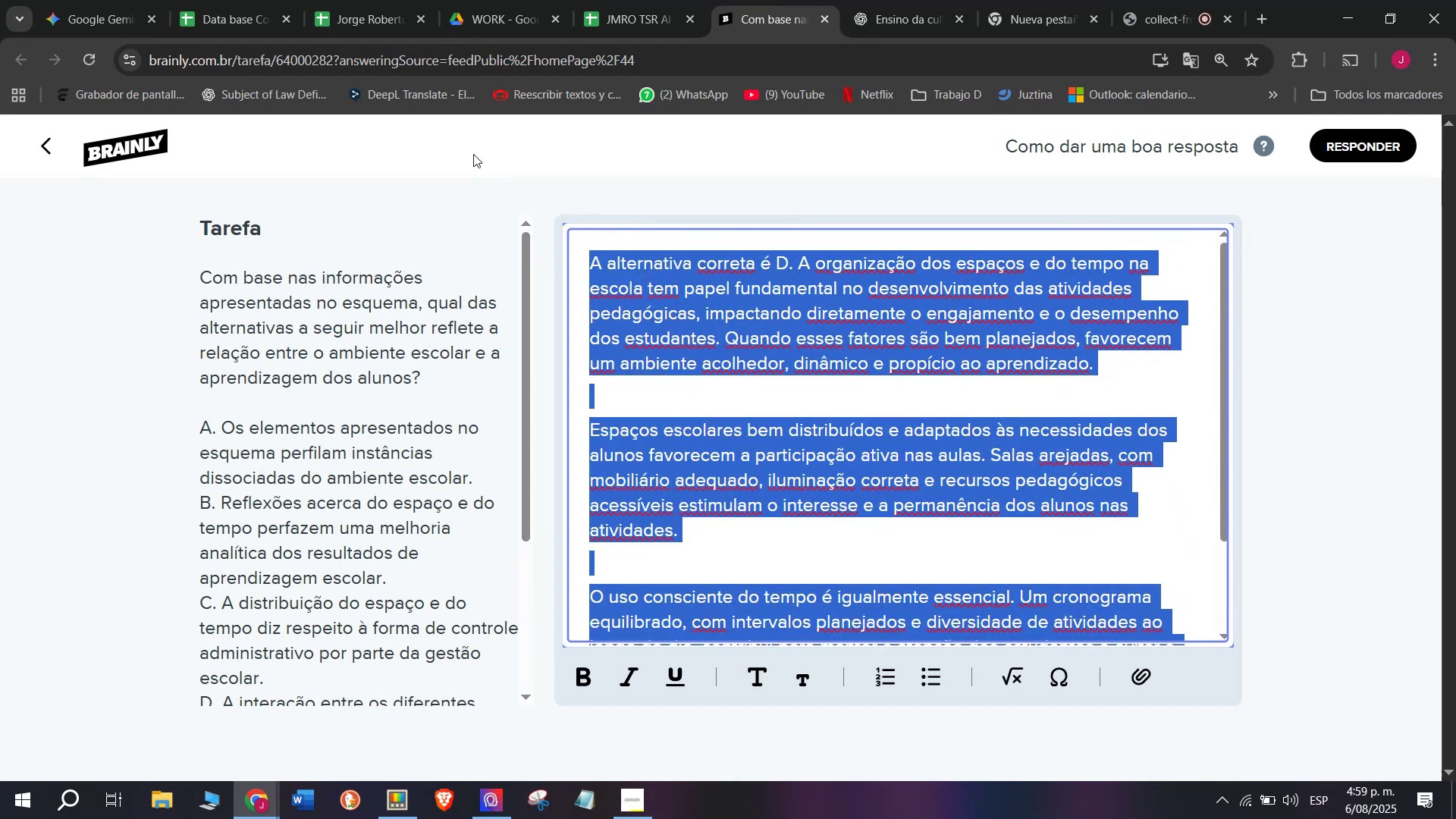 
key(Break)
 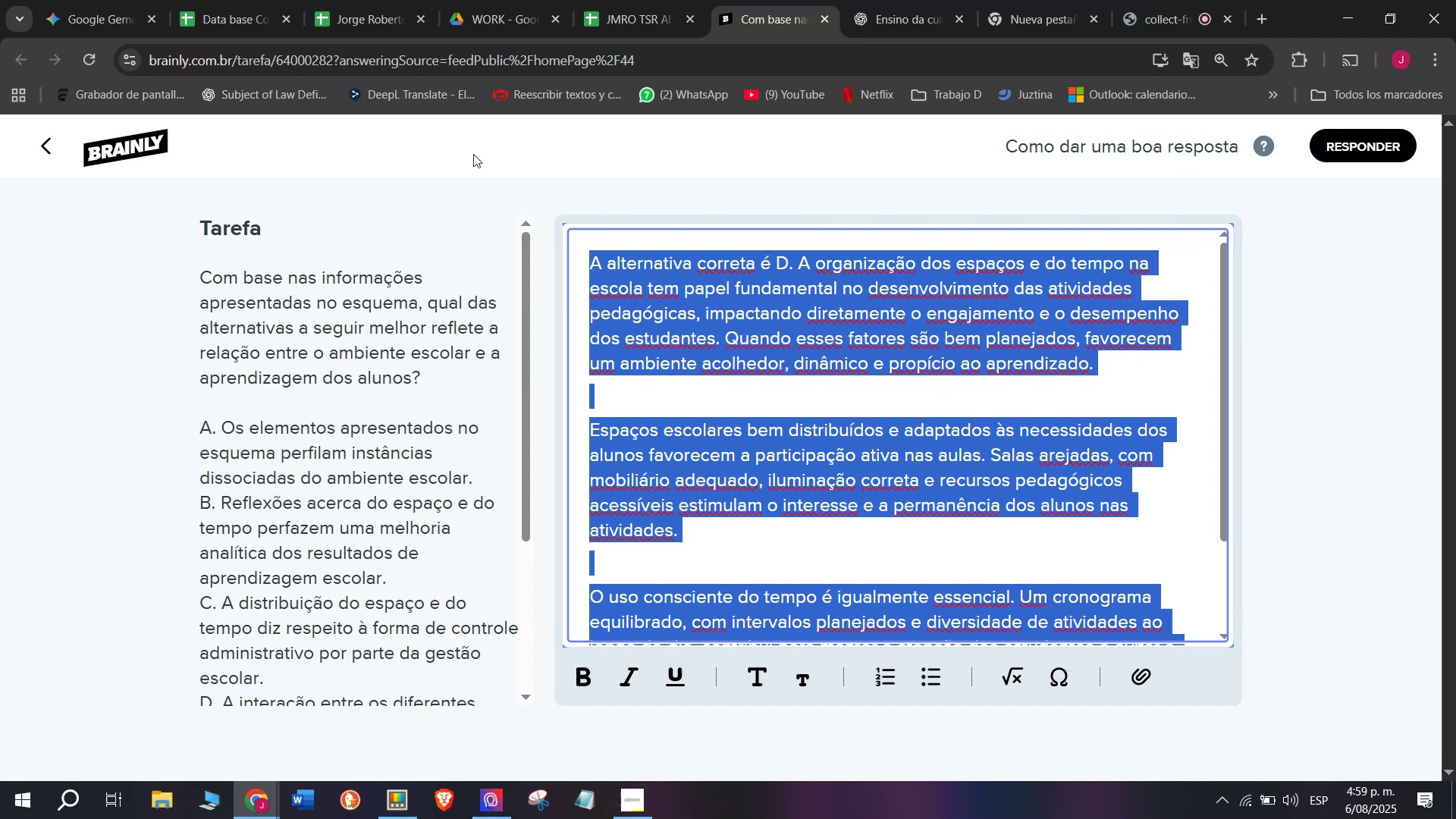 
key(Control+ControlLeft)
 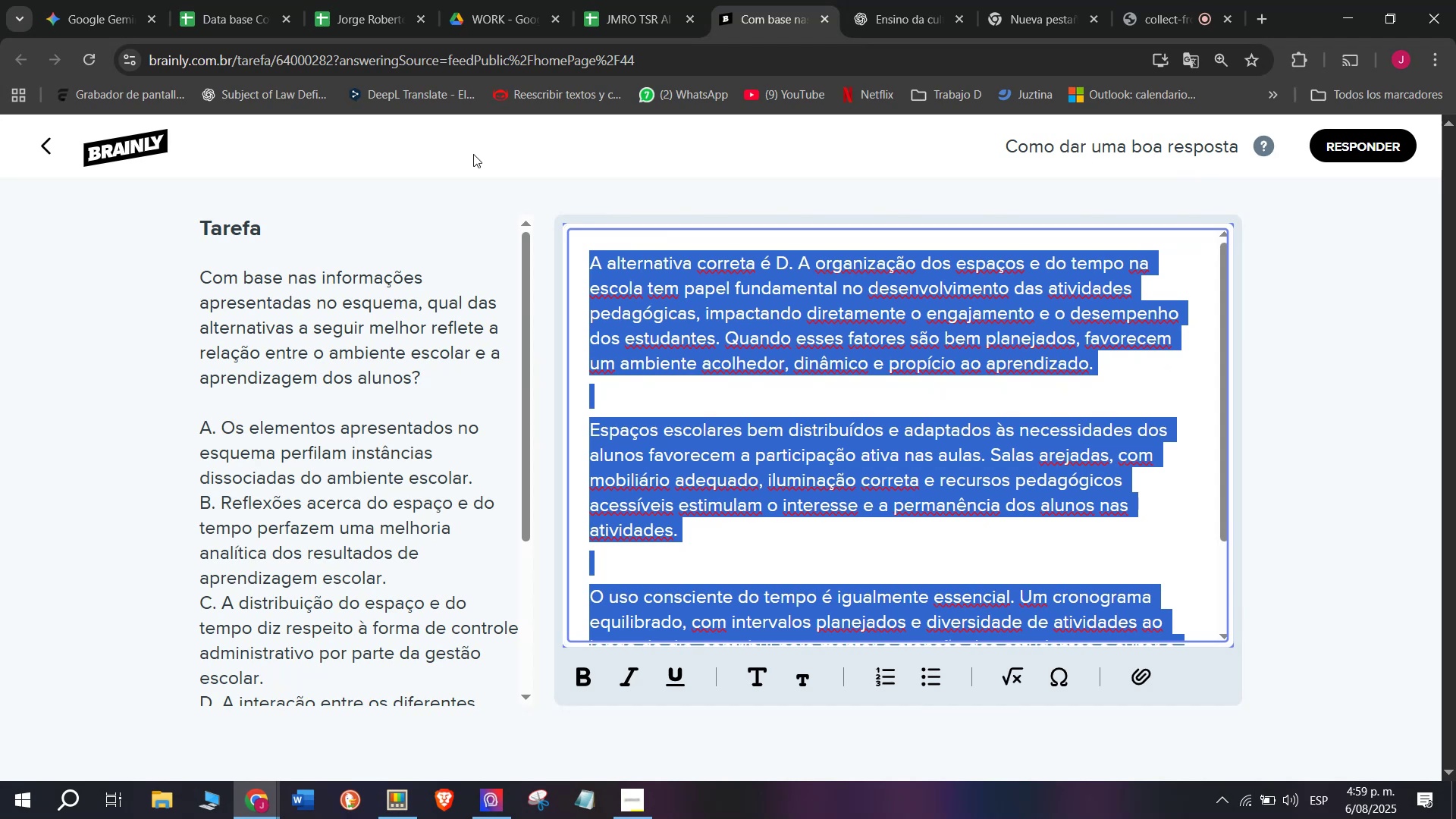 
key(Control+C)
 